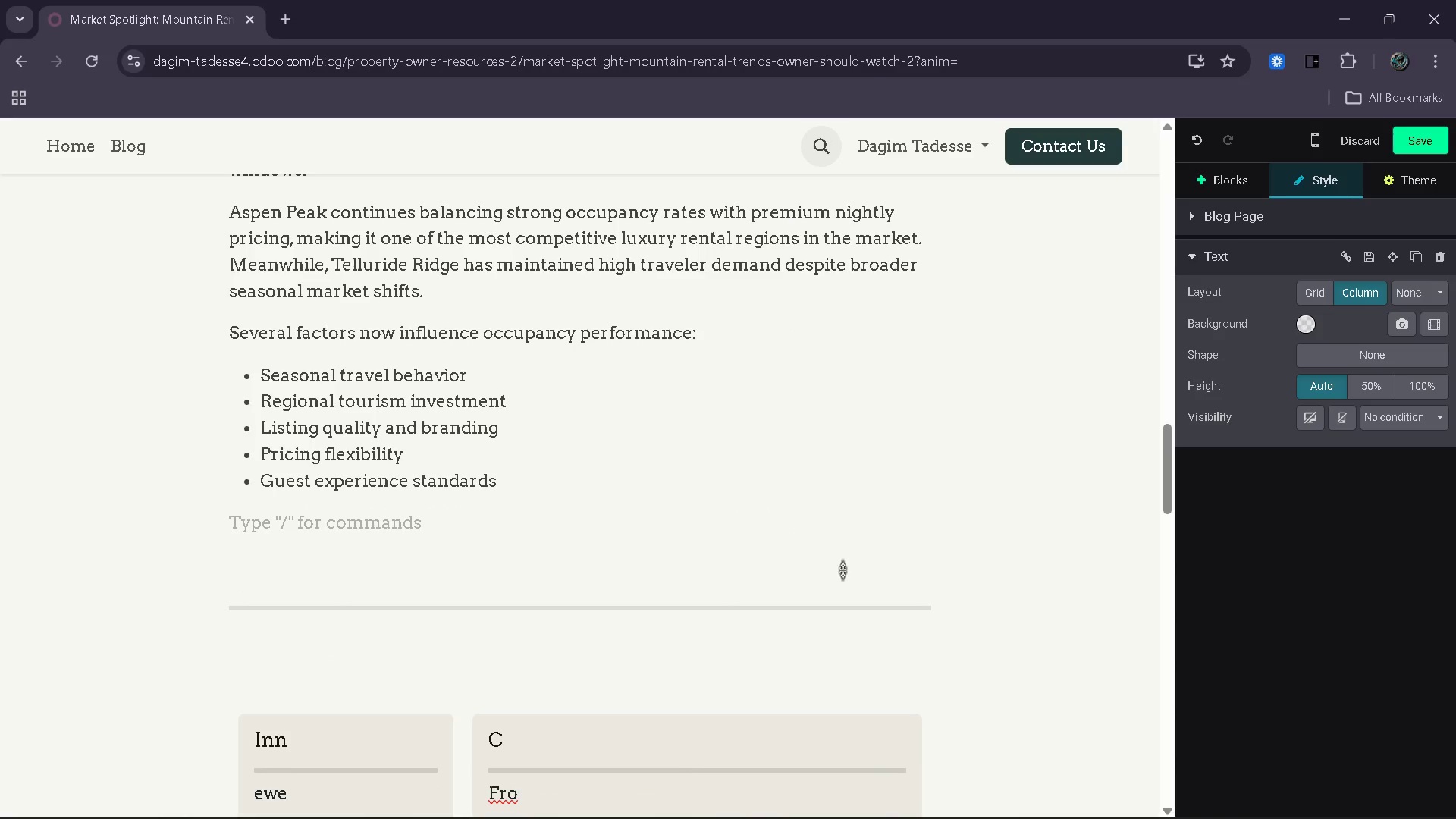 
type(Properties that adapt quickly )
 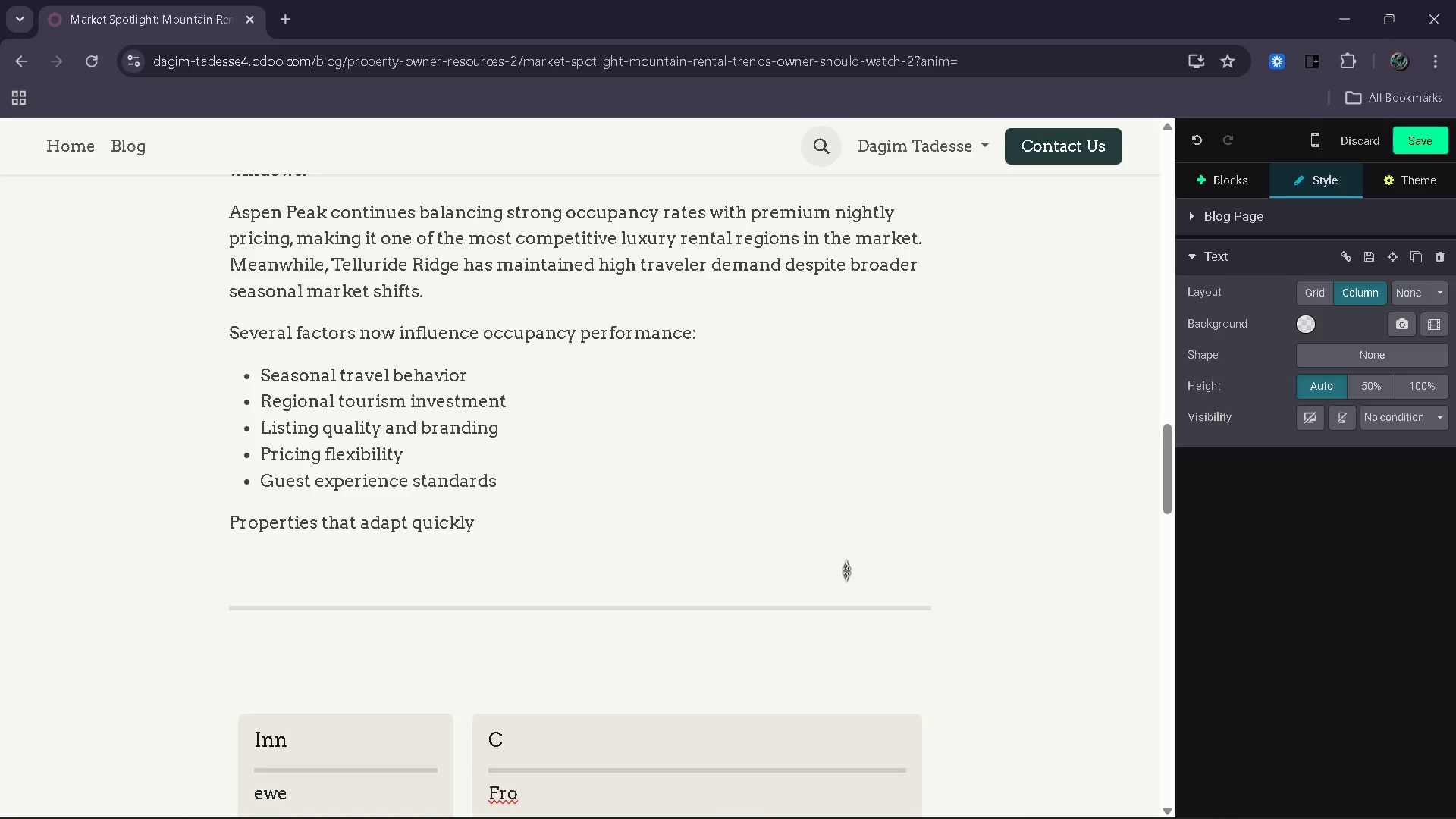 
wait(29.12)
 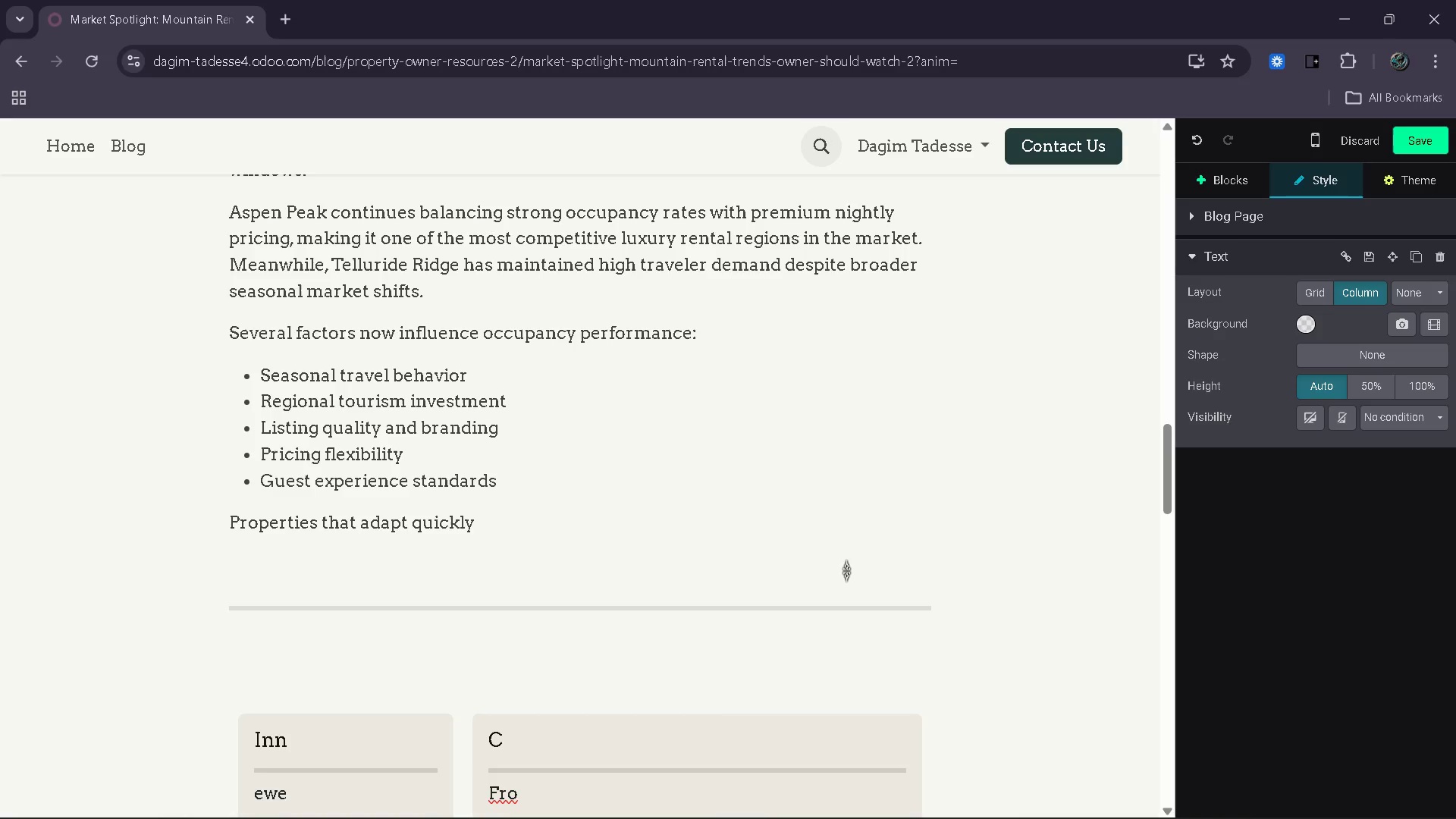 
type(to these consitions )
key(Backspace)
key(Backspace)
key(Backspace)
key(Backspace)
key(Backspace)
key(Backspace)
key(Backspace)
key(Backspace)
type(ditions are consistently outperfoming )
 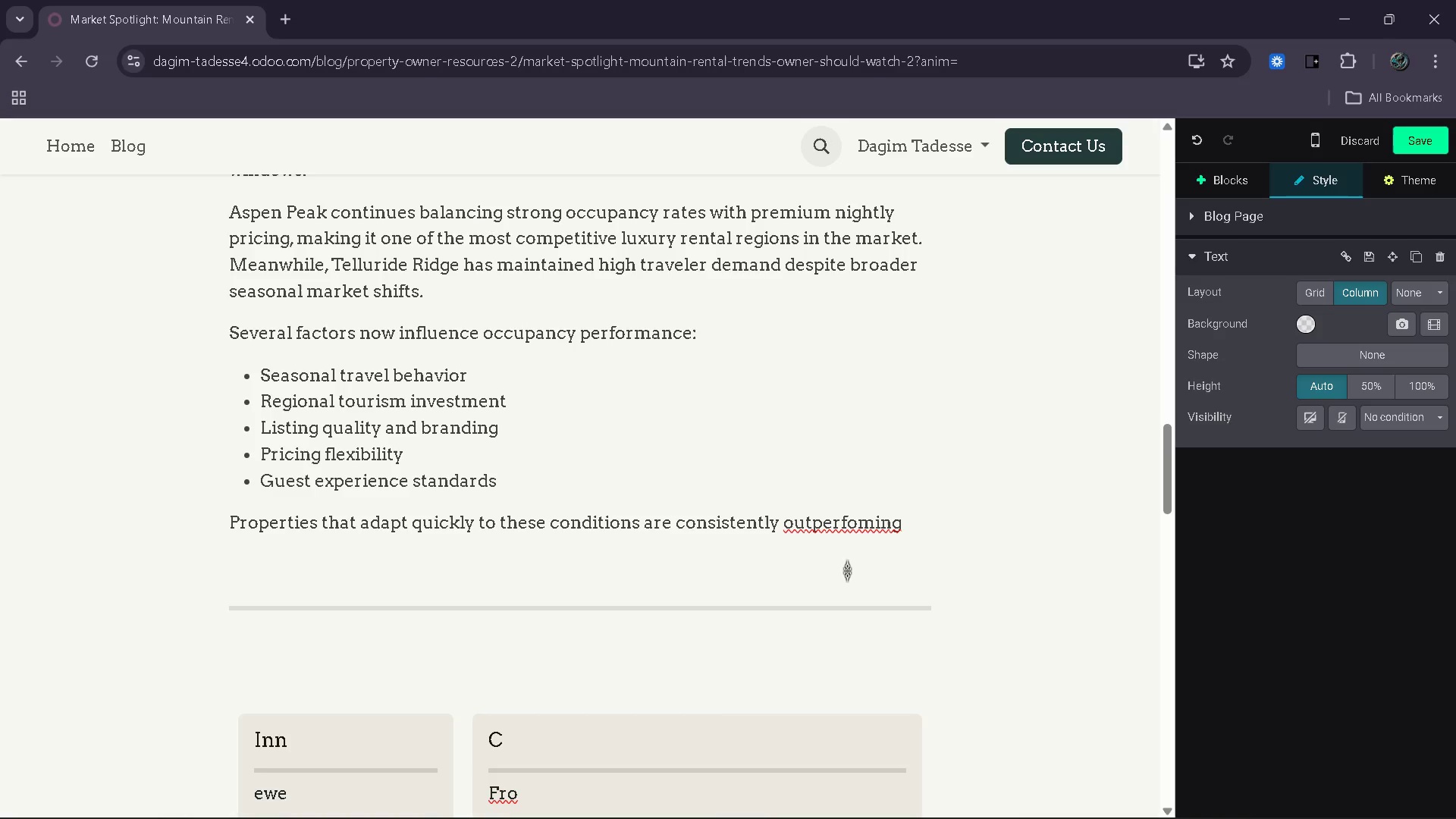 
hold_key(key=ArrowLeft, duration=0.81)
 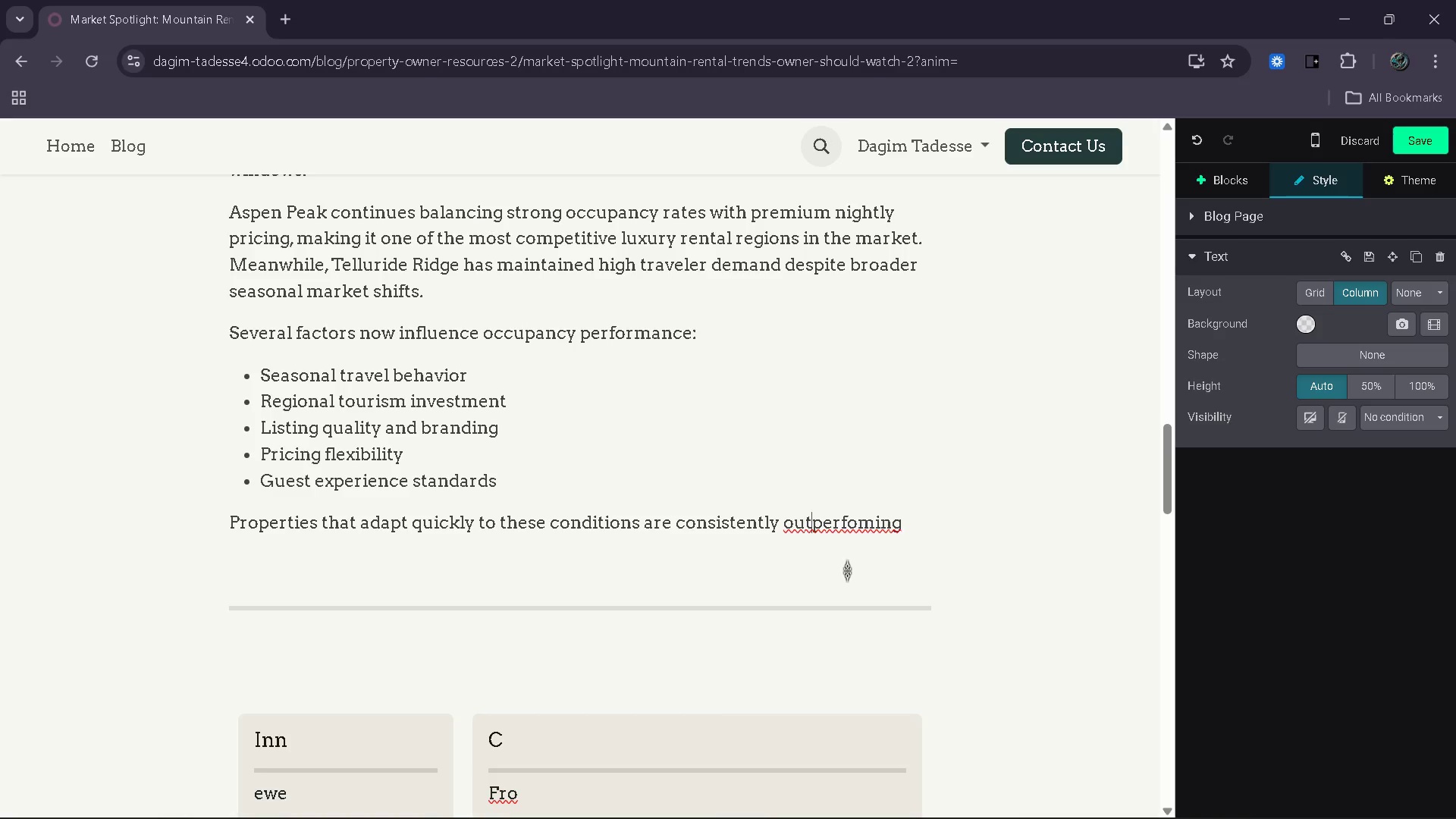 
key(ArrowRight)
 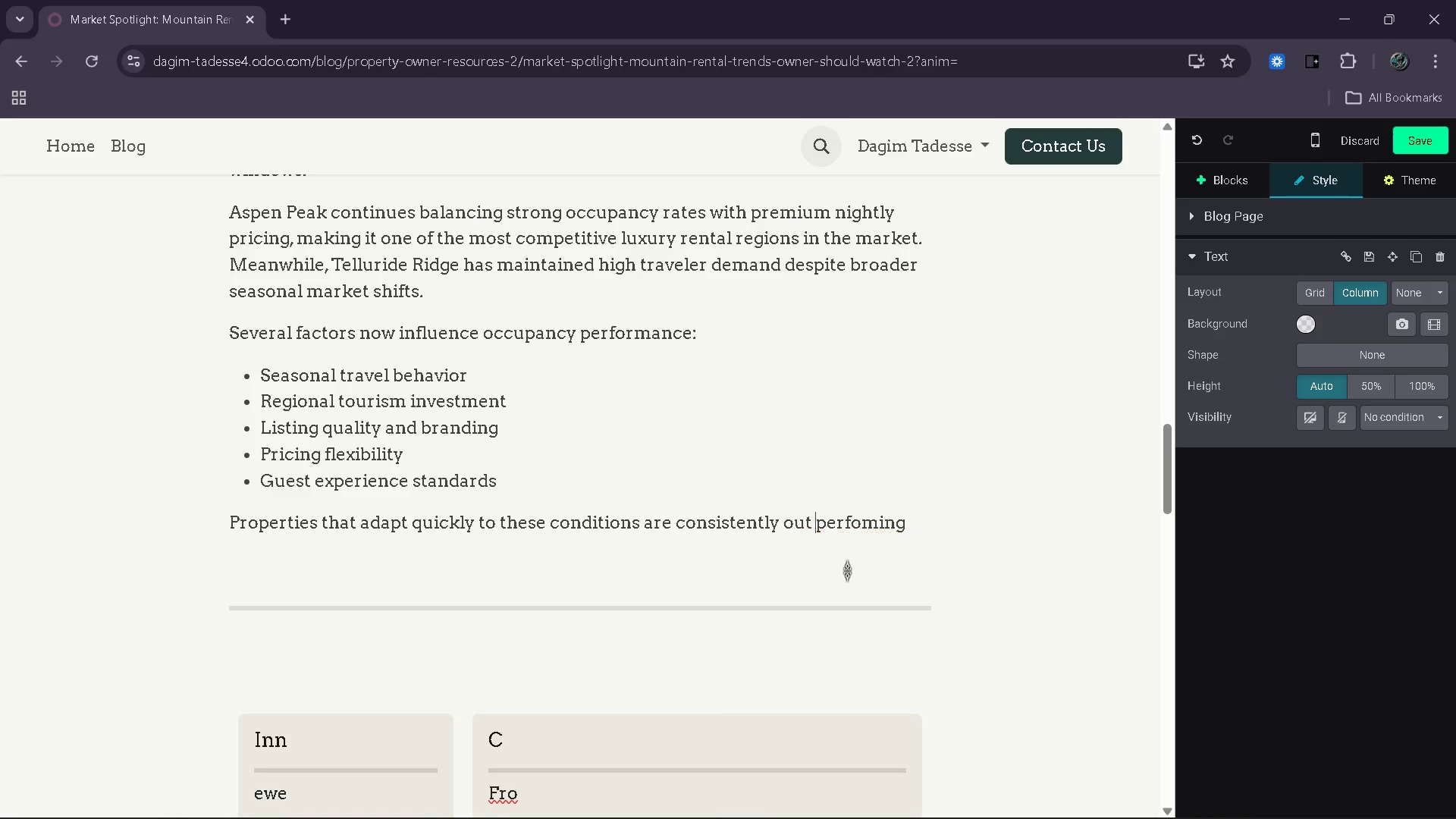 
key(Space)
 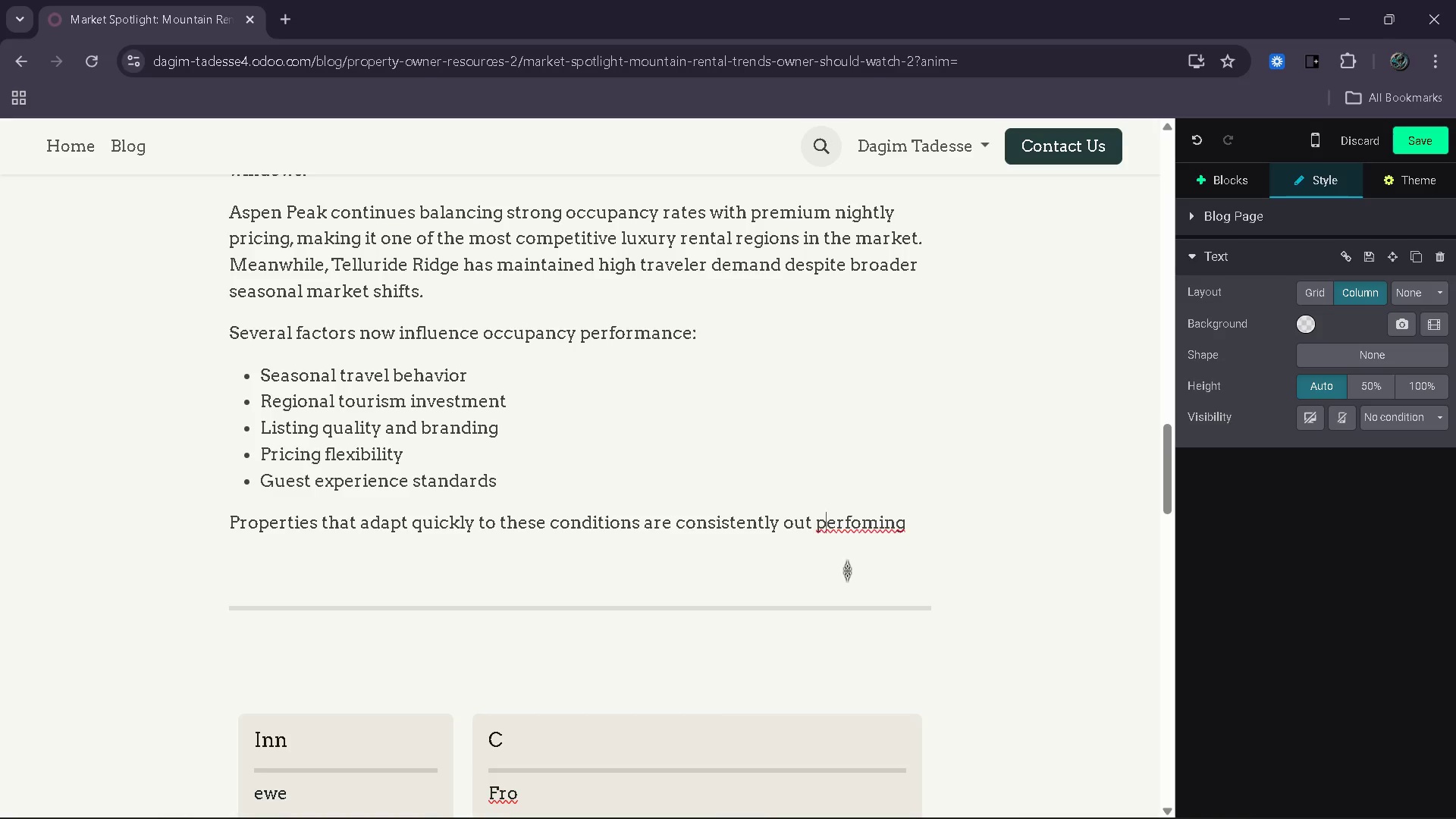 
key(ArrowRight)
 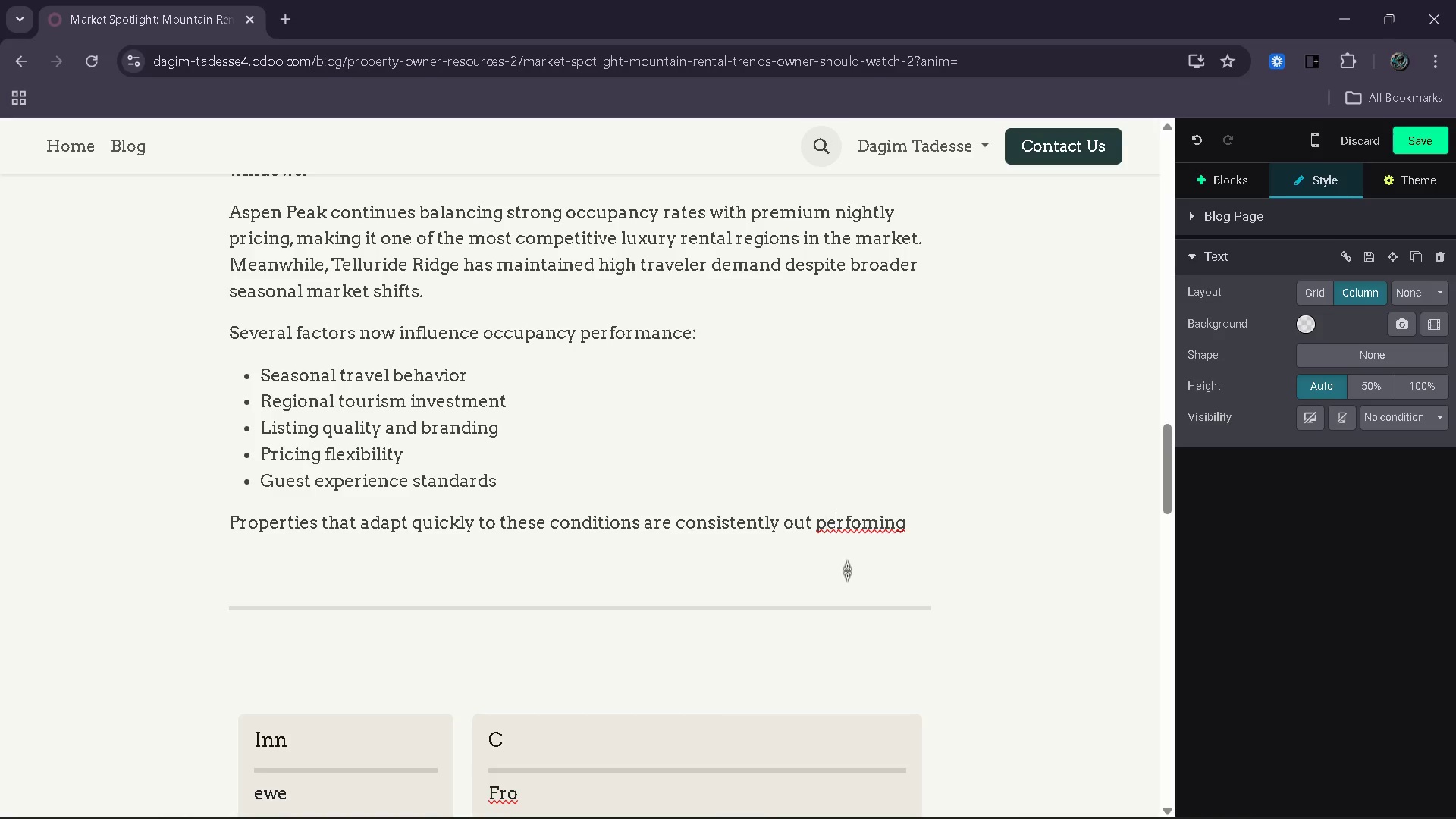 
key(ArrowRight)
 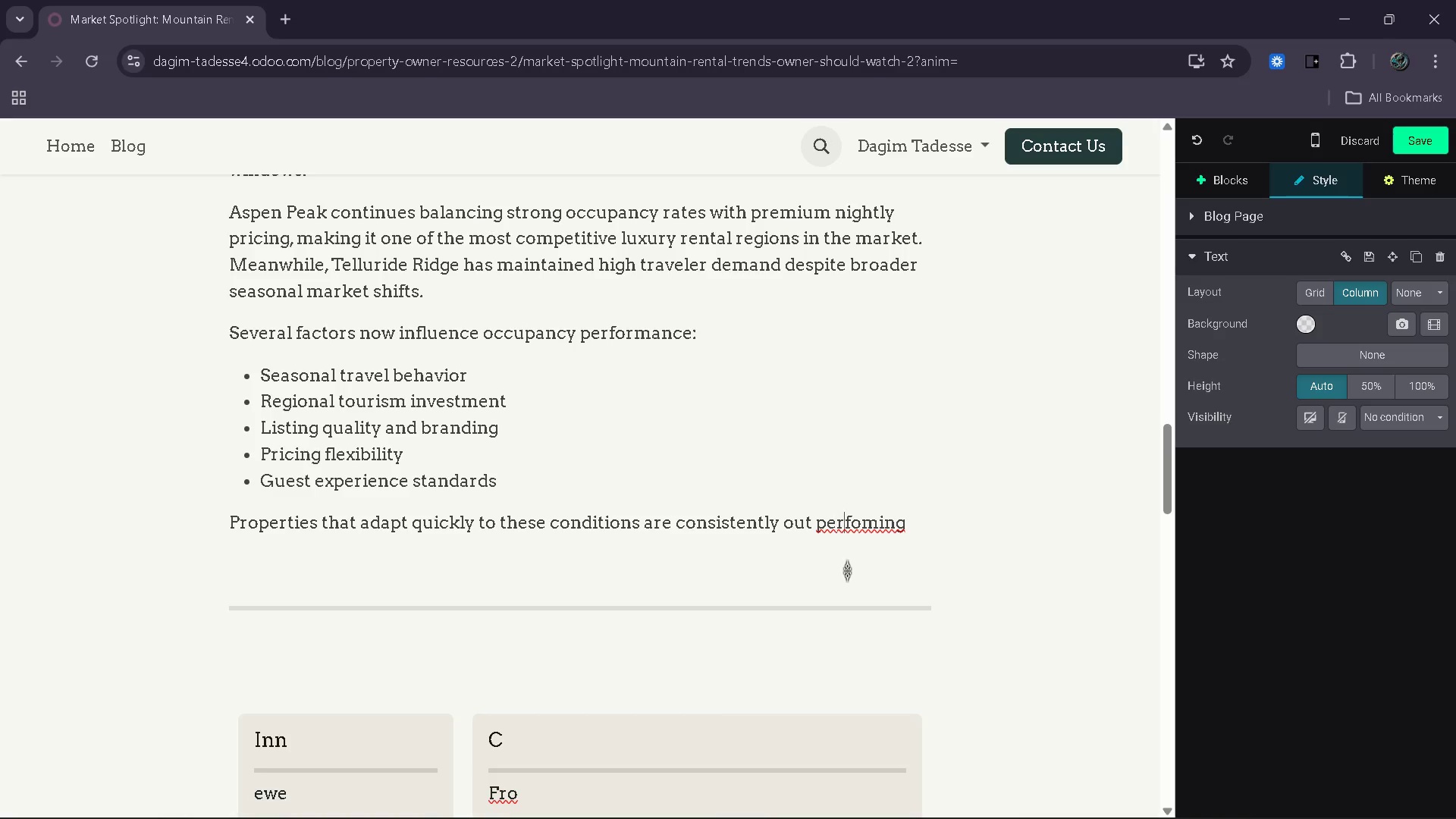 
key(ArrowRight)
 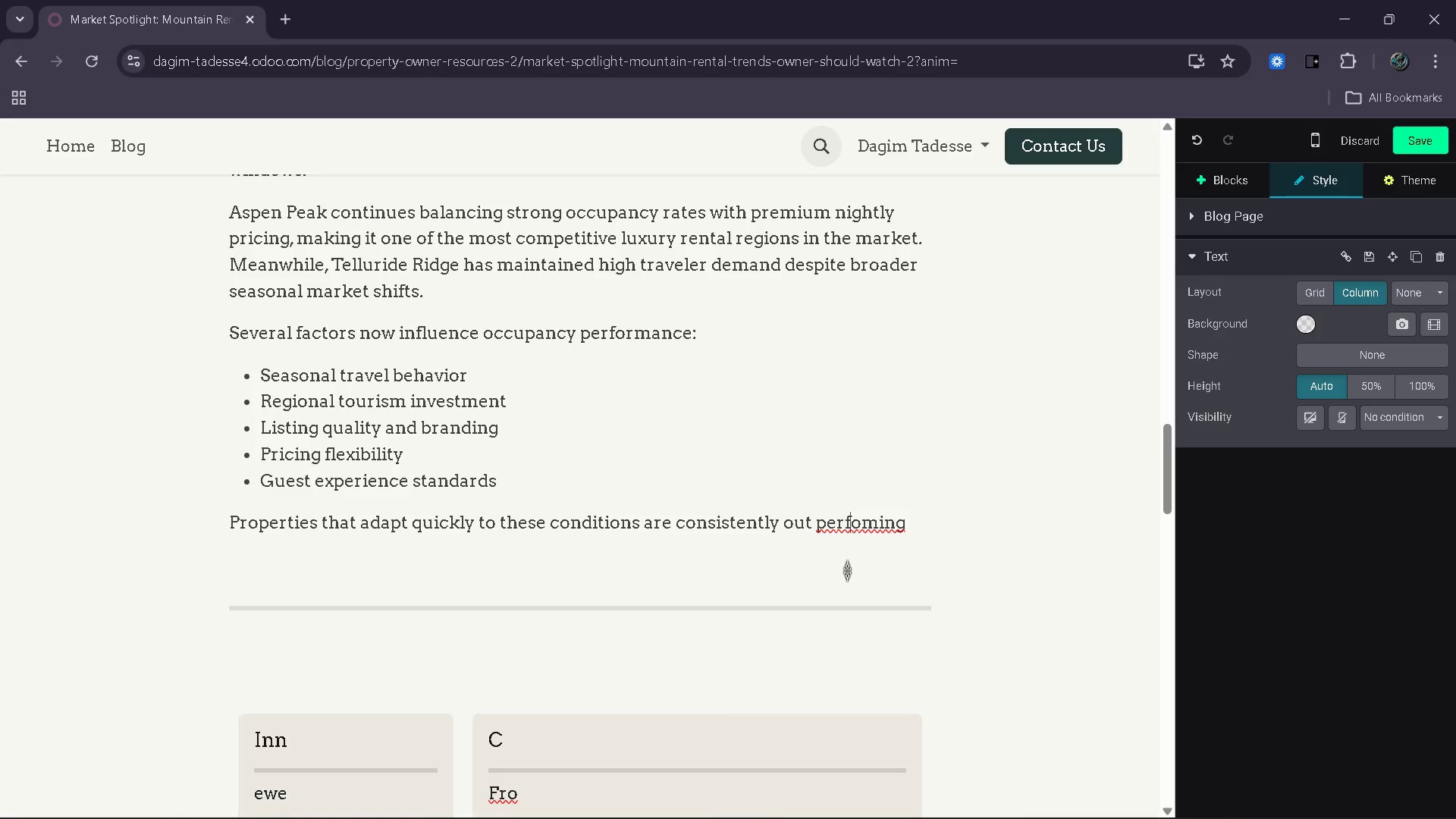 
key(ArrowRight)
 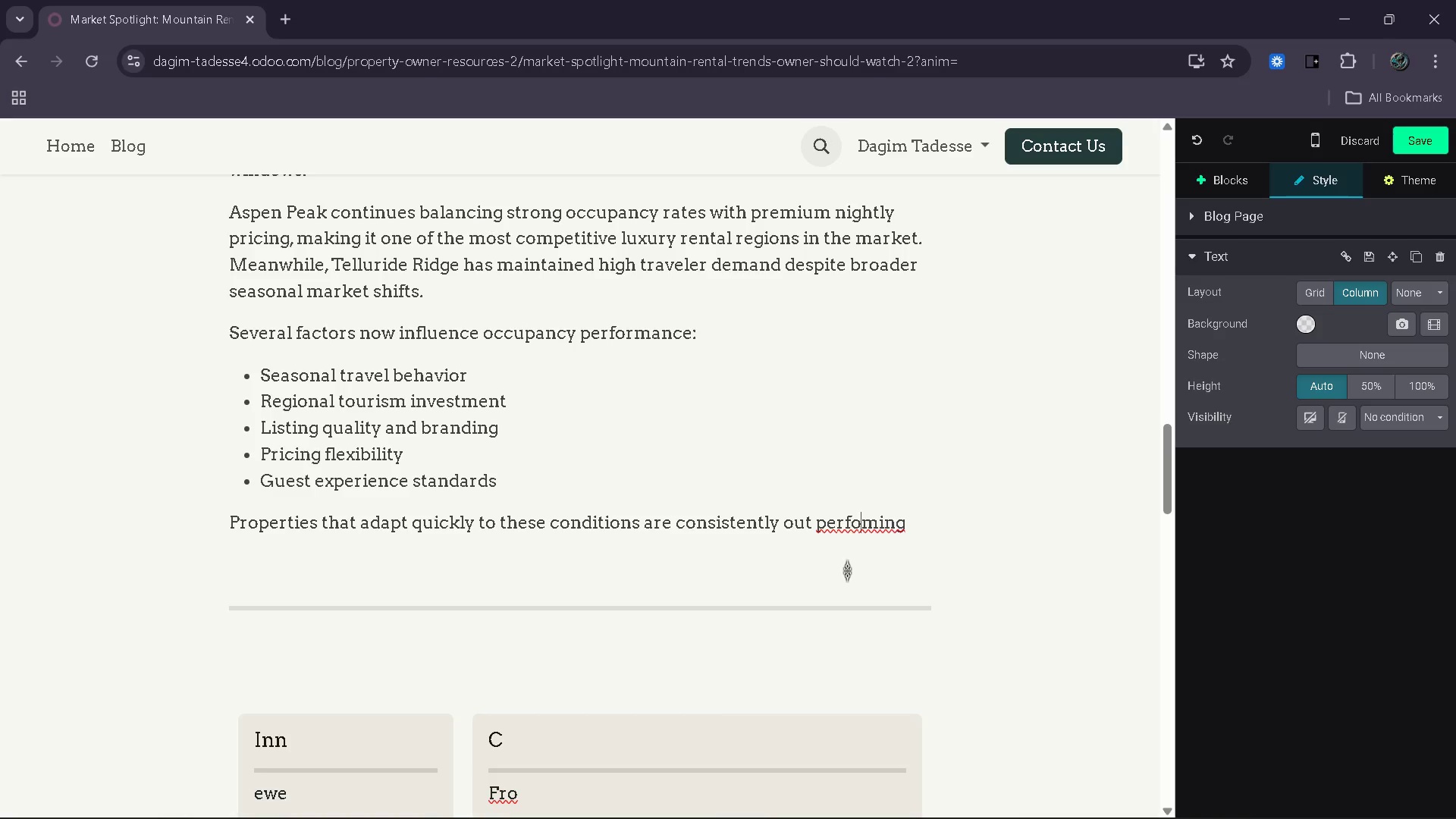 
key(ArrowRight)
 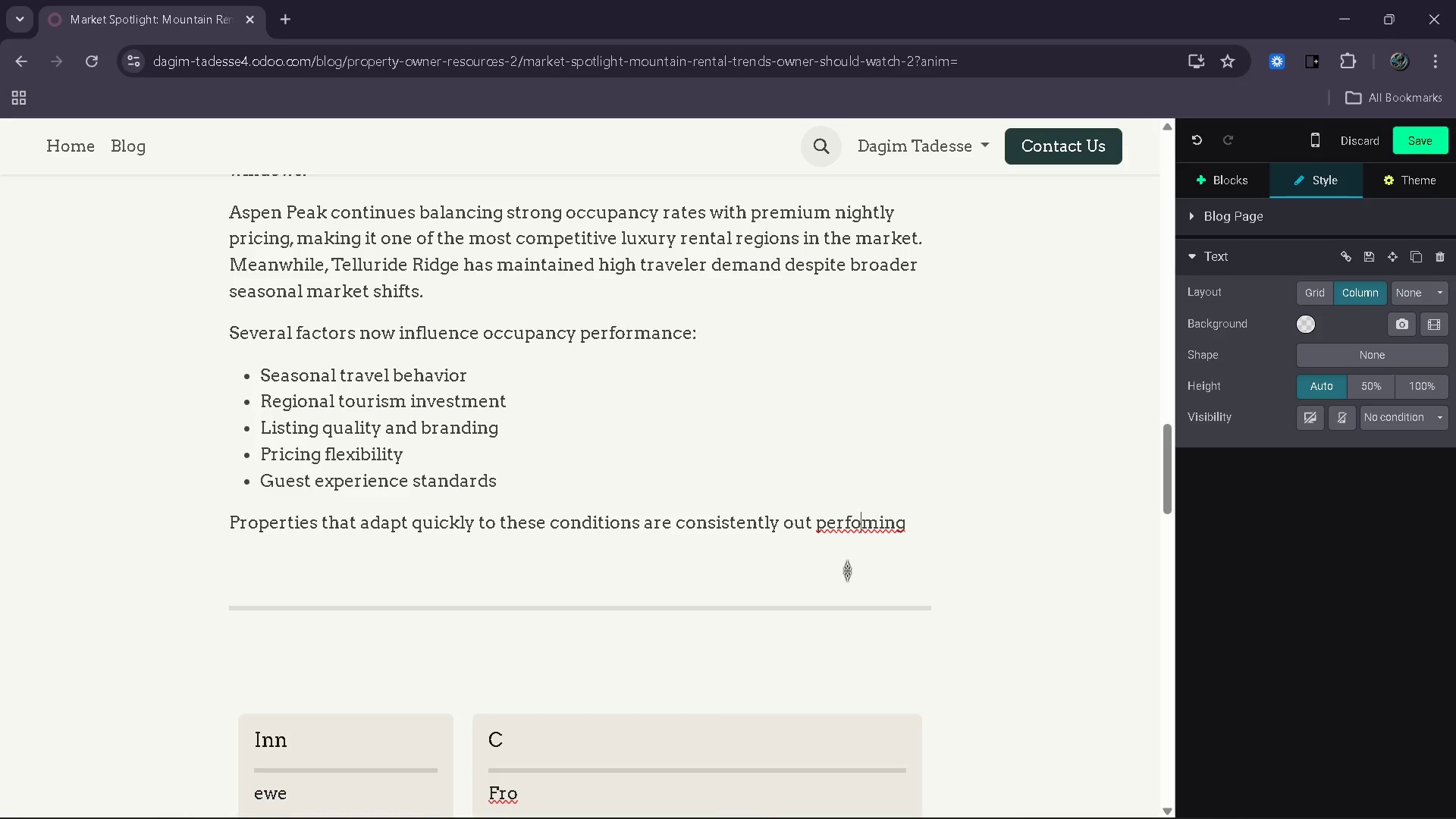 
key(ArrowRight)
 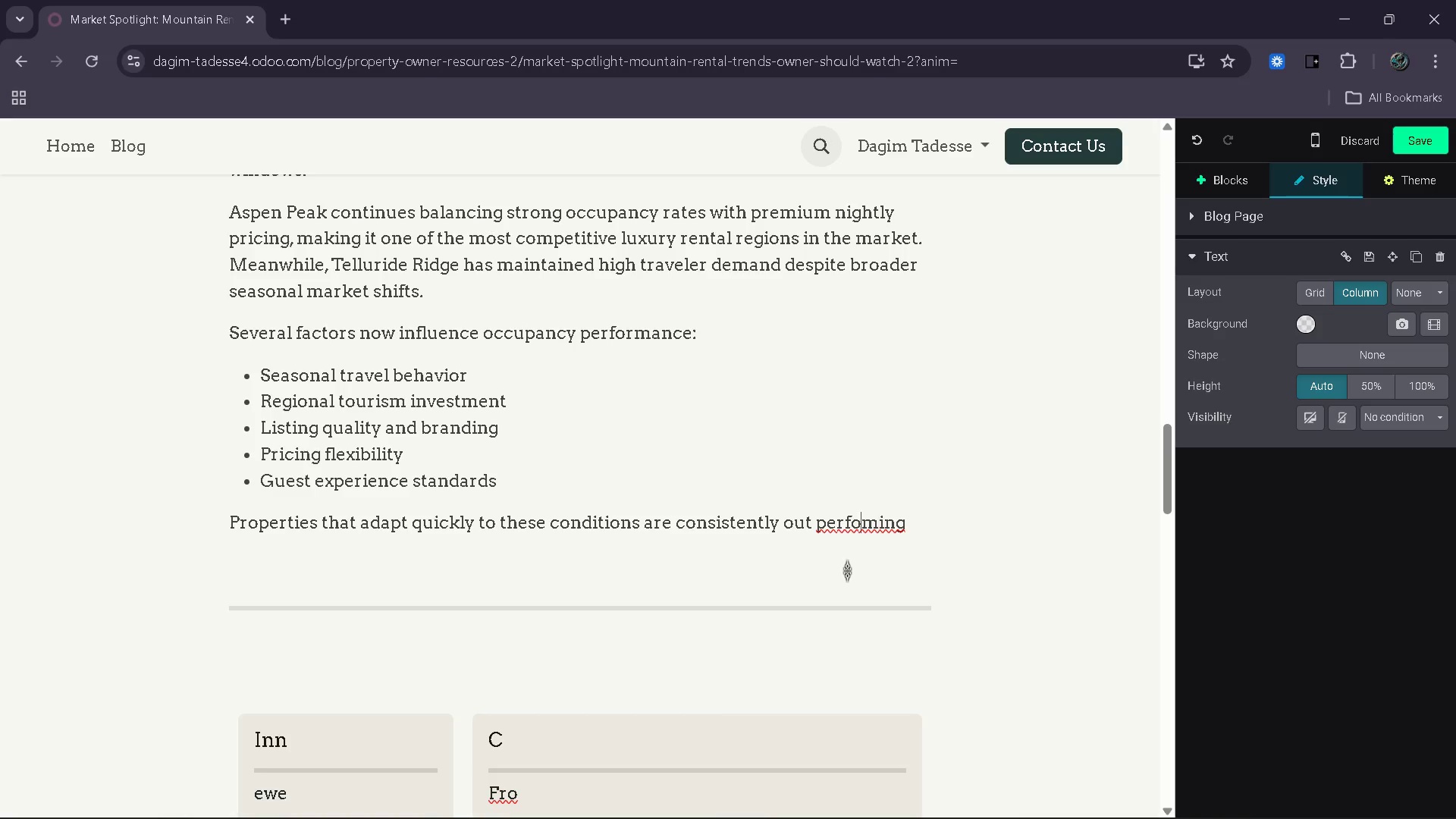 
key(ArrowLeft)
 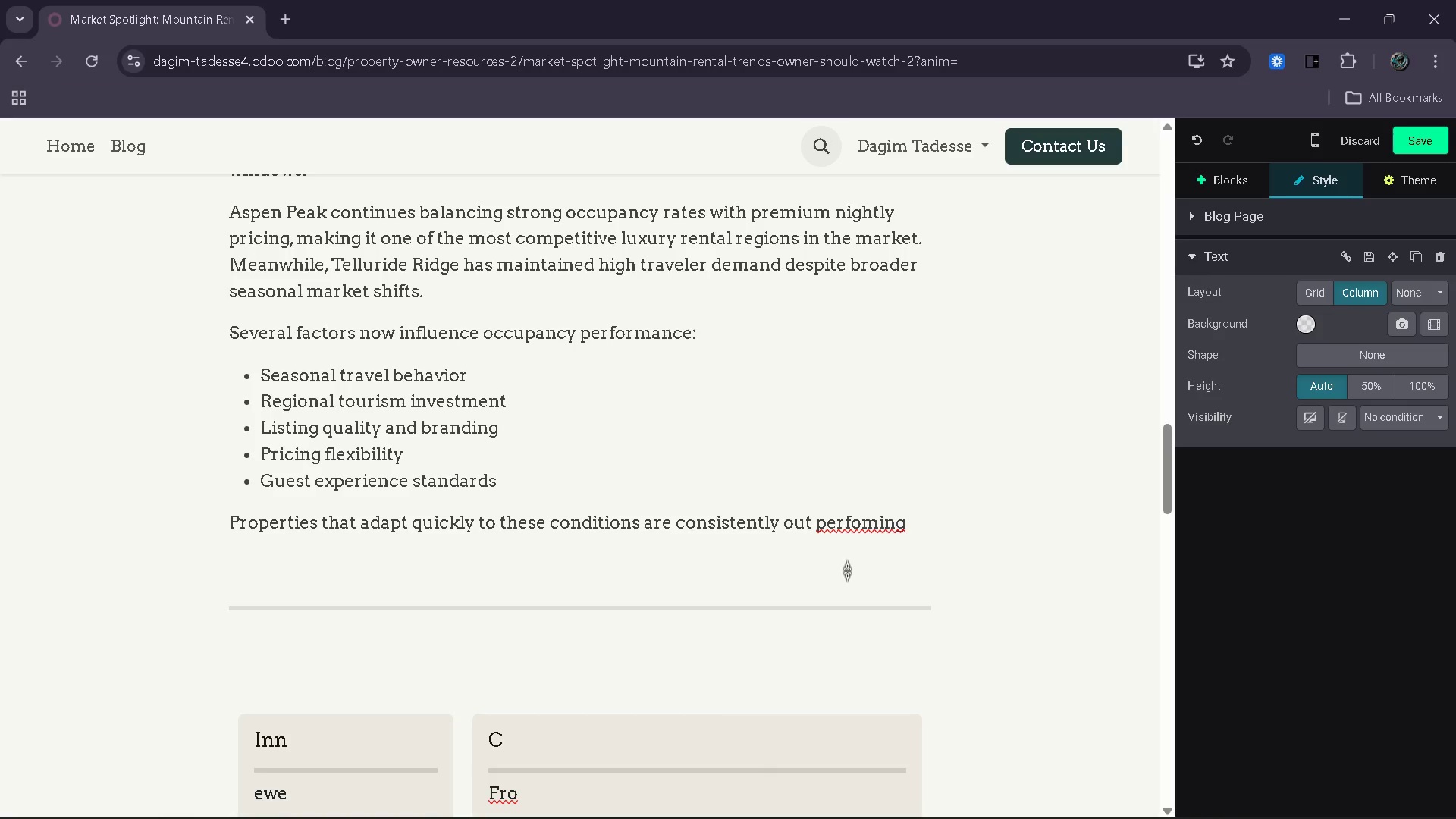 
key(R)
 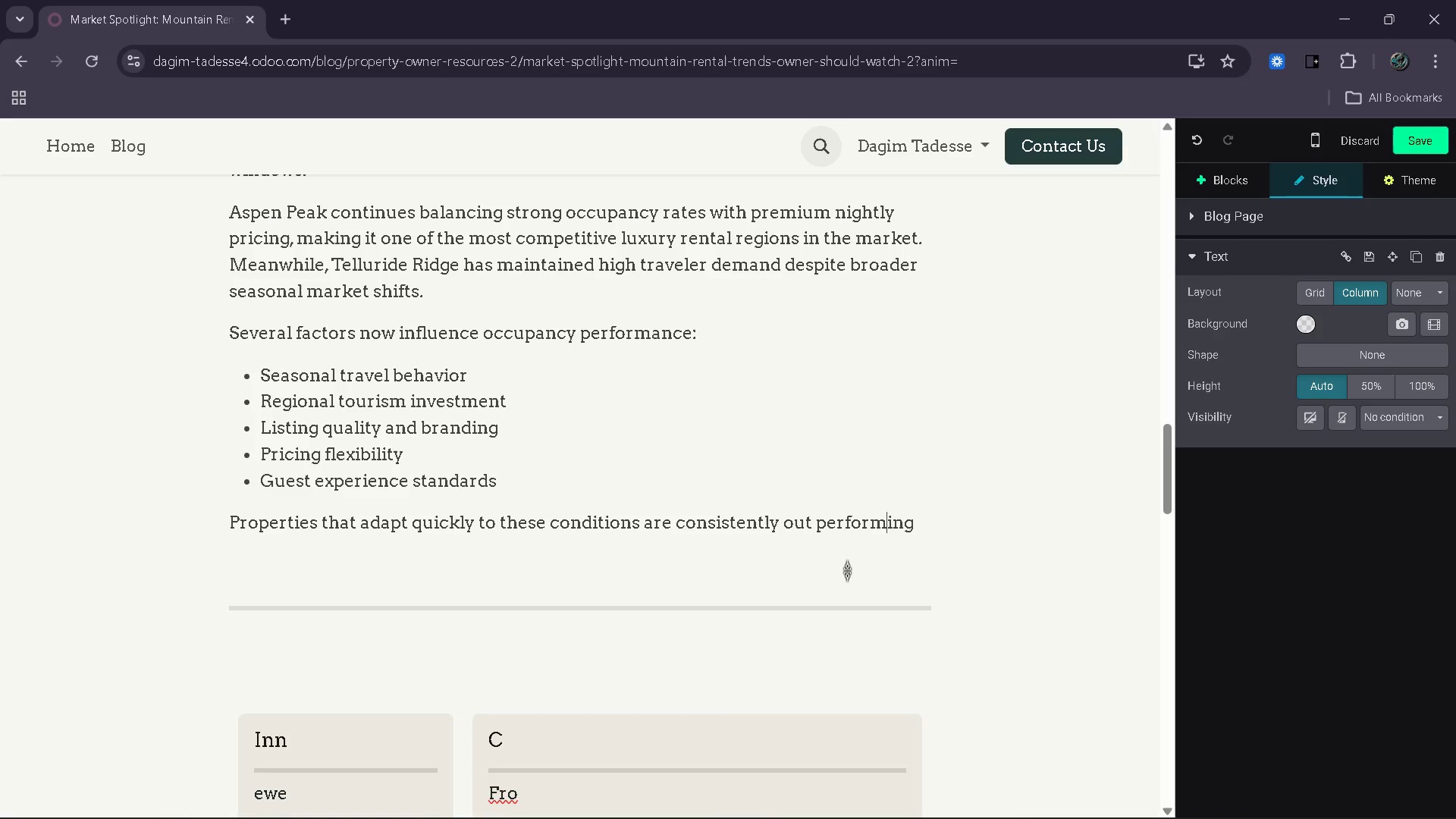 
hold_key(key=ArrowRight, duration=0.58)
 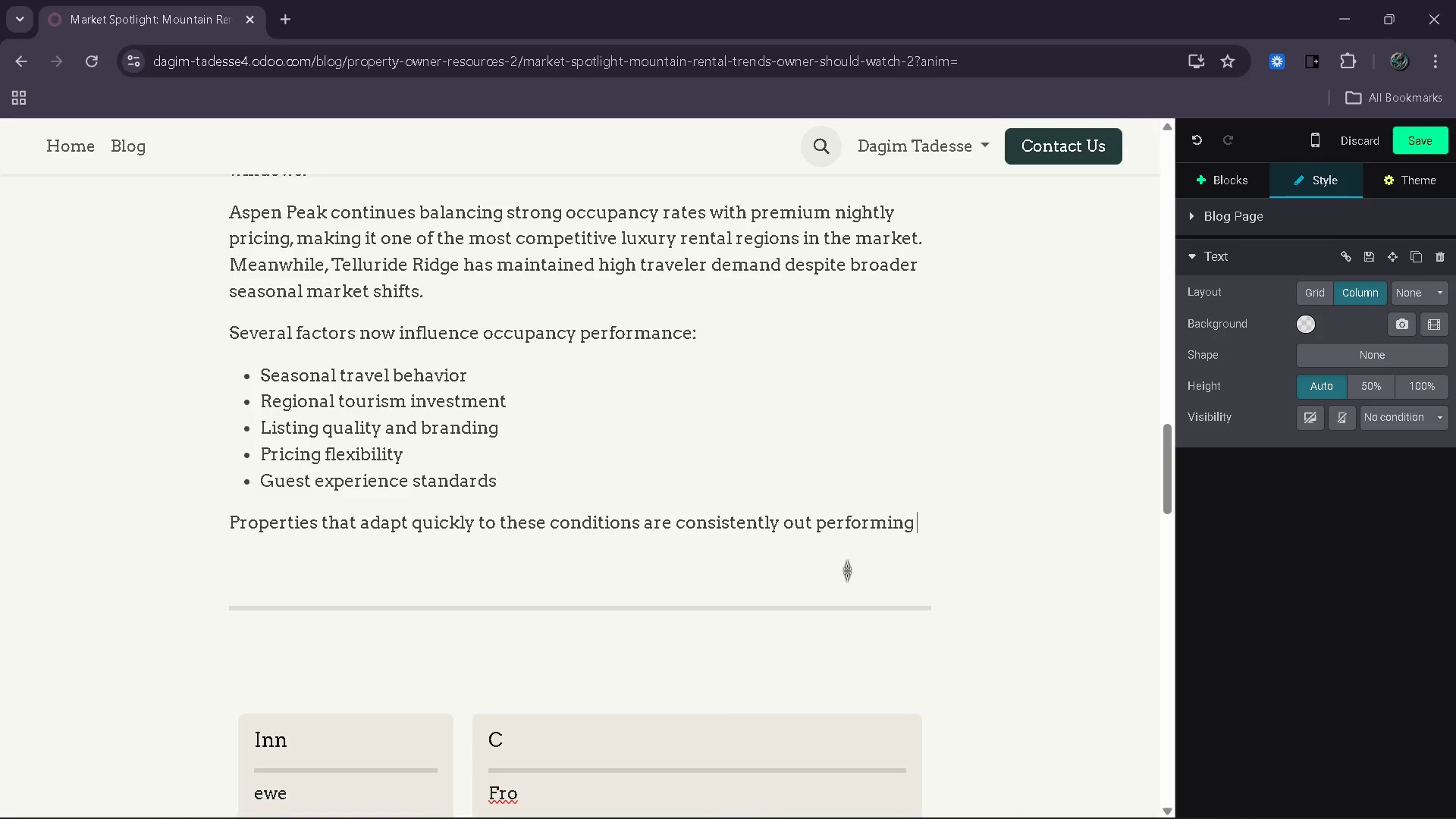 
hold_key(key=ArrowRight, duration=0.31)
 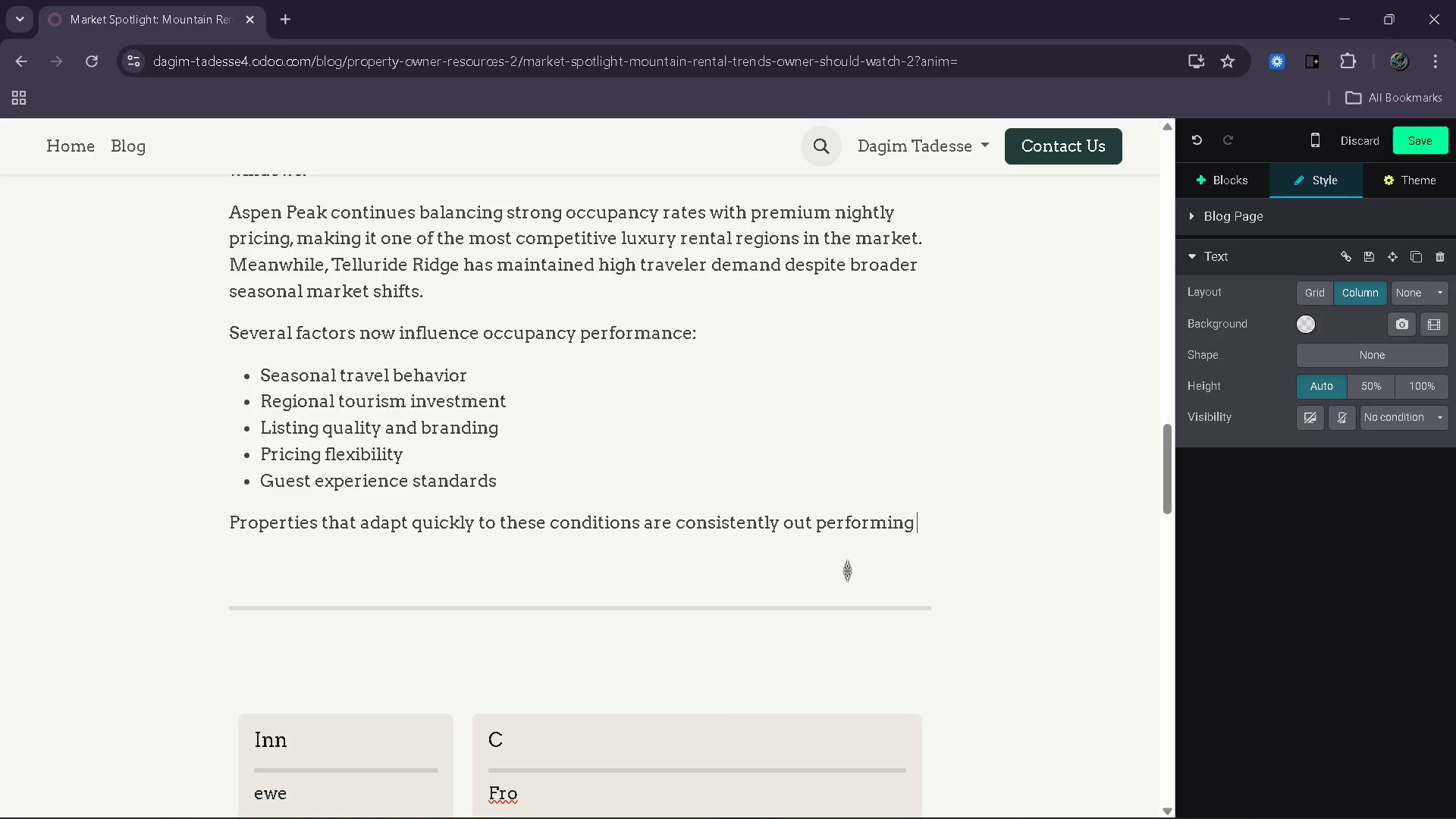 
type(competitors that rely on a)
key(Backspace)
type(outdated pricing or marketing strategies.)
 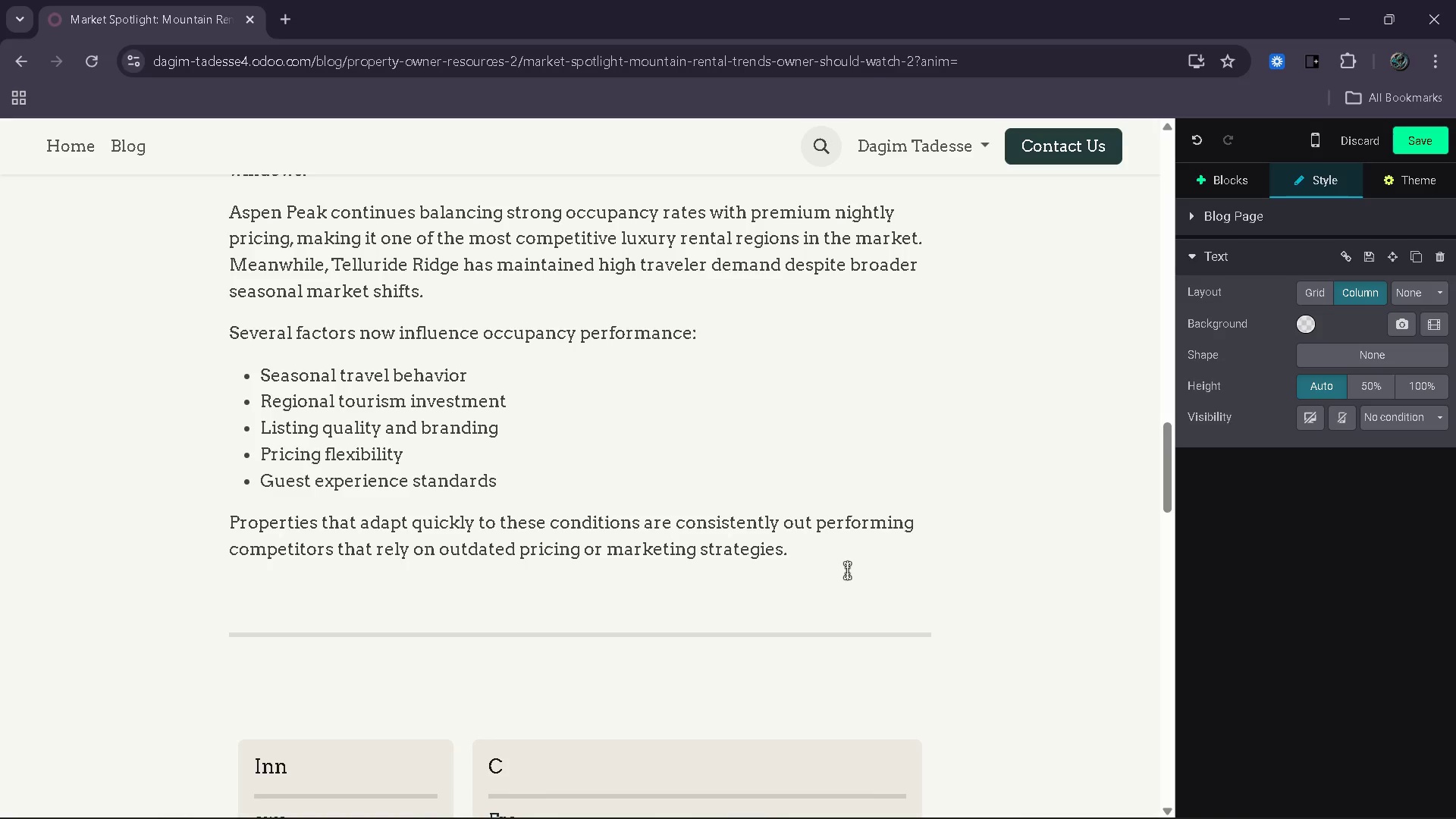 
wait(15.2)
 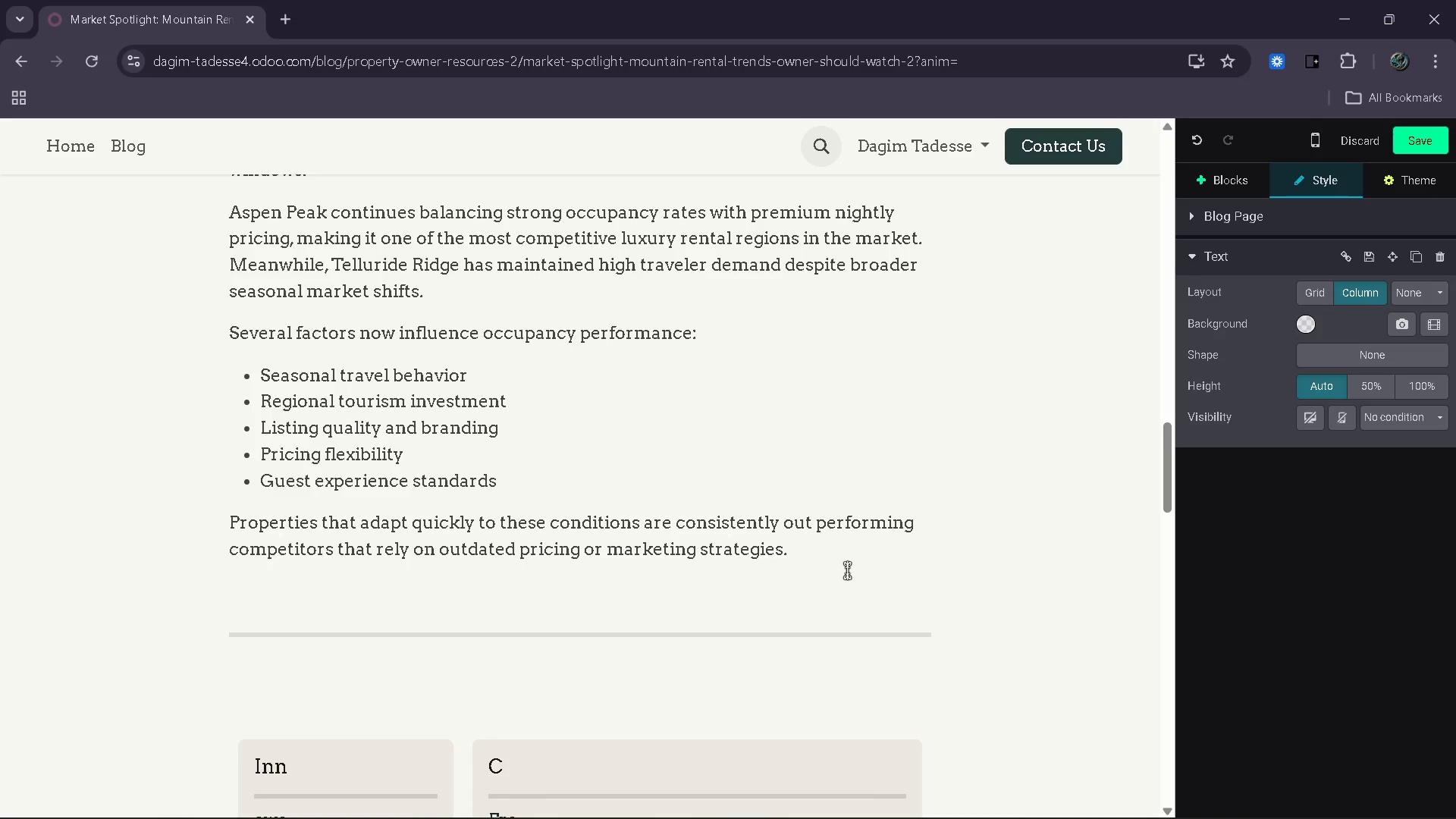 
scroll: coordinate [662, 515], scroll_direction: down, amount: 6.0
 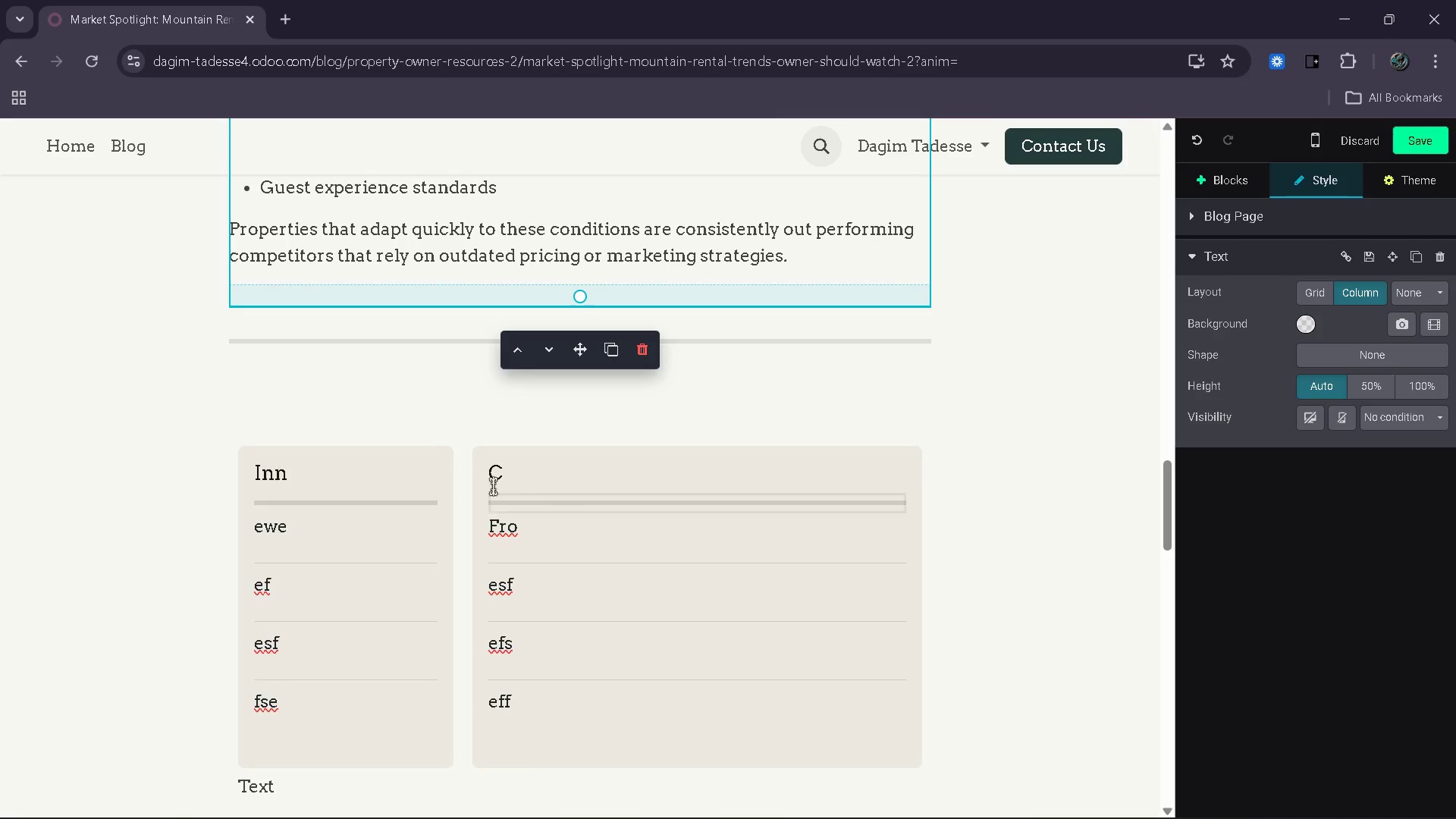 
double_click([375, 484])
 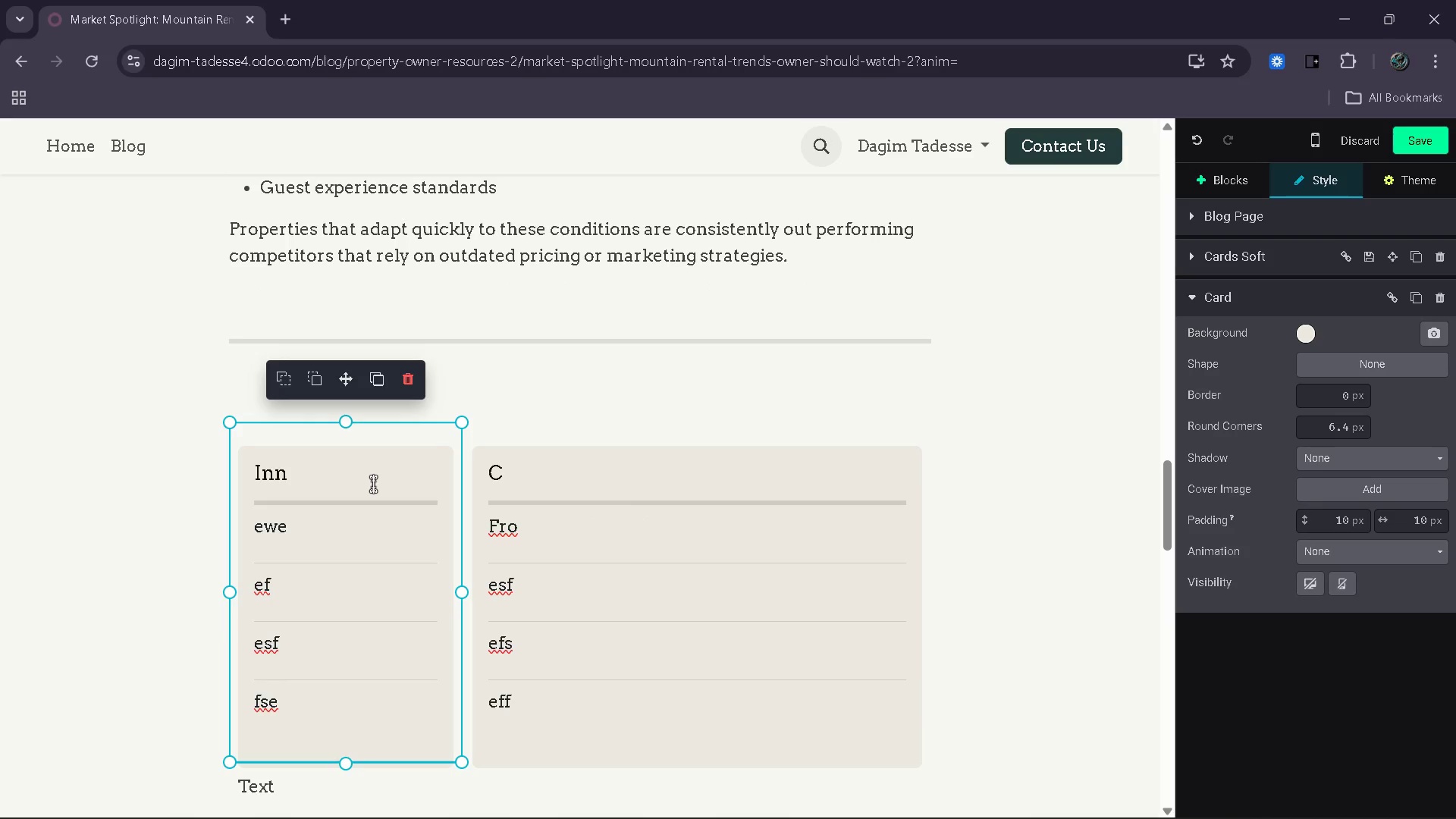 
key(Backspace)
key(Backspace)
key(Backspace)
key(Backspace)
type(Territory)
 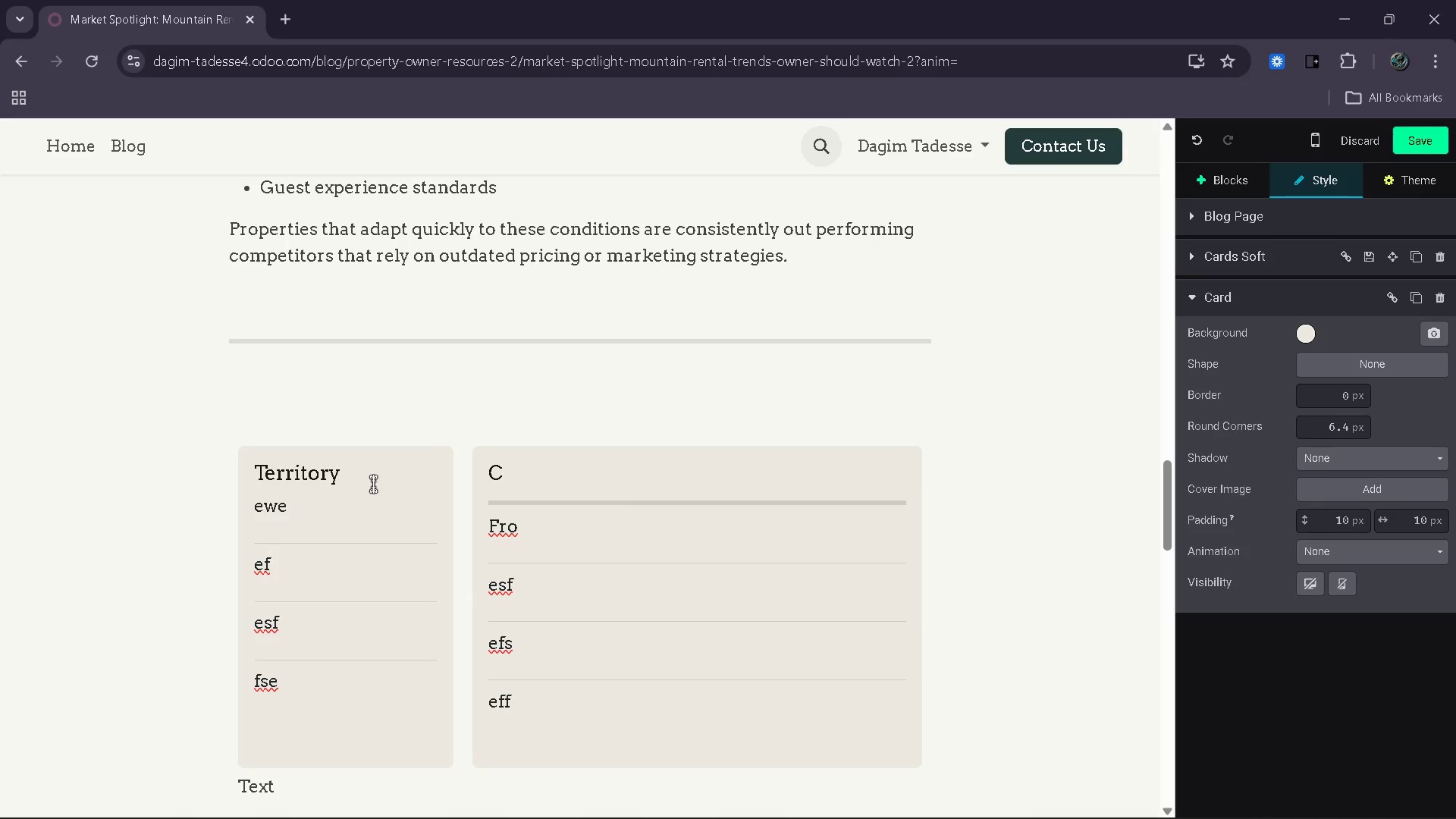 
key(Control+Z)
 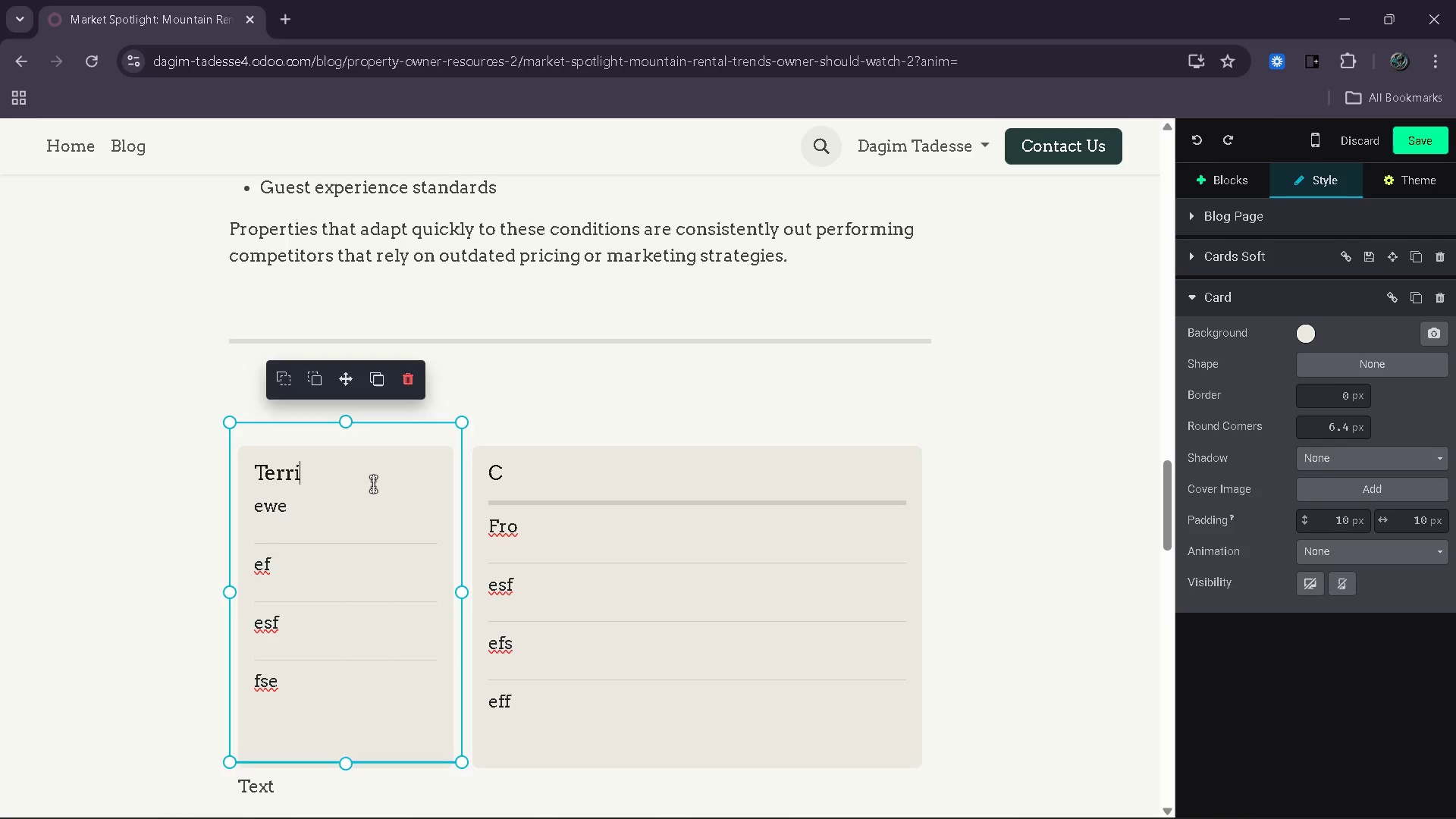 
key(Control+Z)
 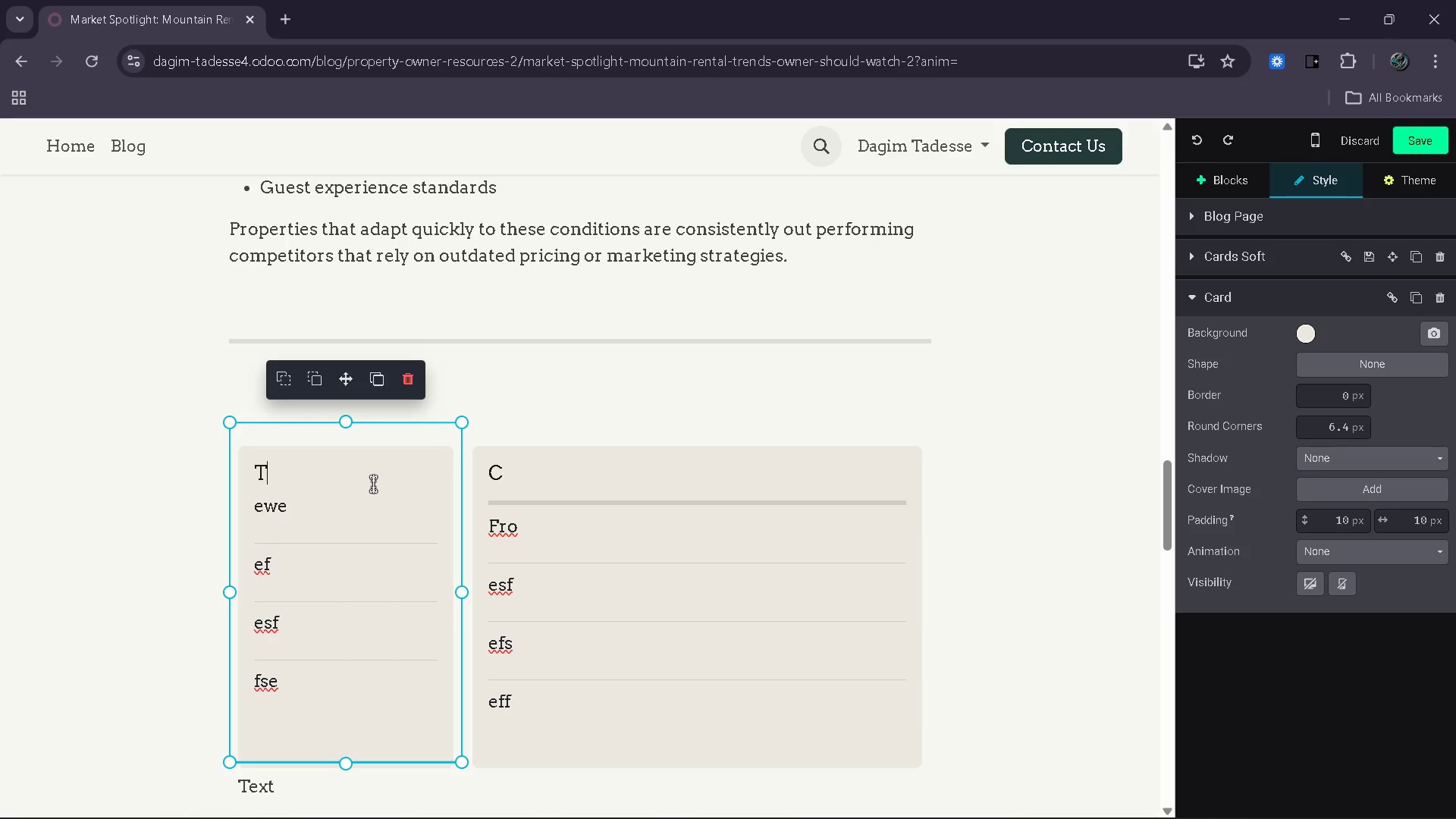 
key(Control+Z)
 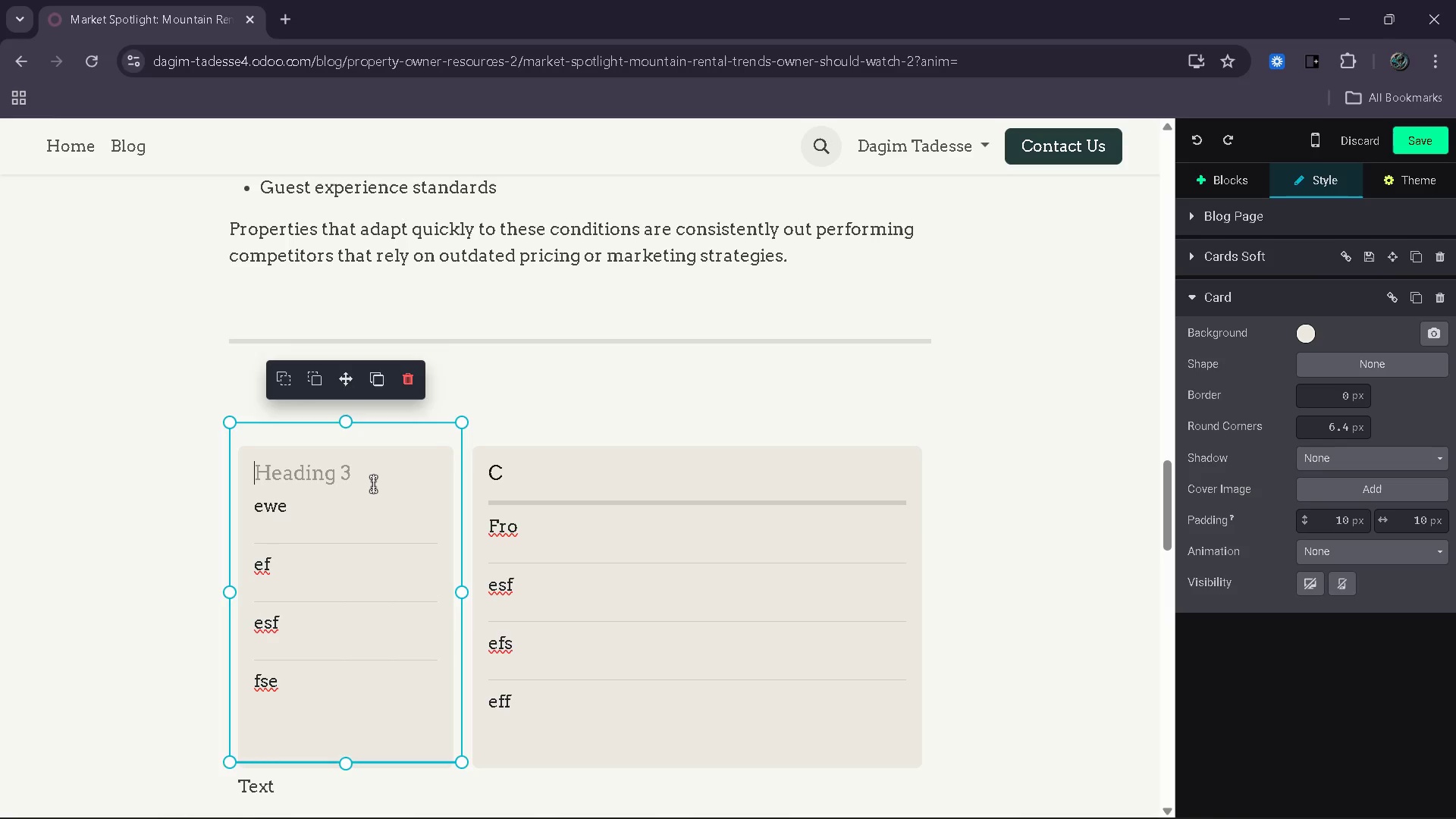 
key(Control+Z)
 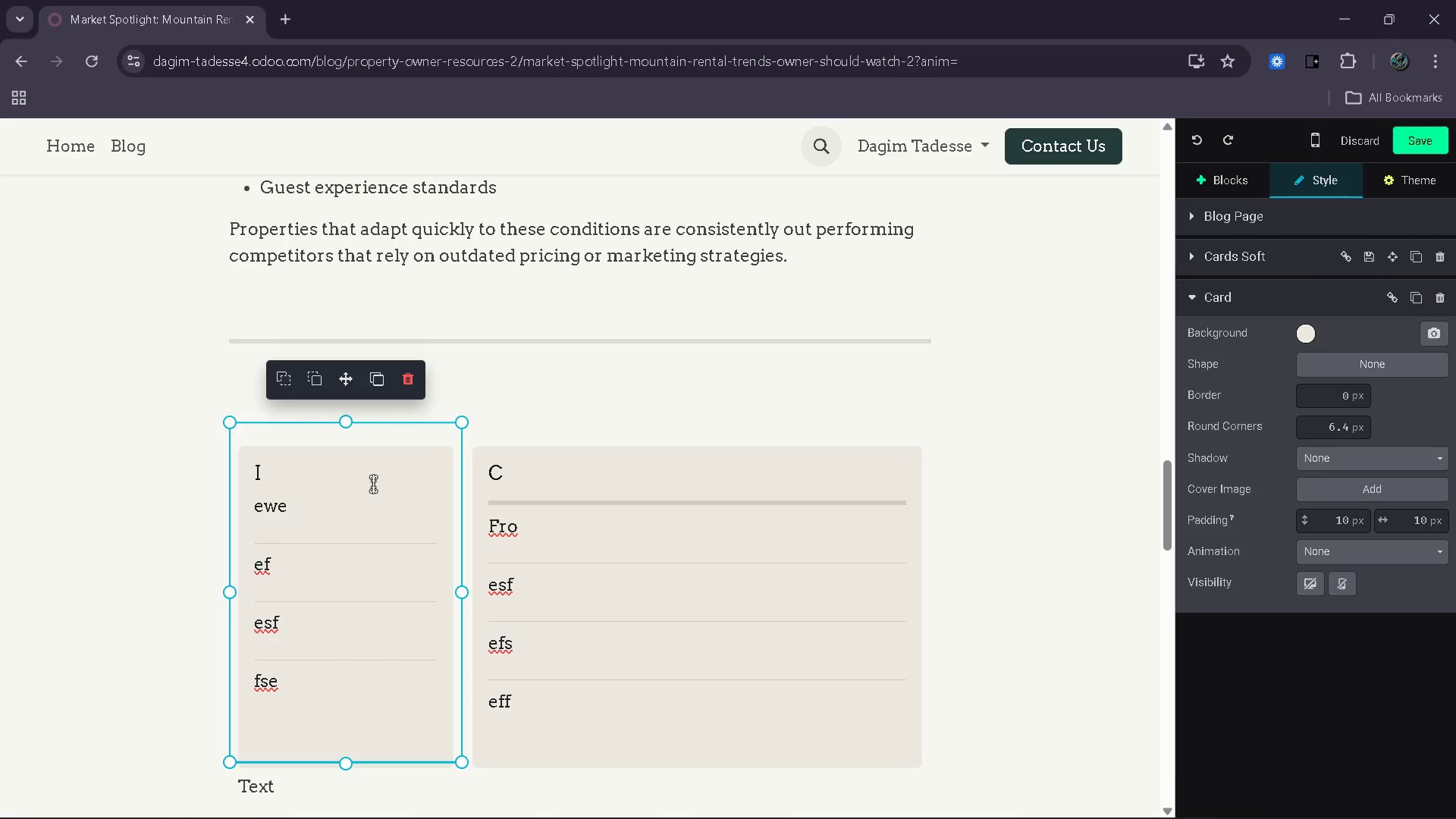 
key(Control+Z)
 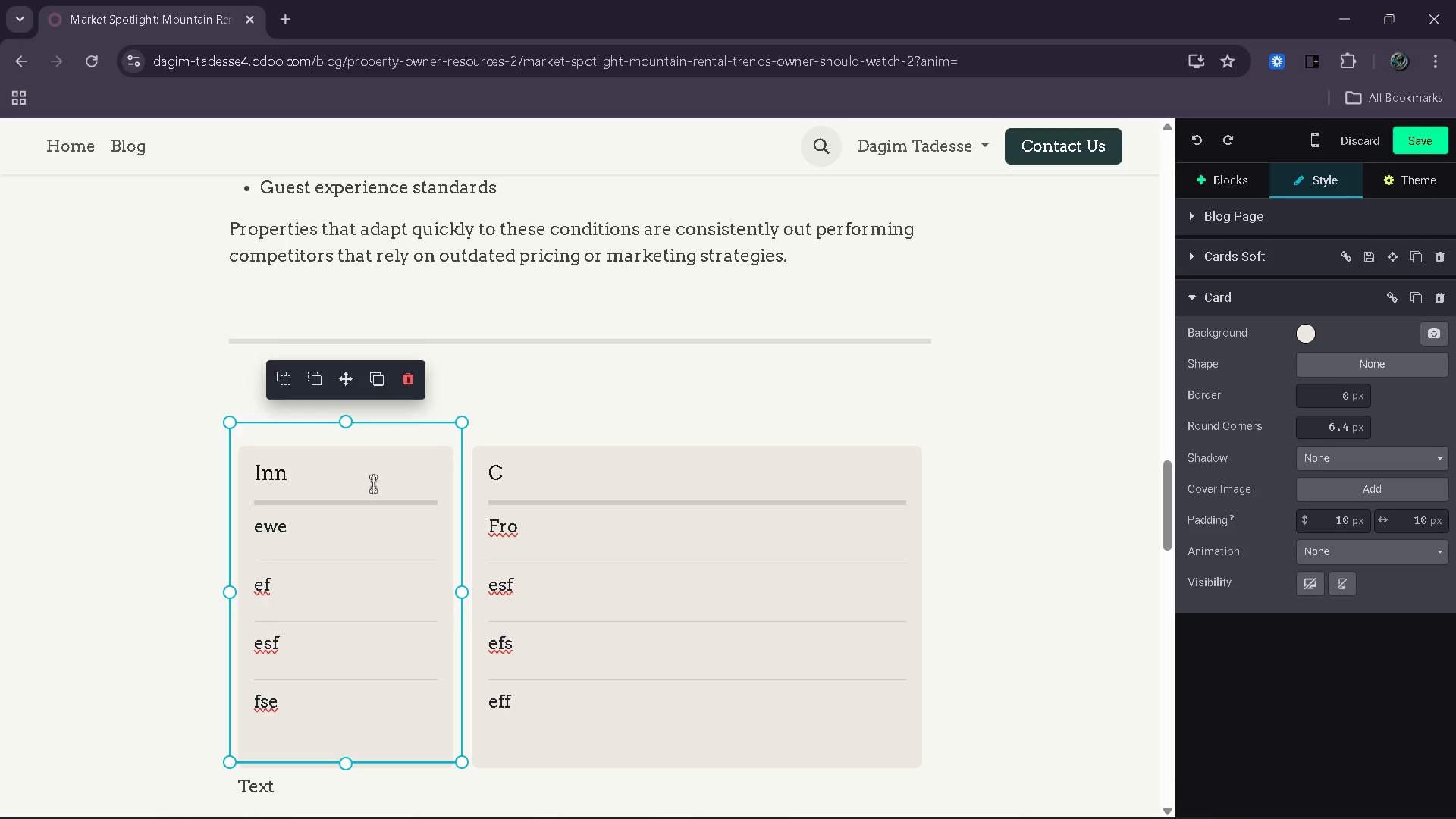 
left_click([374, 487])
 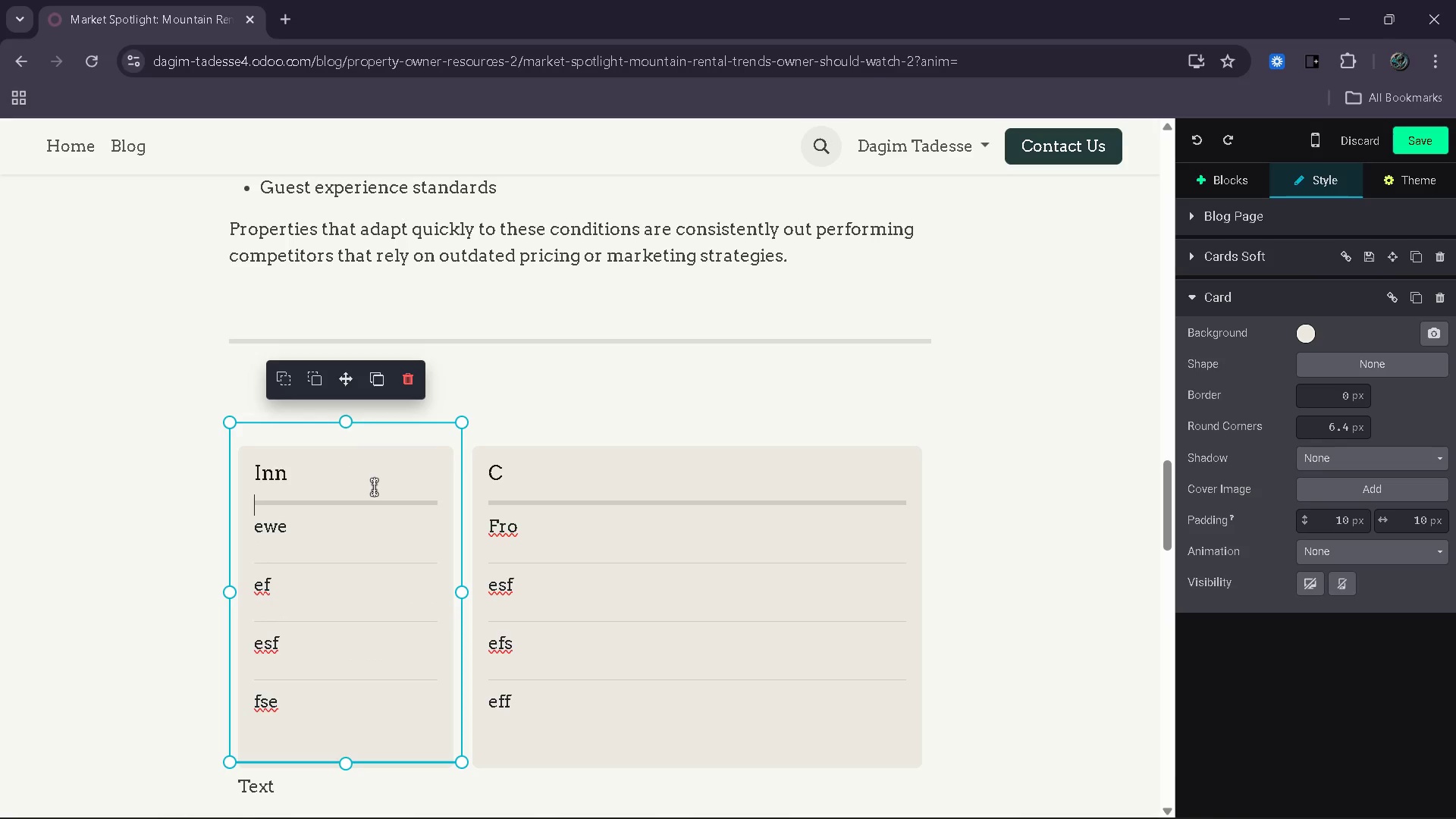 
key(ArrowUp)
 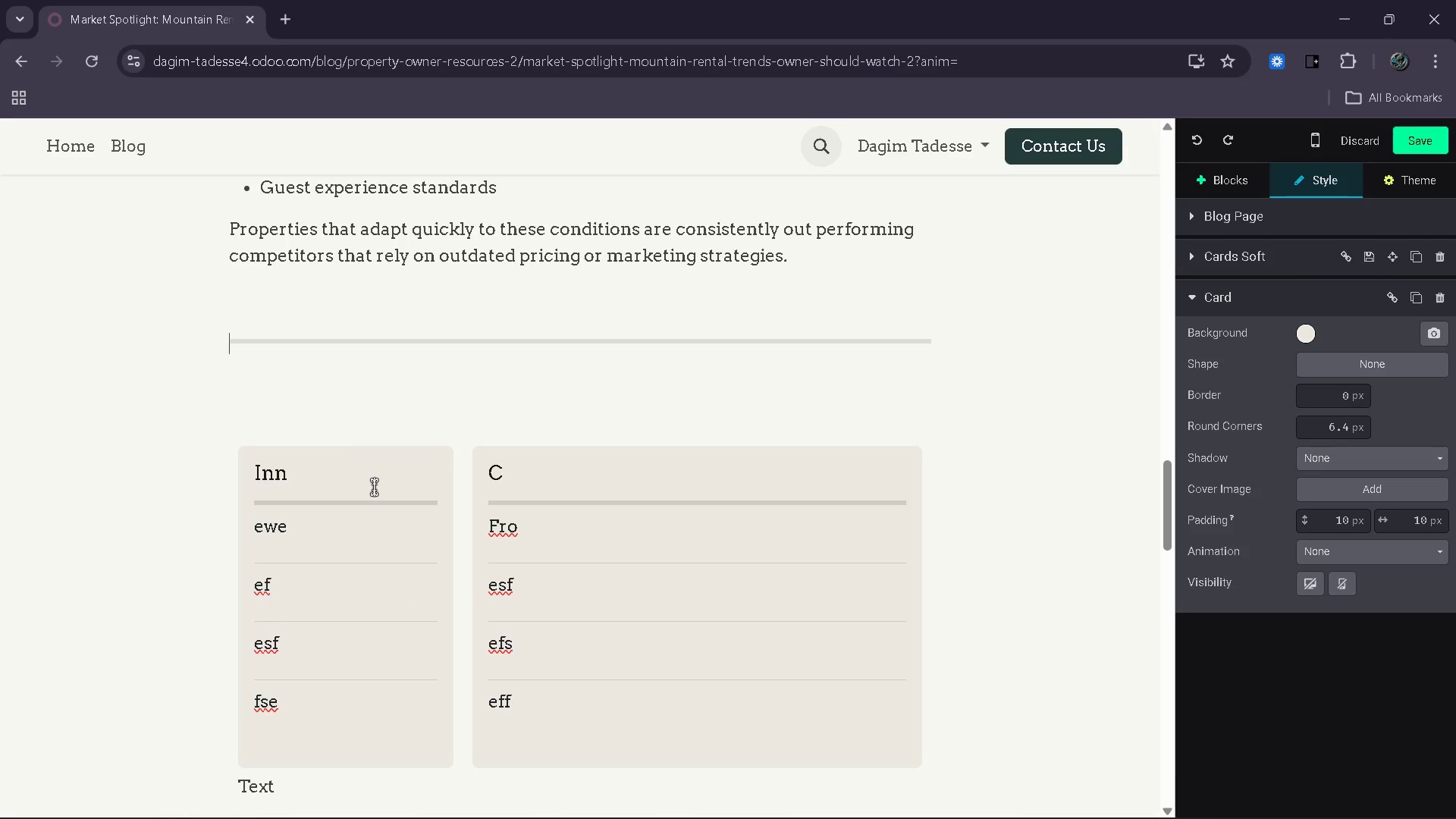 
key(ArrowLeft)
 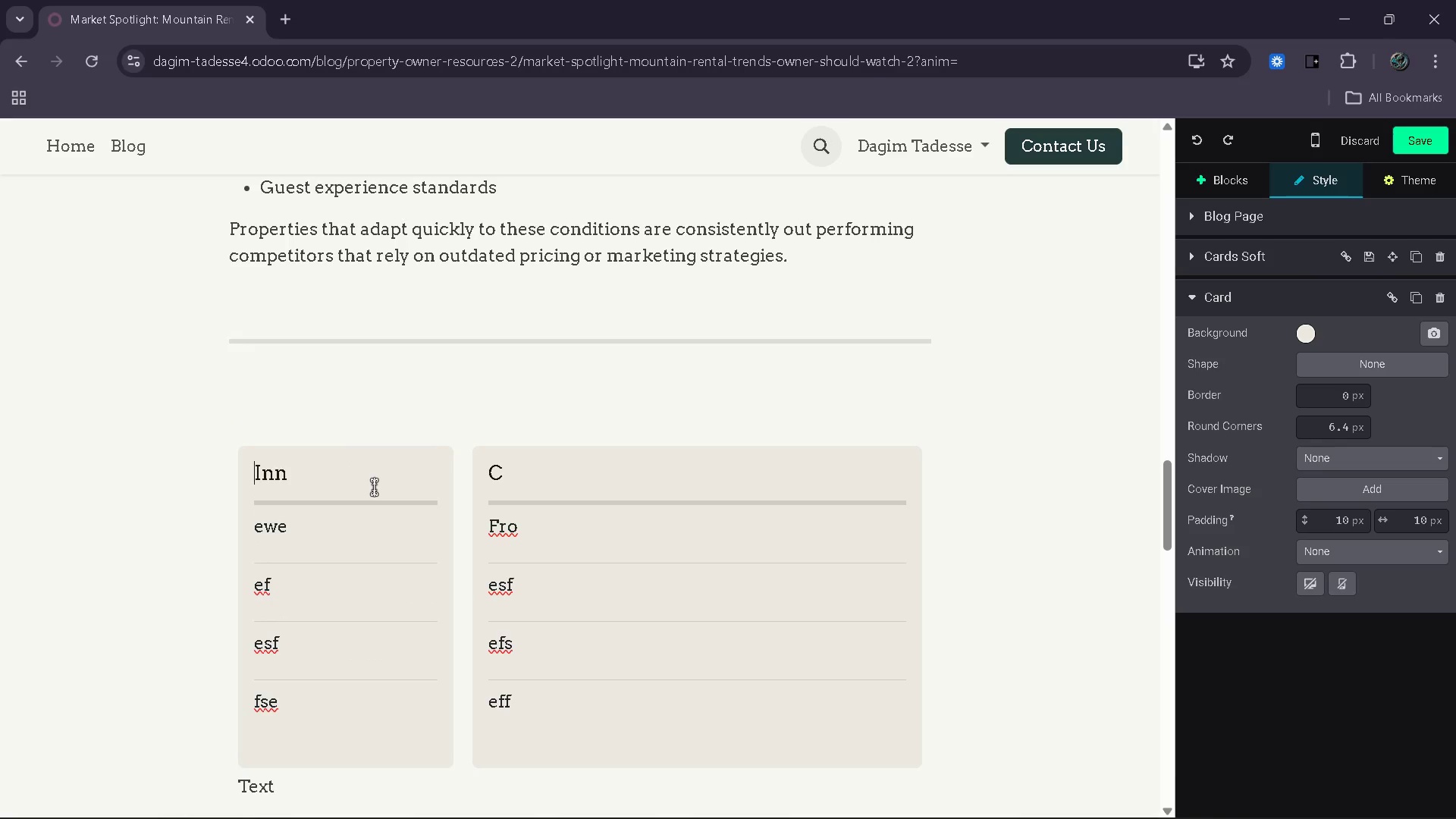 
key(ArrowRight)
 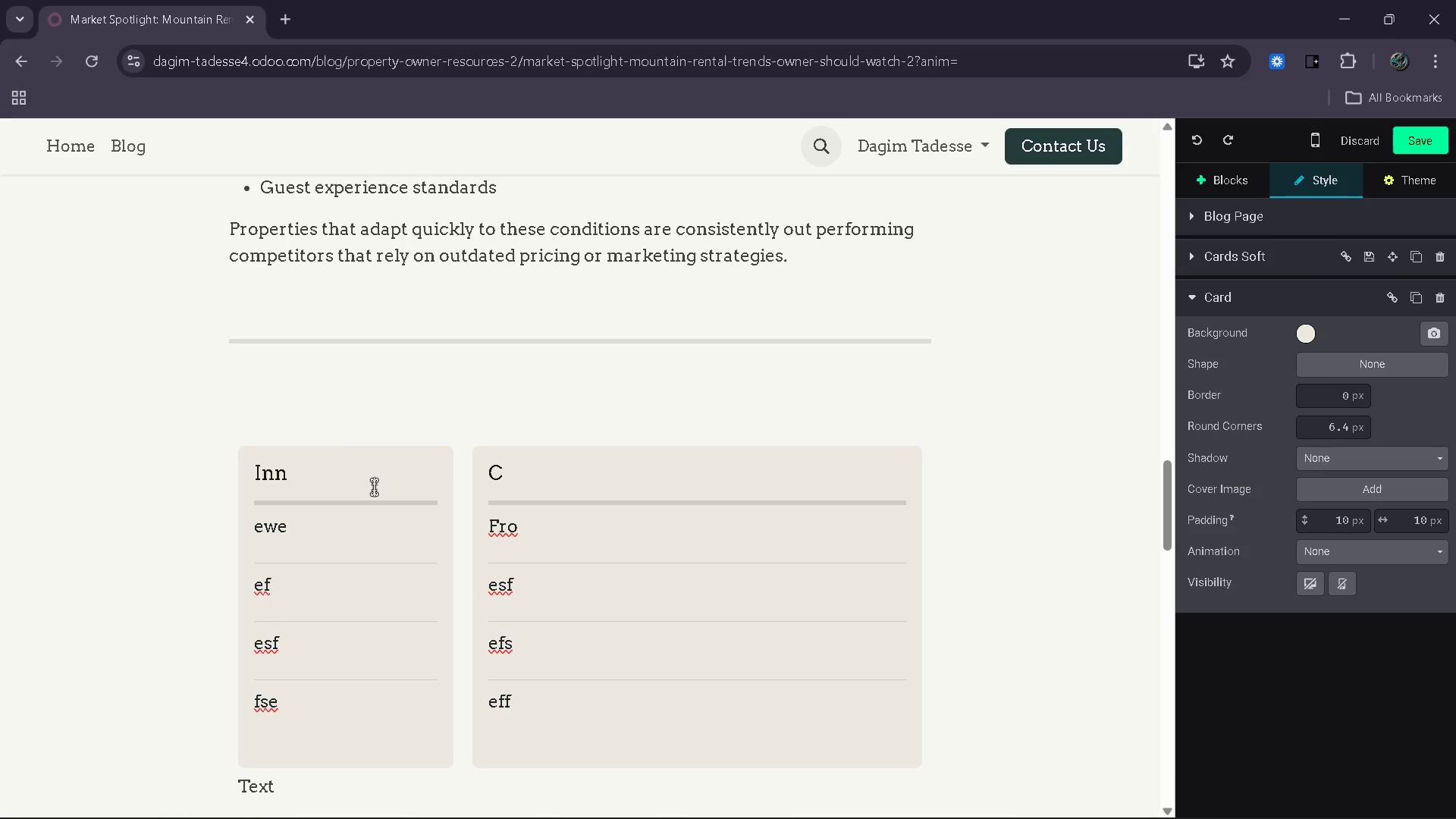 
type([Delete][Delete][Delete]Territoru)
key(Backspace)
type(eis)
key(Backspace)
key(Backspace)
key(Backspace)
type(y)
key(Tab)
key(Backspace)
 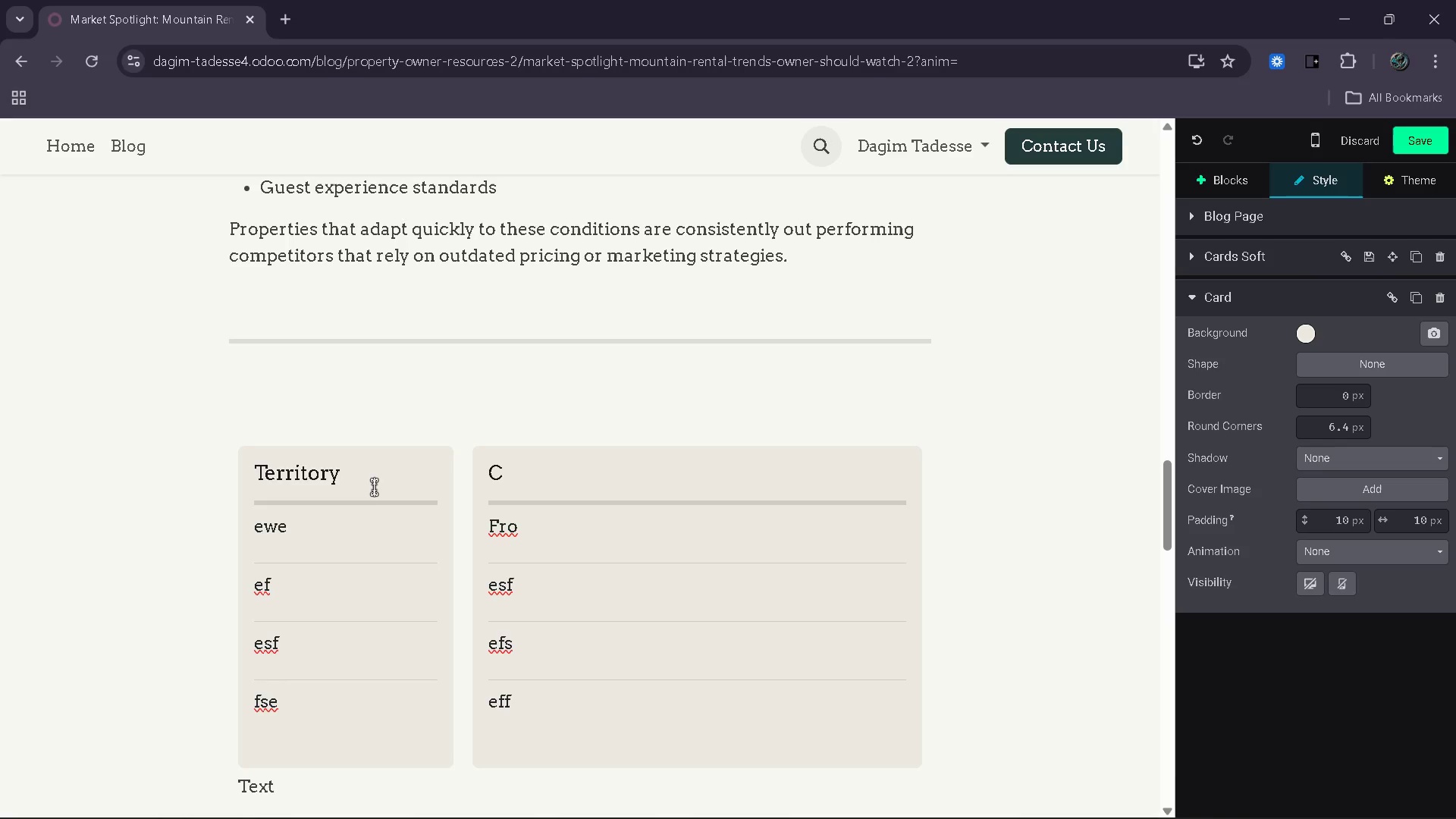 
key(ArrowDown)
 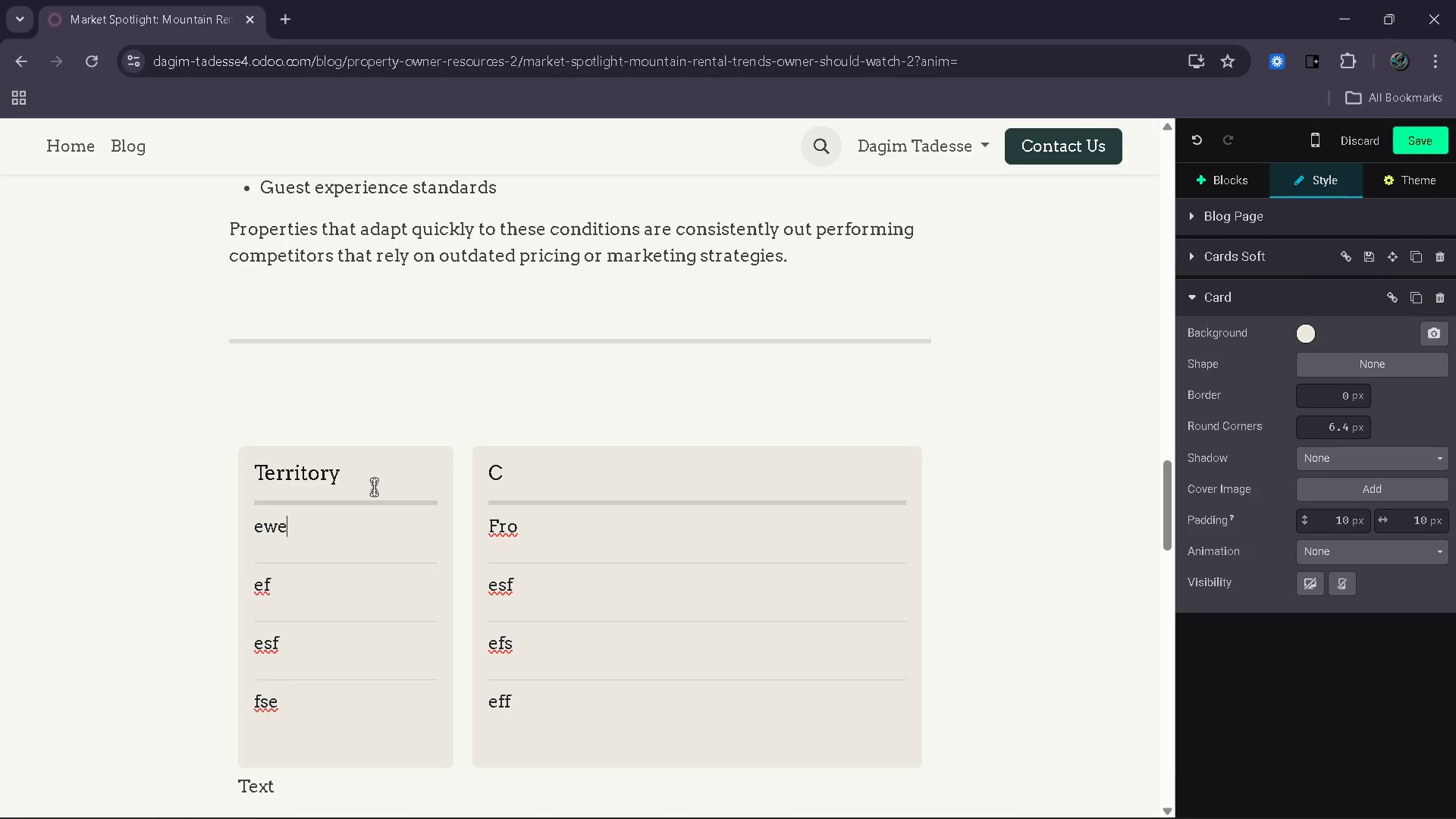 
key(ArrowDown)
 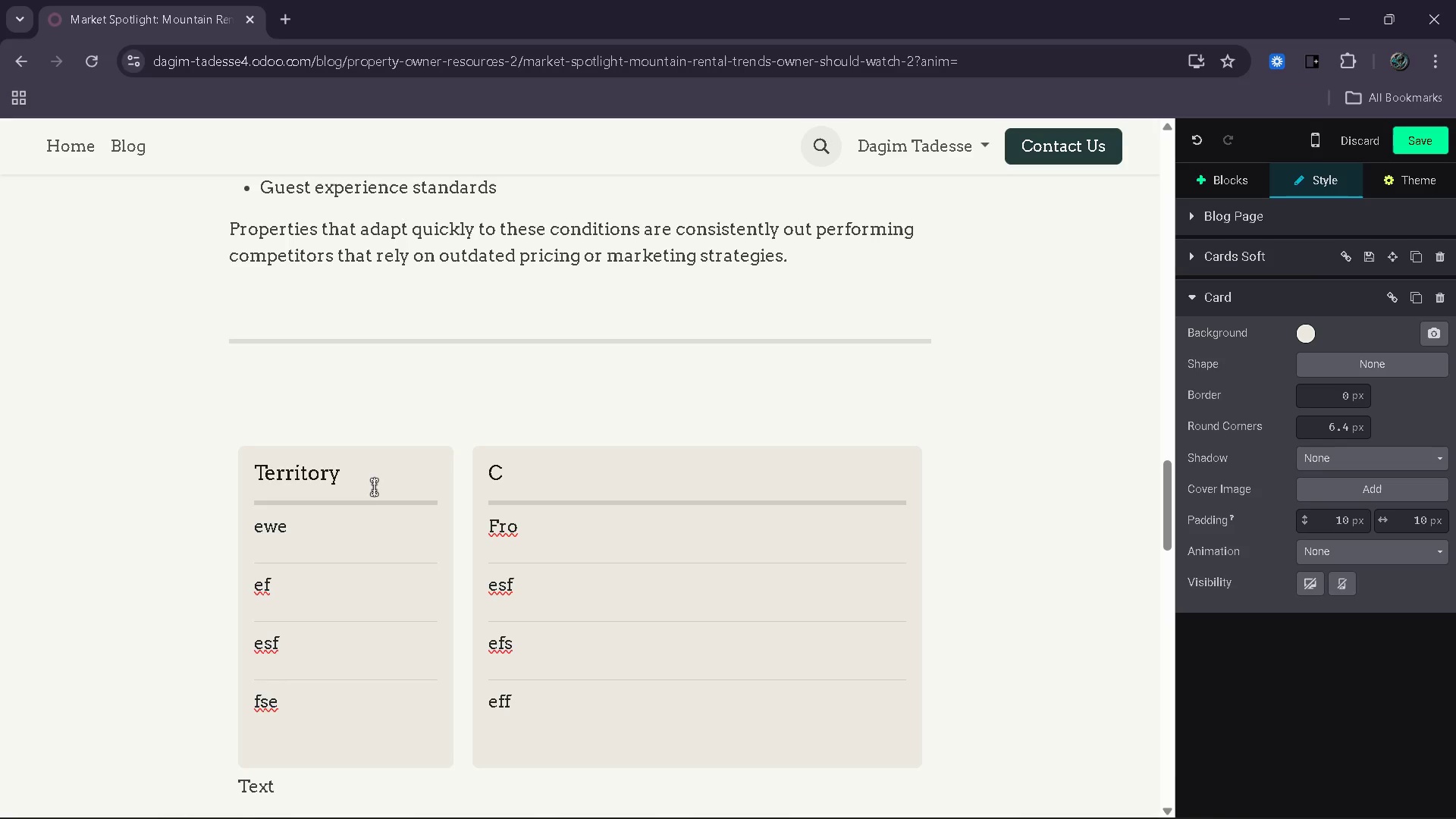 
key(Backspace)
 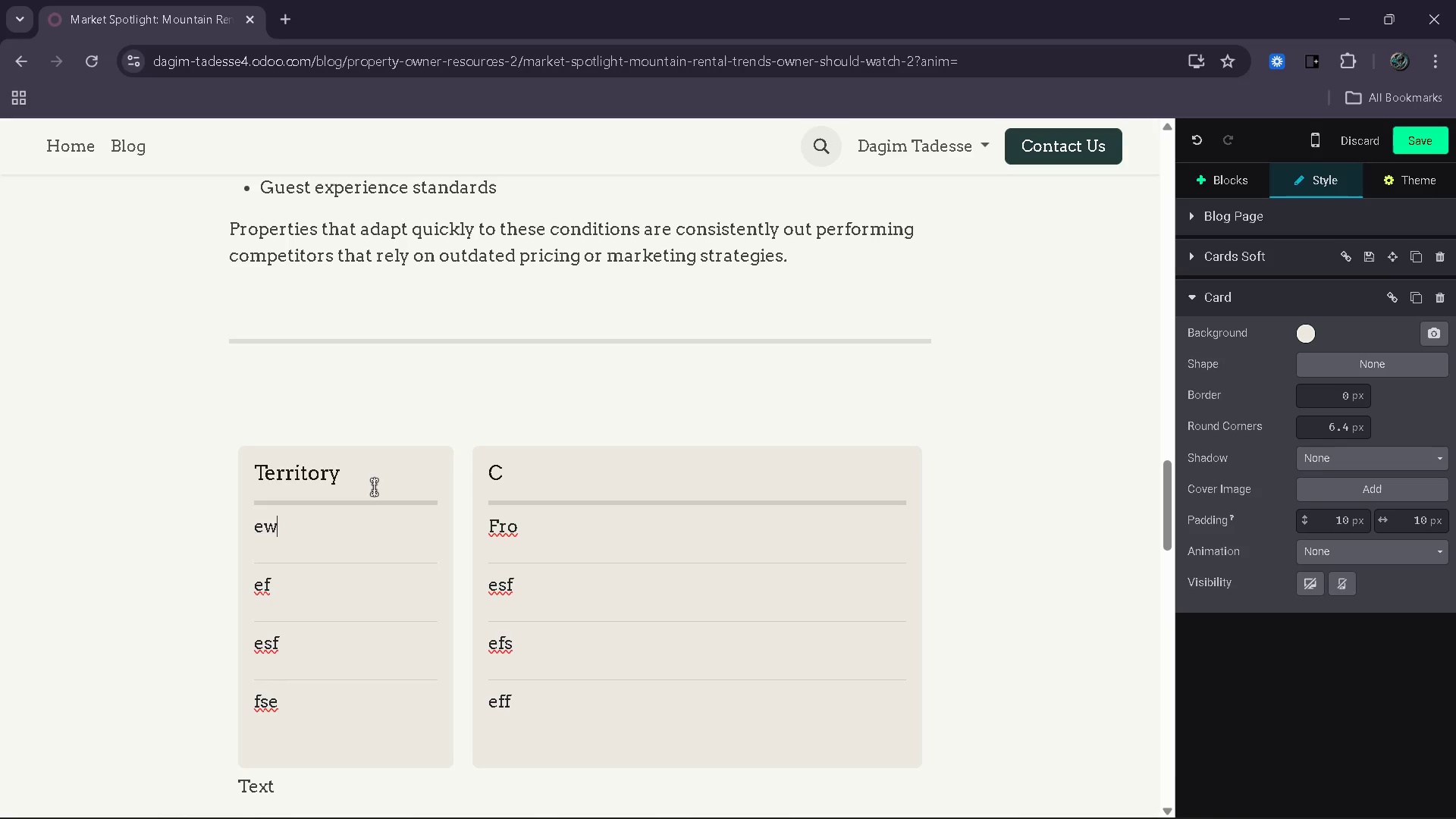 
key(Backspace)
 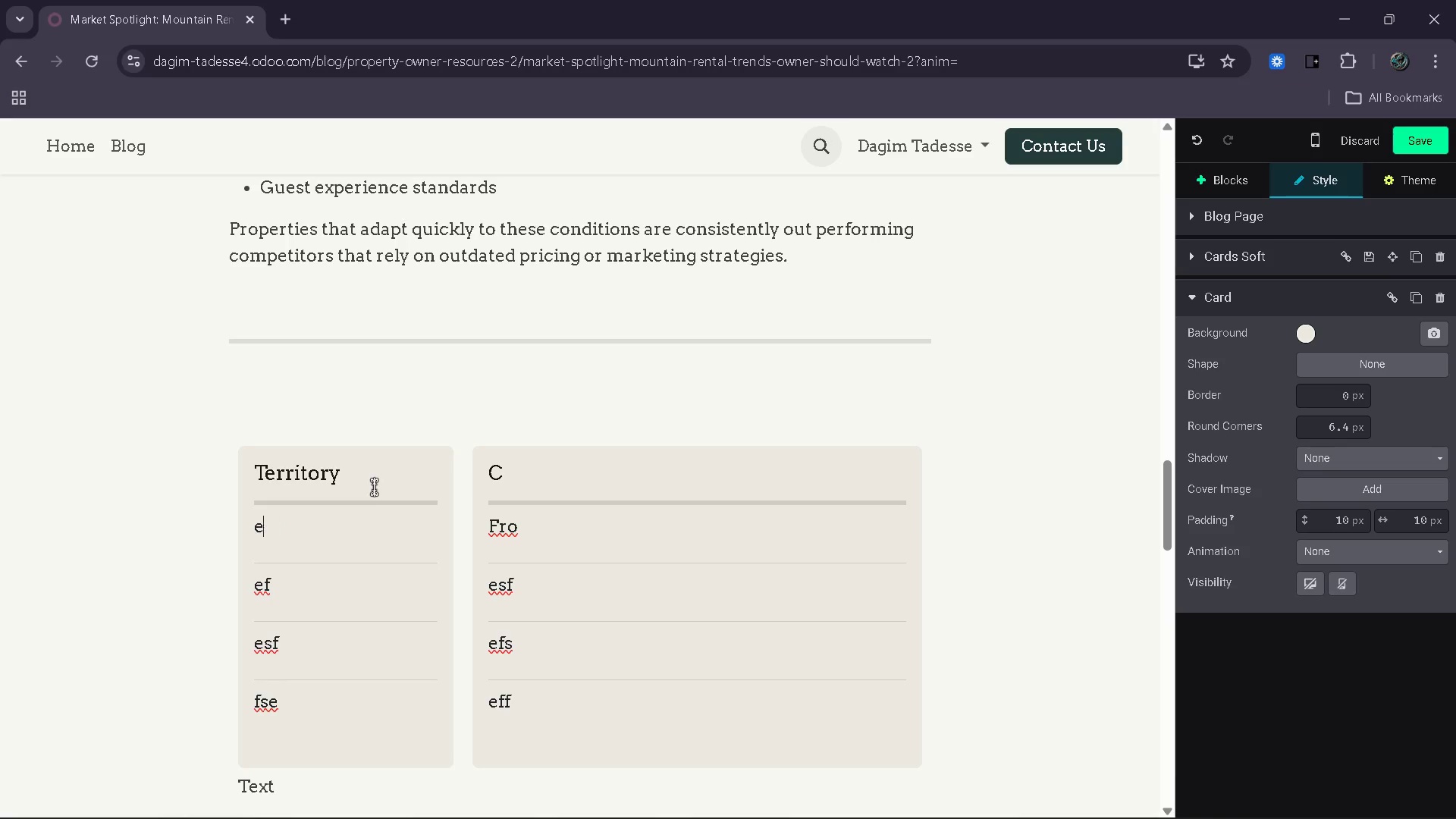 
key(Backspace)
 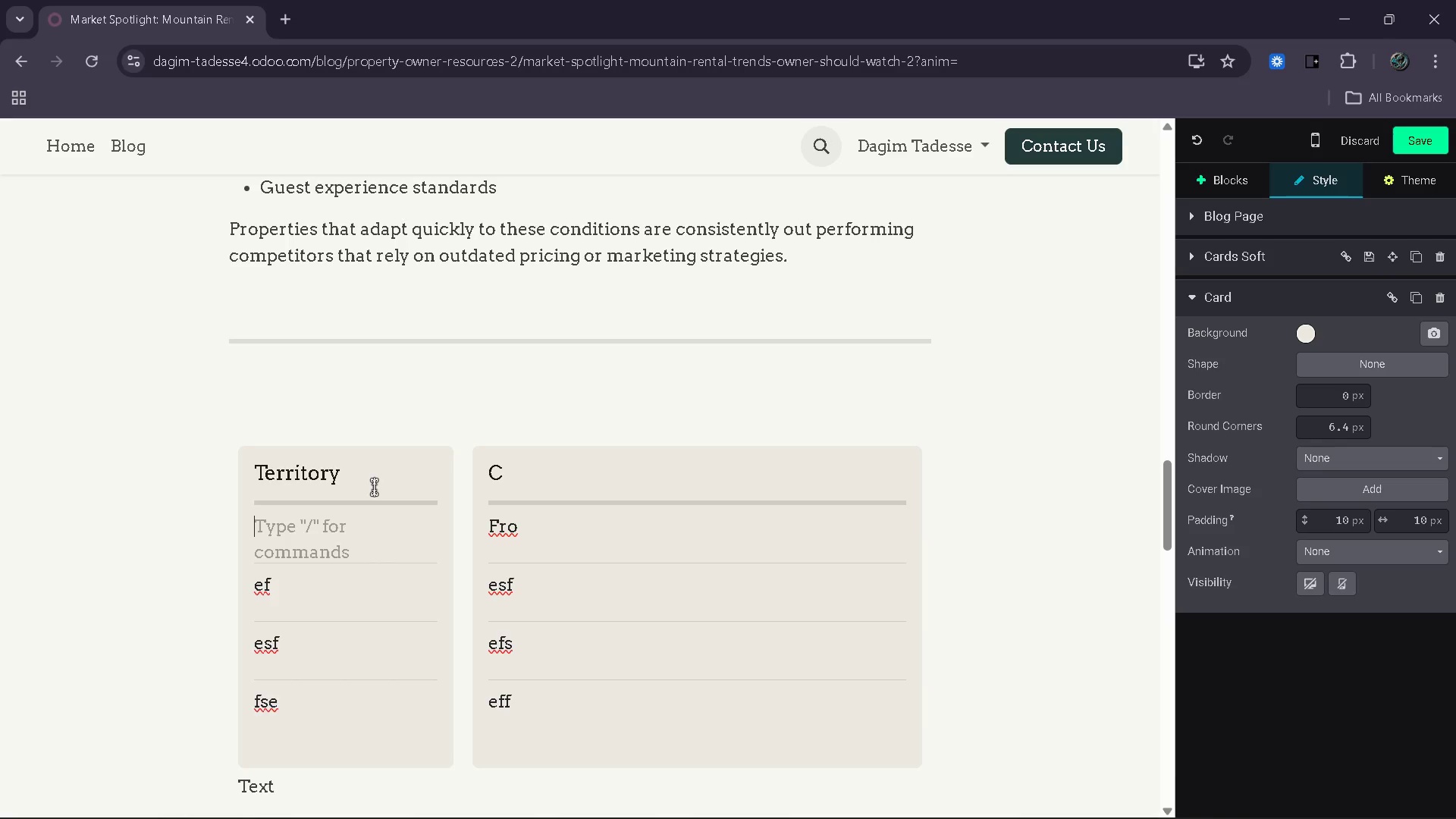 
key(Backspace)
 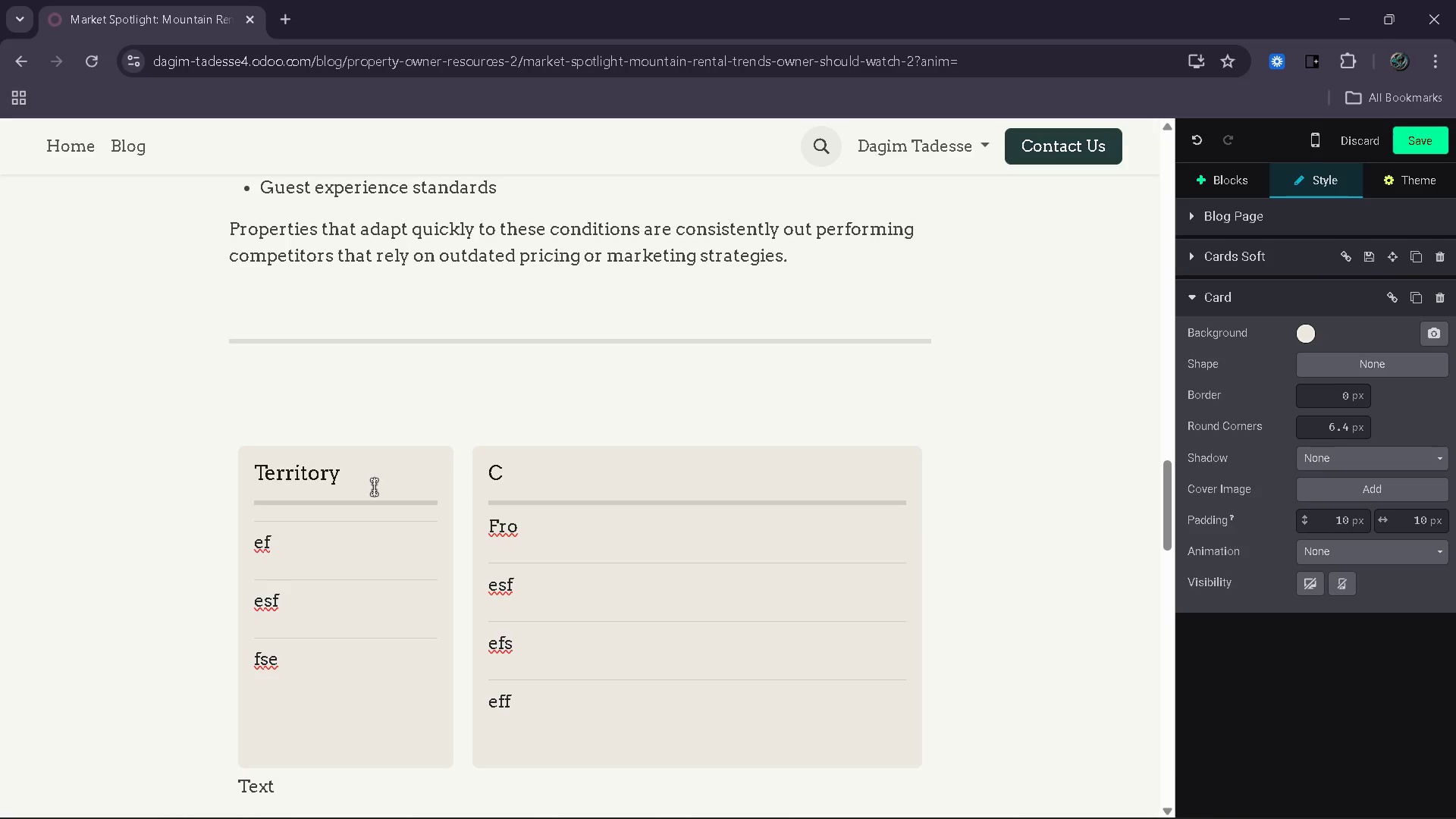 
key(Enter)
 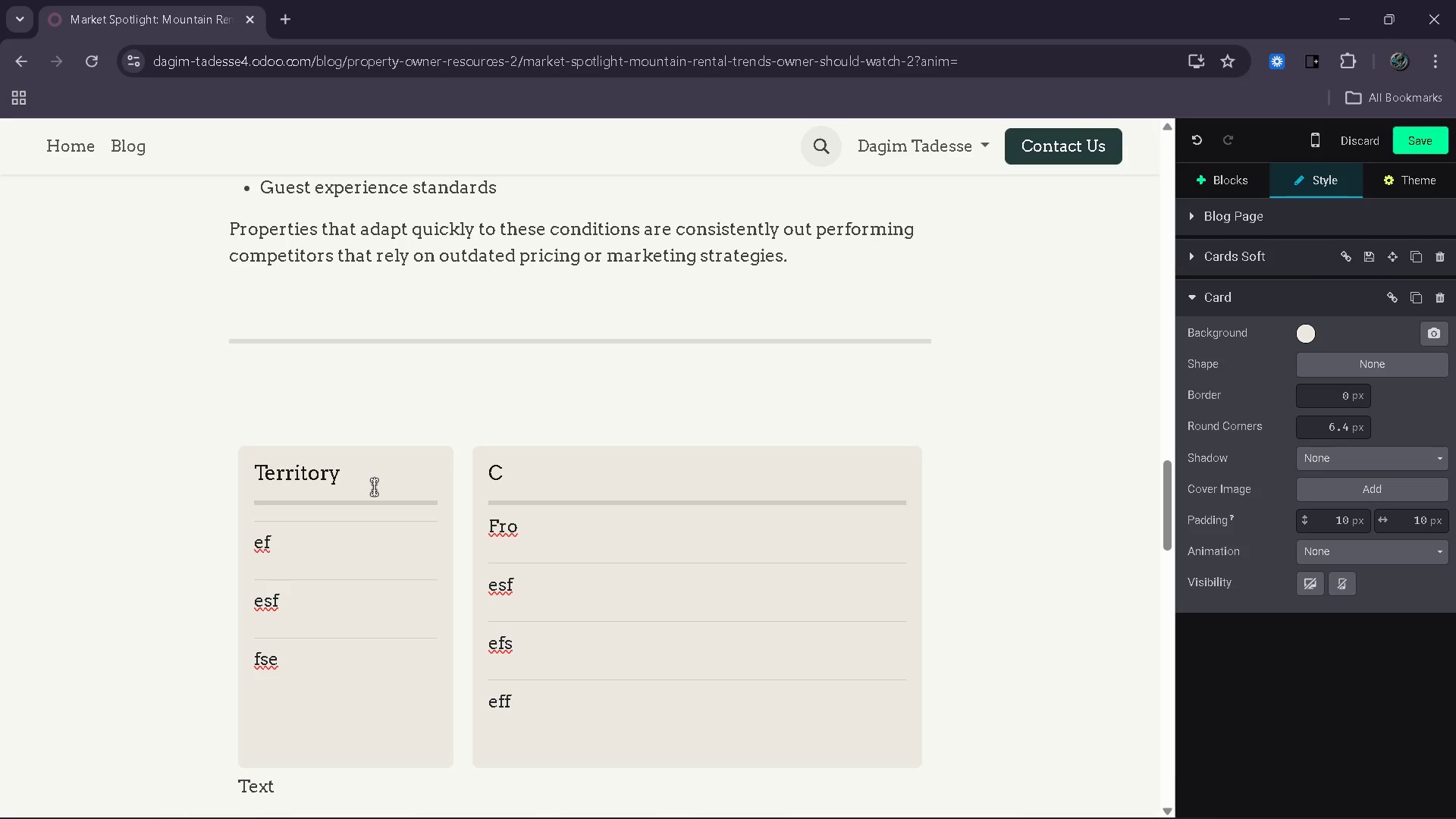 
key(Enter)
 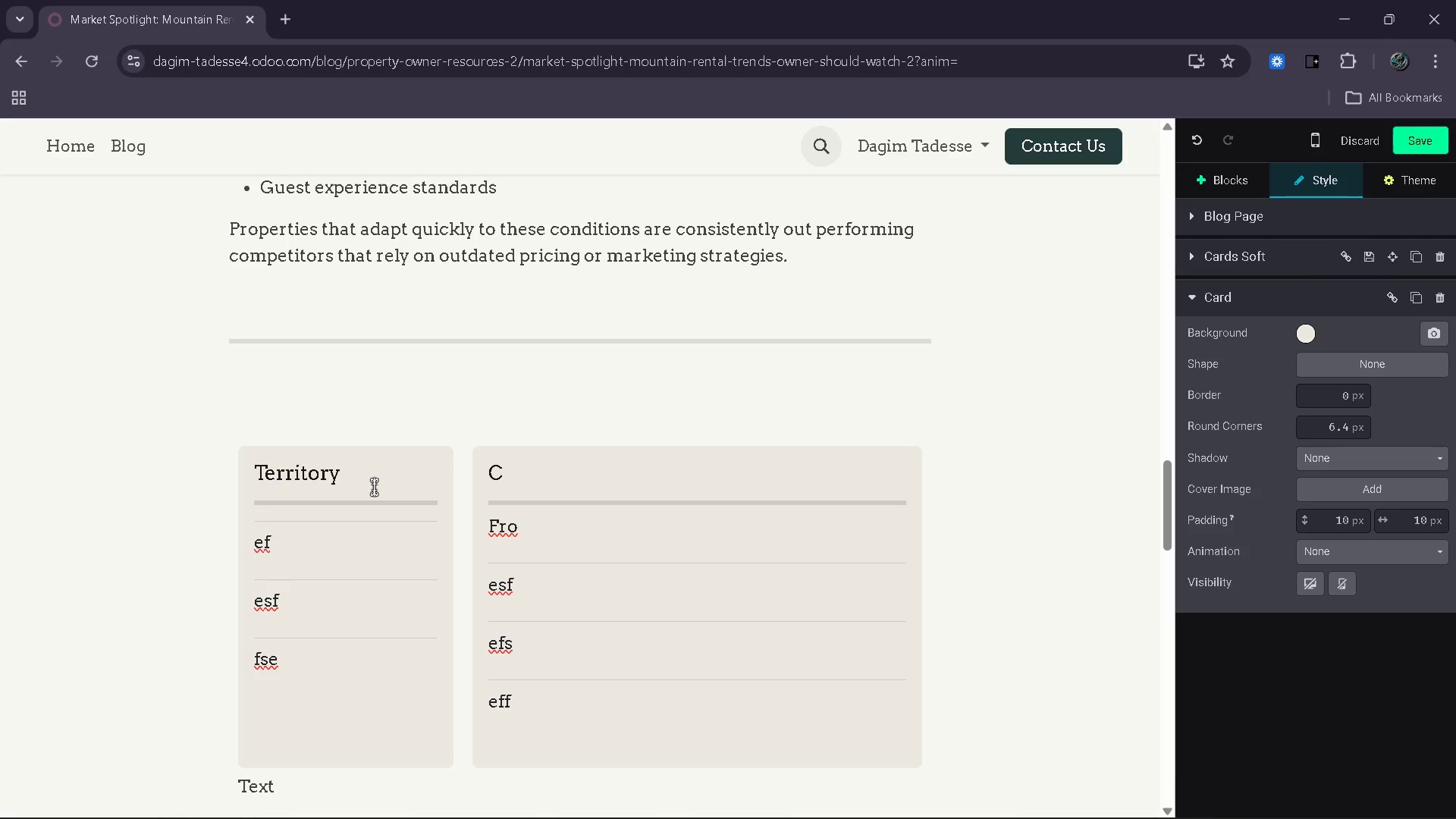 
key(Enter)
 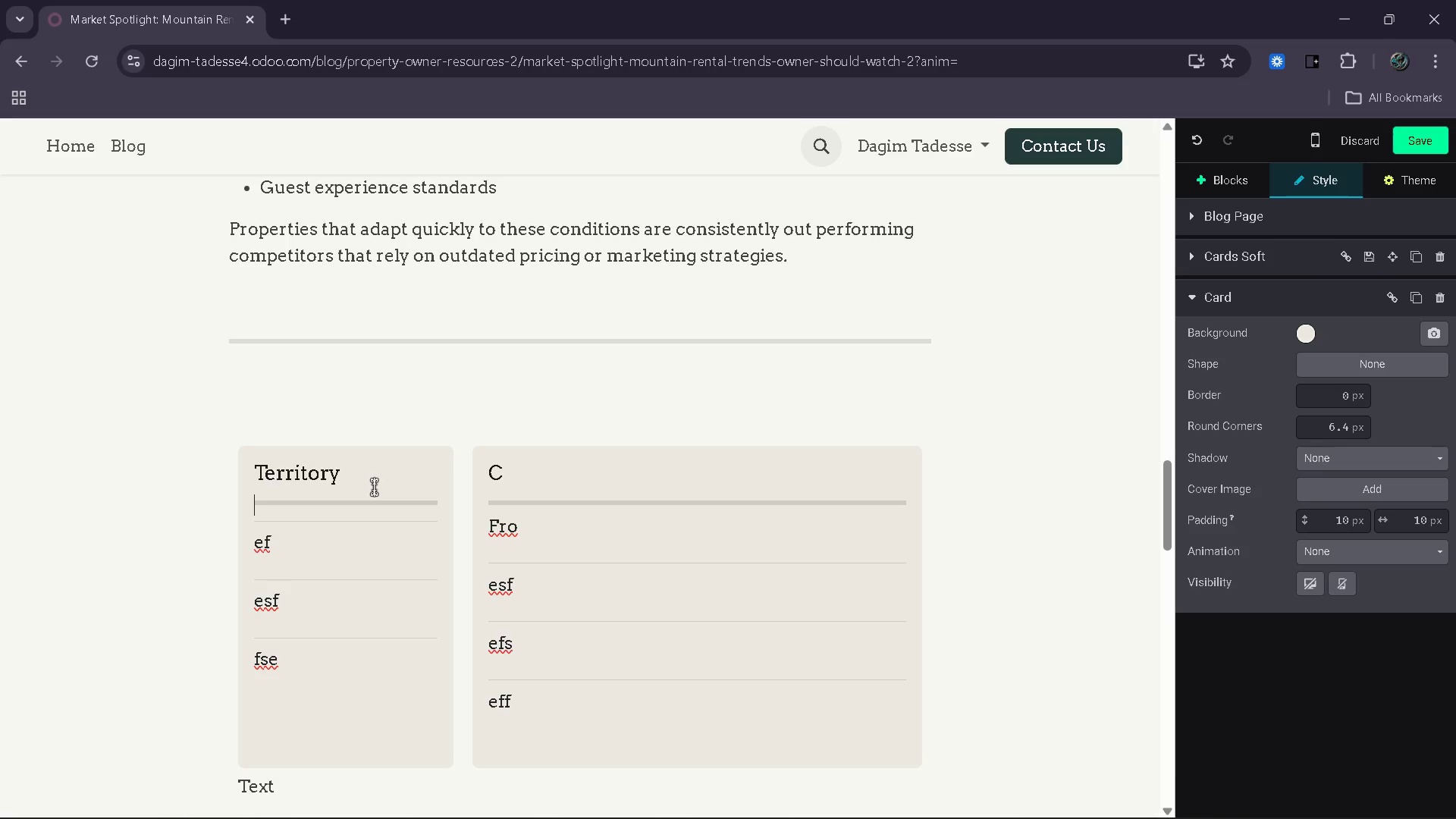 
key(Enter)
 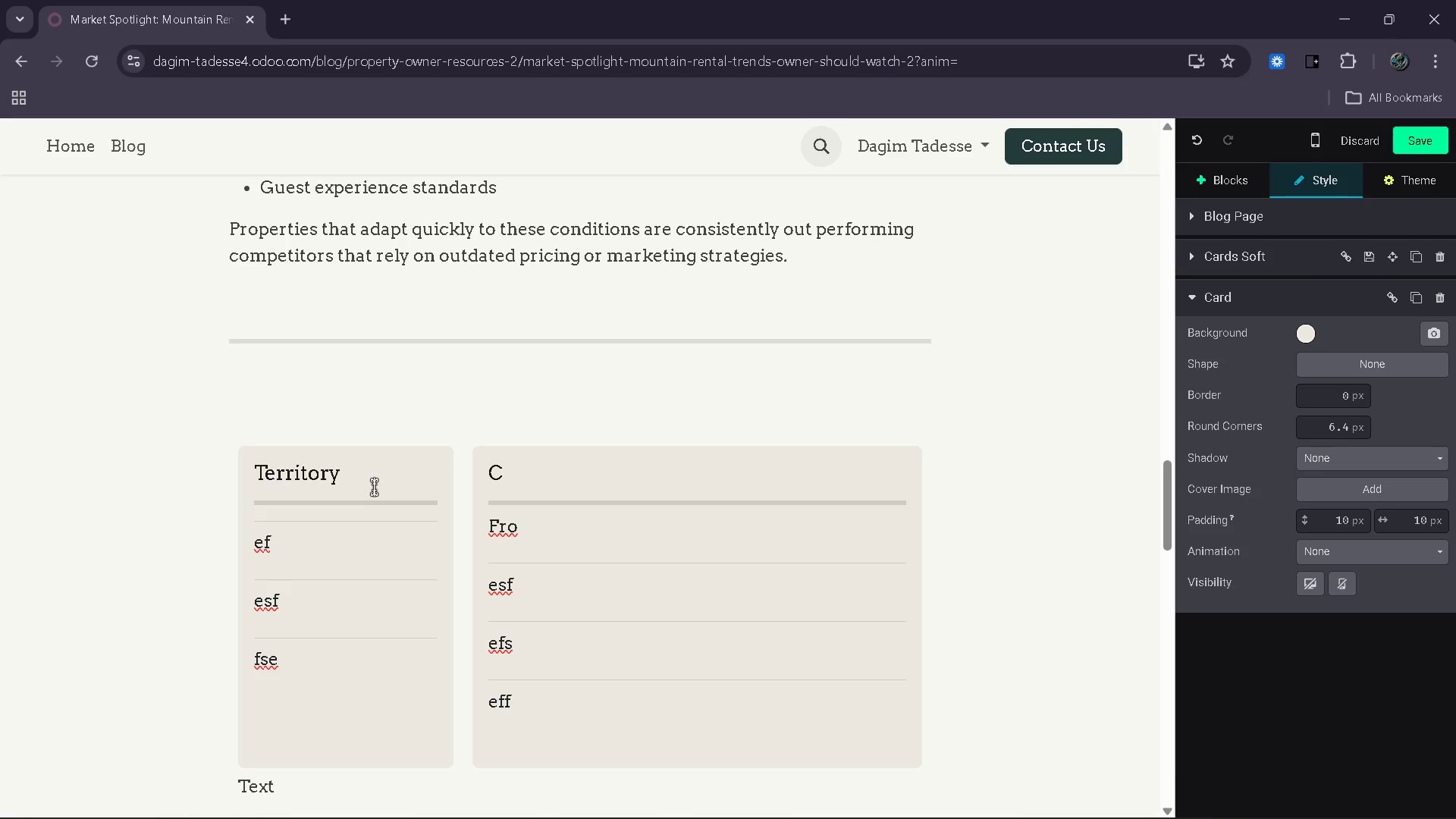 
key(ArrowDown)
 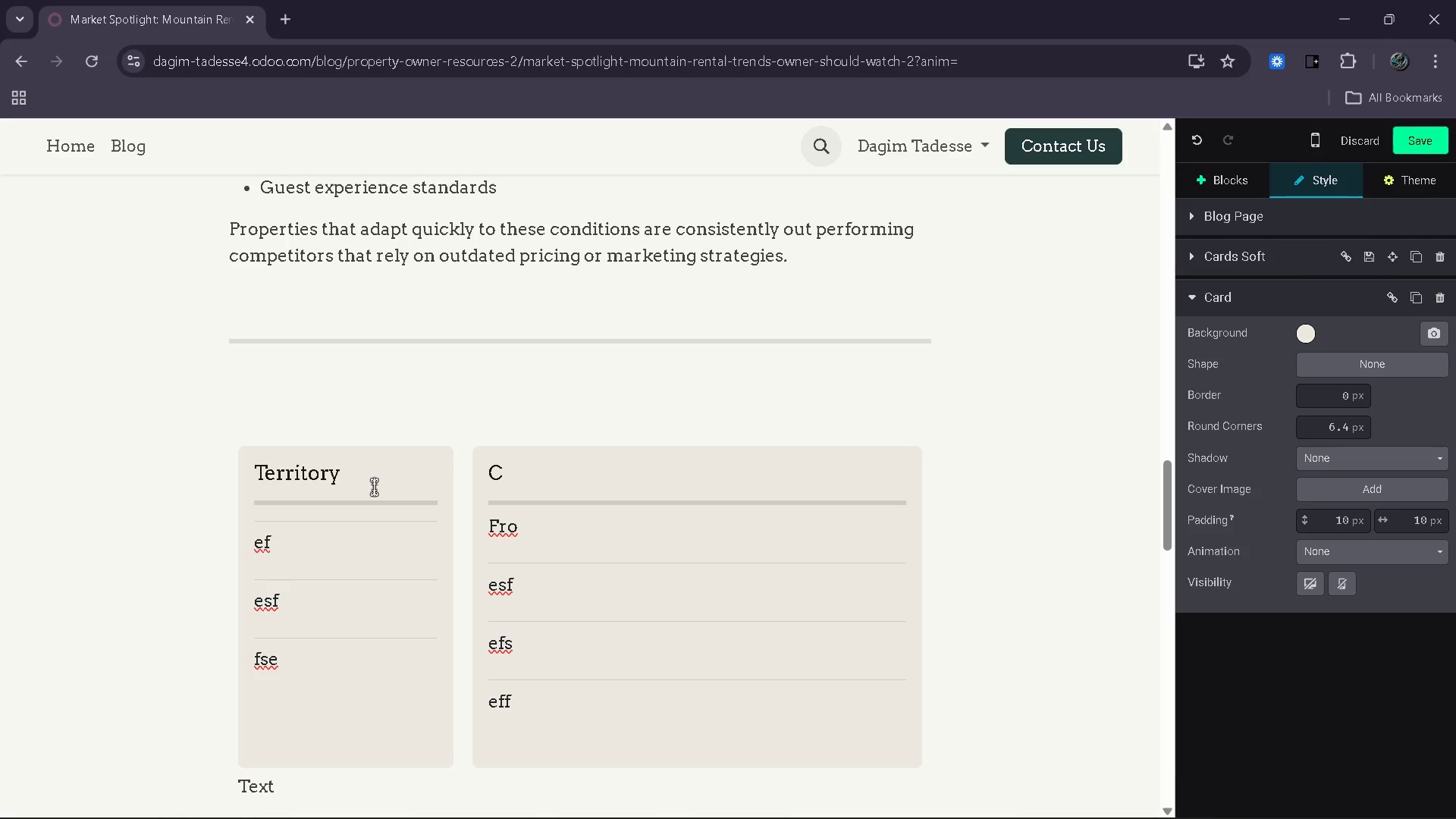 
key(Enter)
 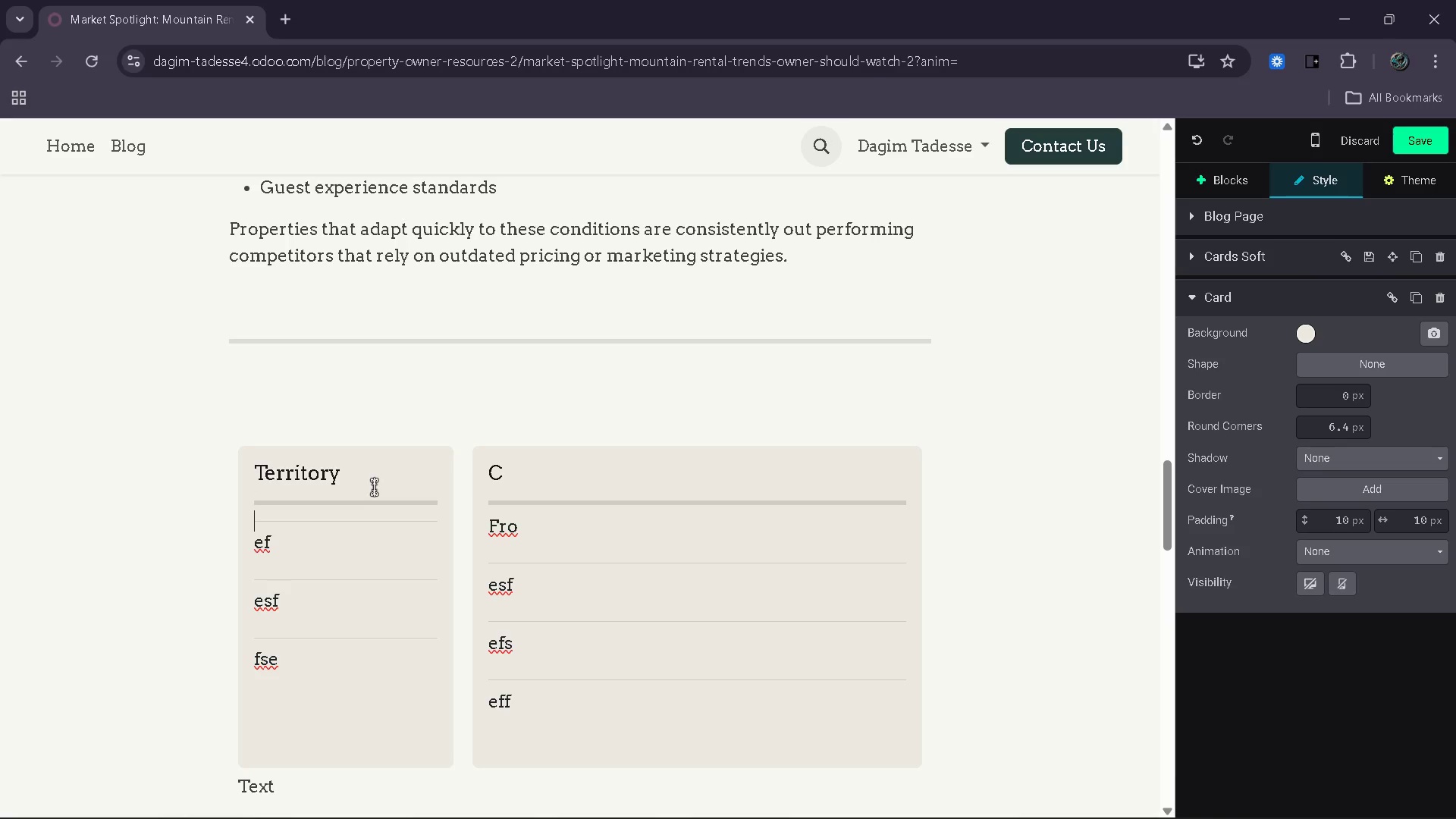 
key(Enter)
 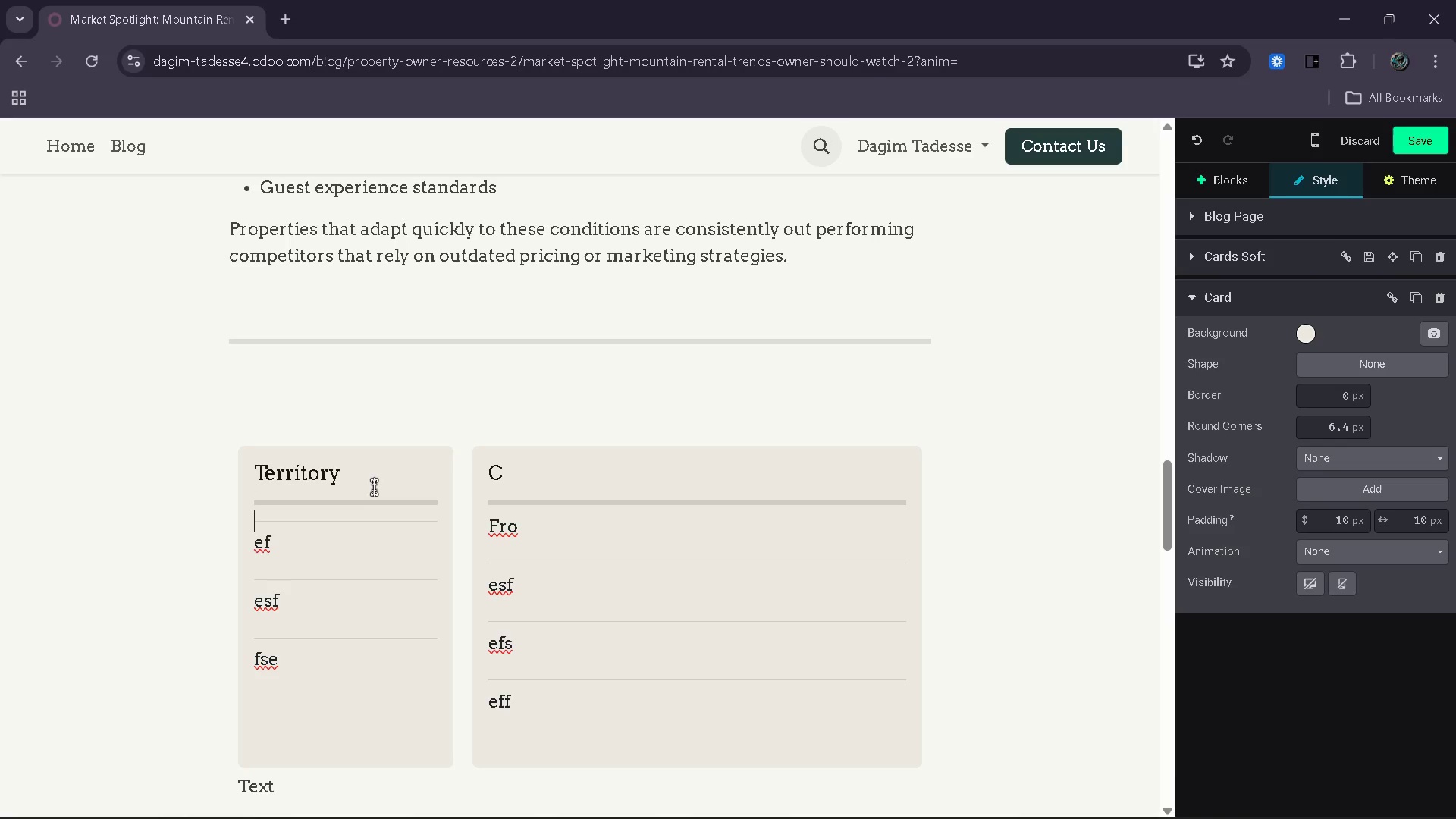 
key(Enter)
 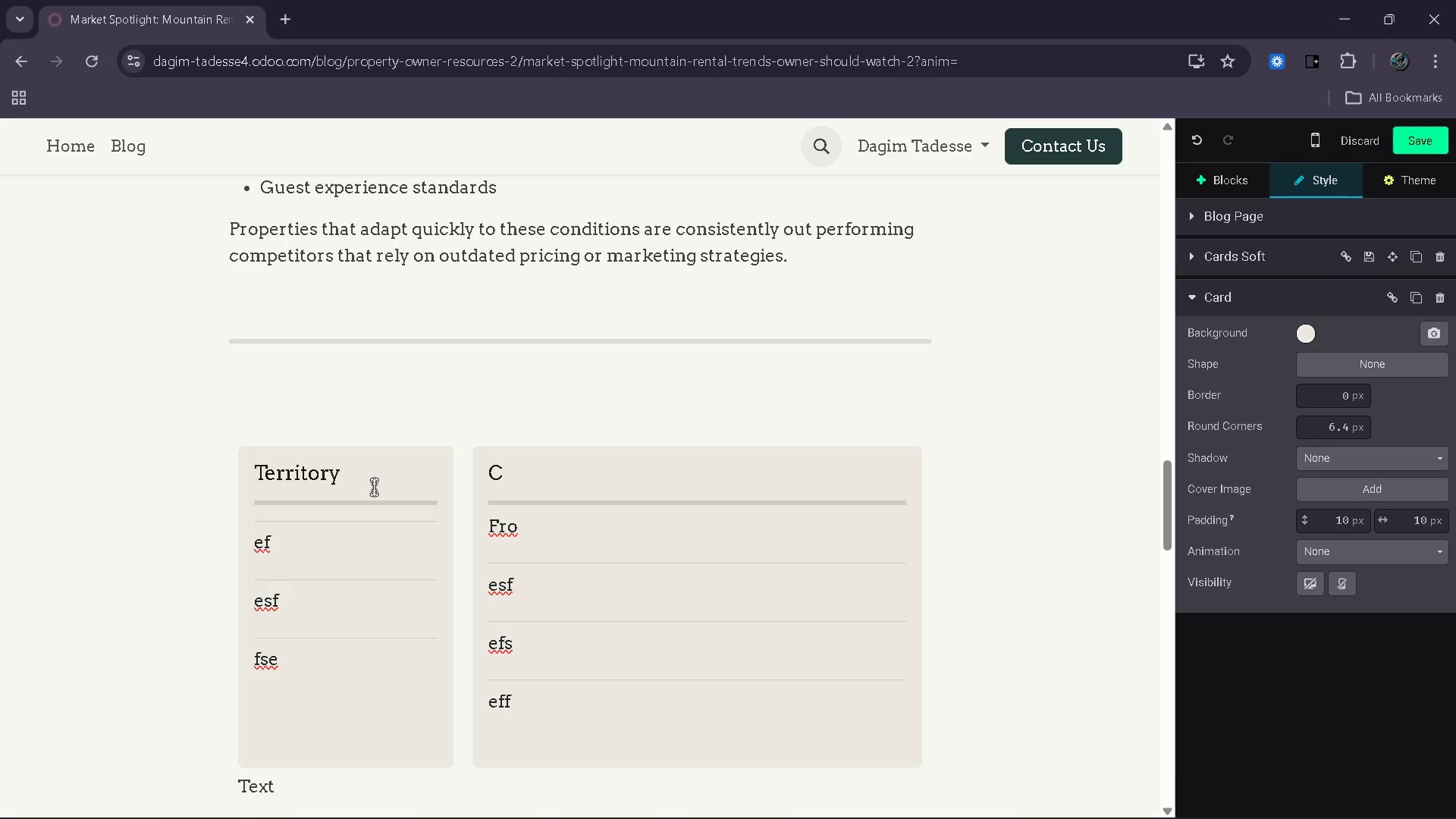 
key(Control+Z)
 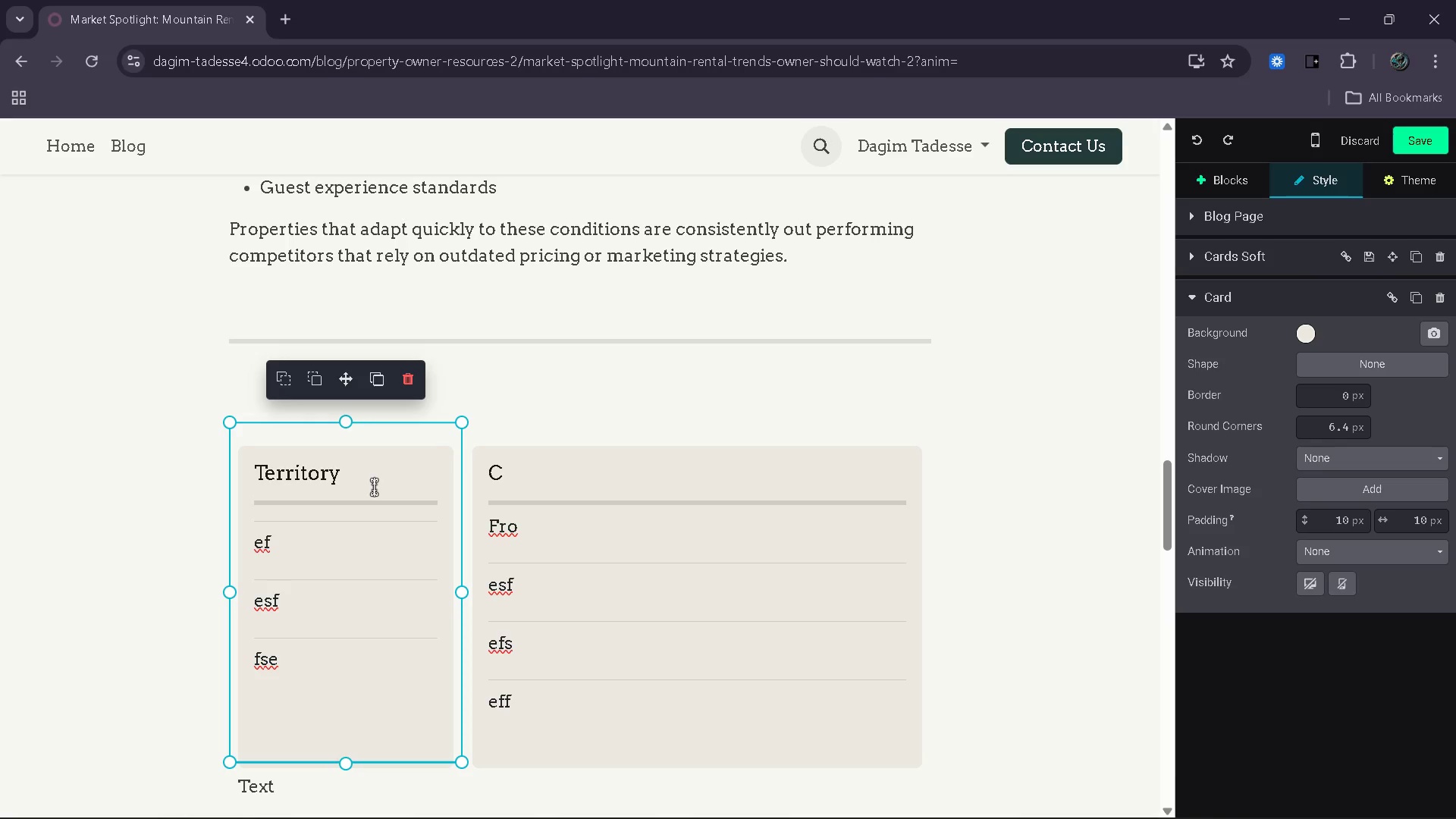 
key(Control+Z)
 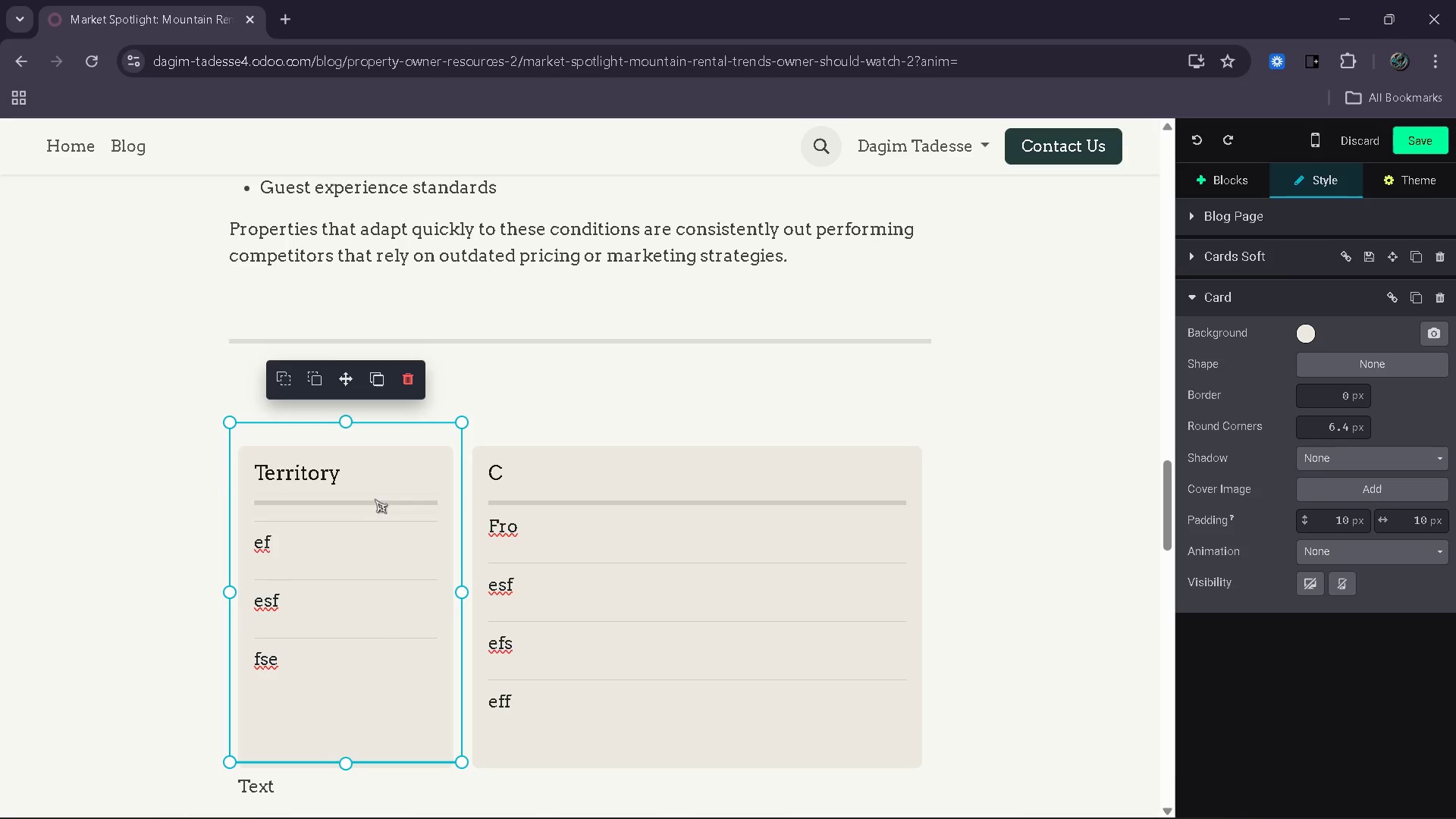 
key(Control+ControlLeft)
 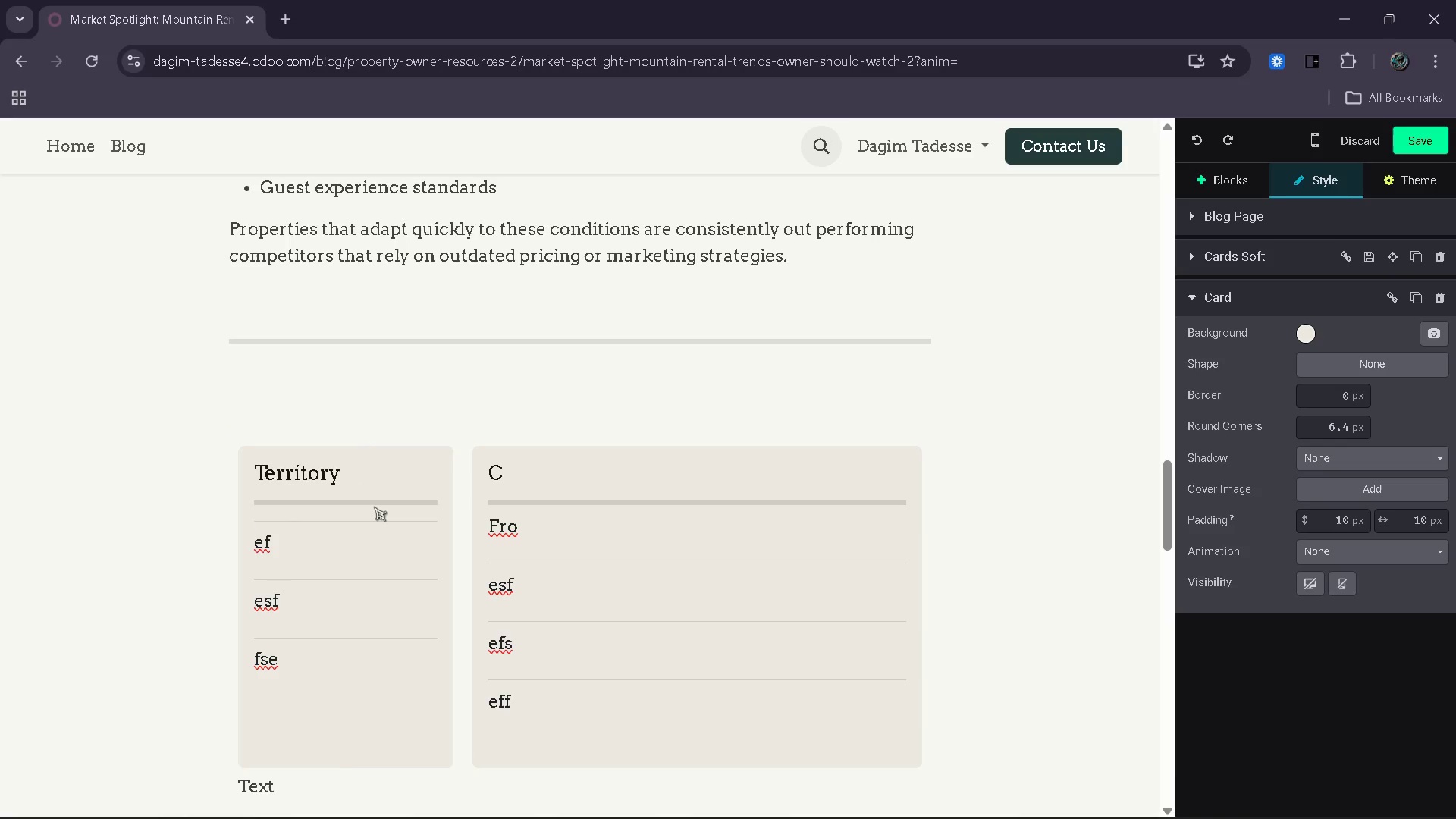 
key(Control+Z)
 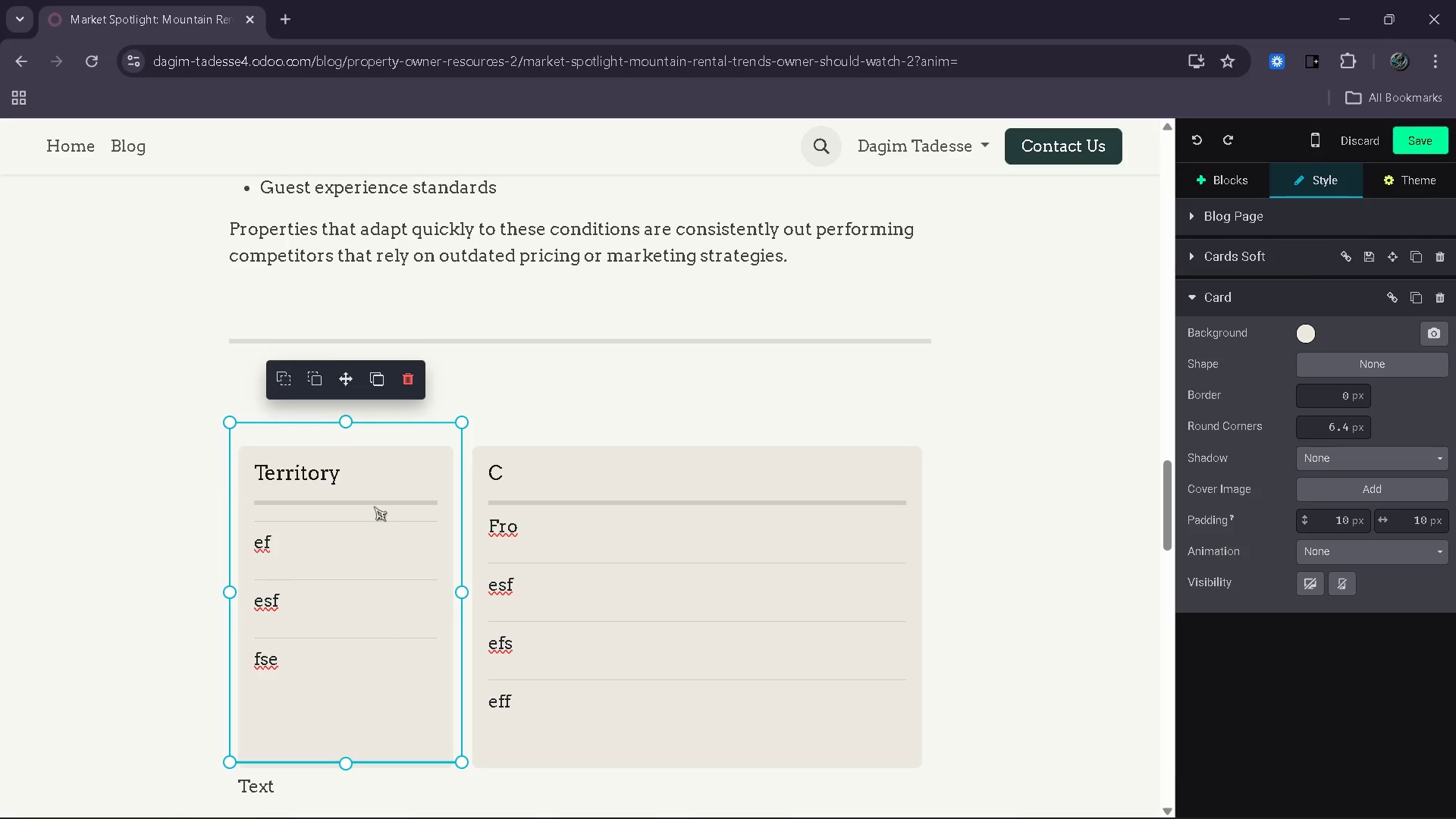 
key(Control+Z)
 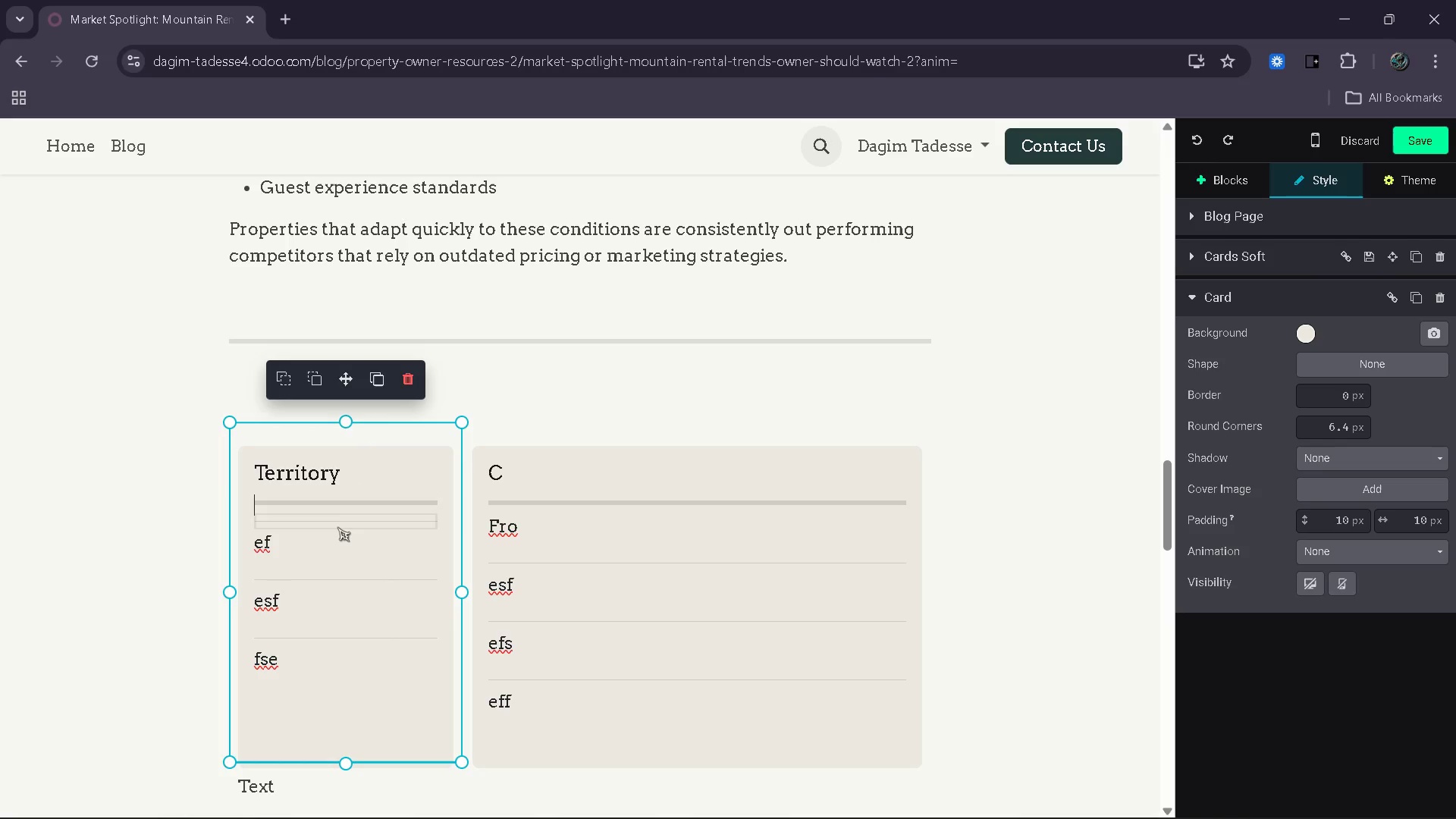 
key(Control+Z)
 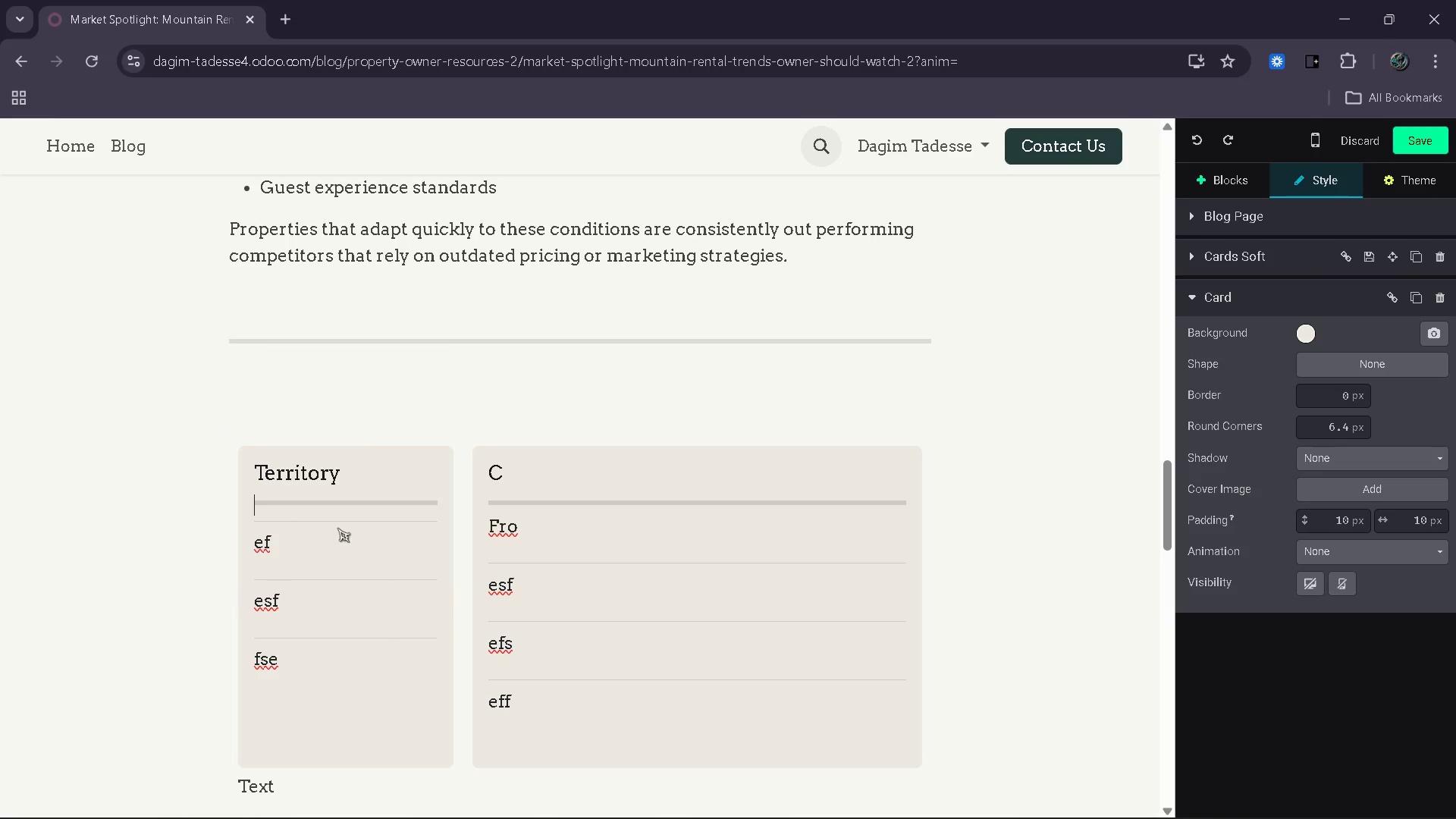 
key(Control+Z)
 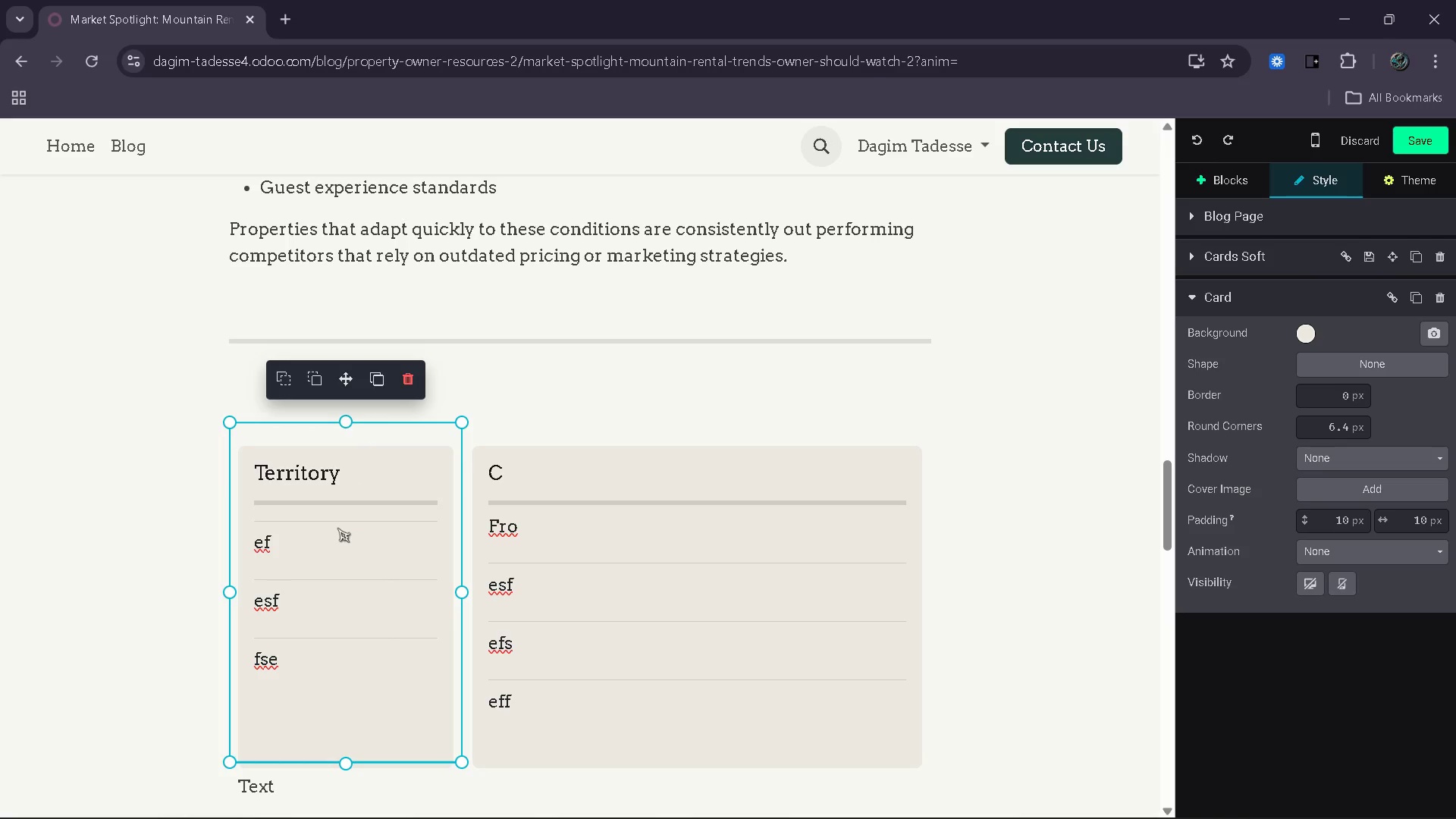 
key(Control+ControlLeft)
 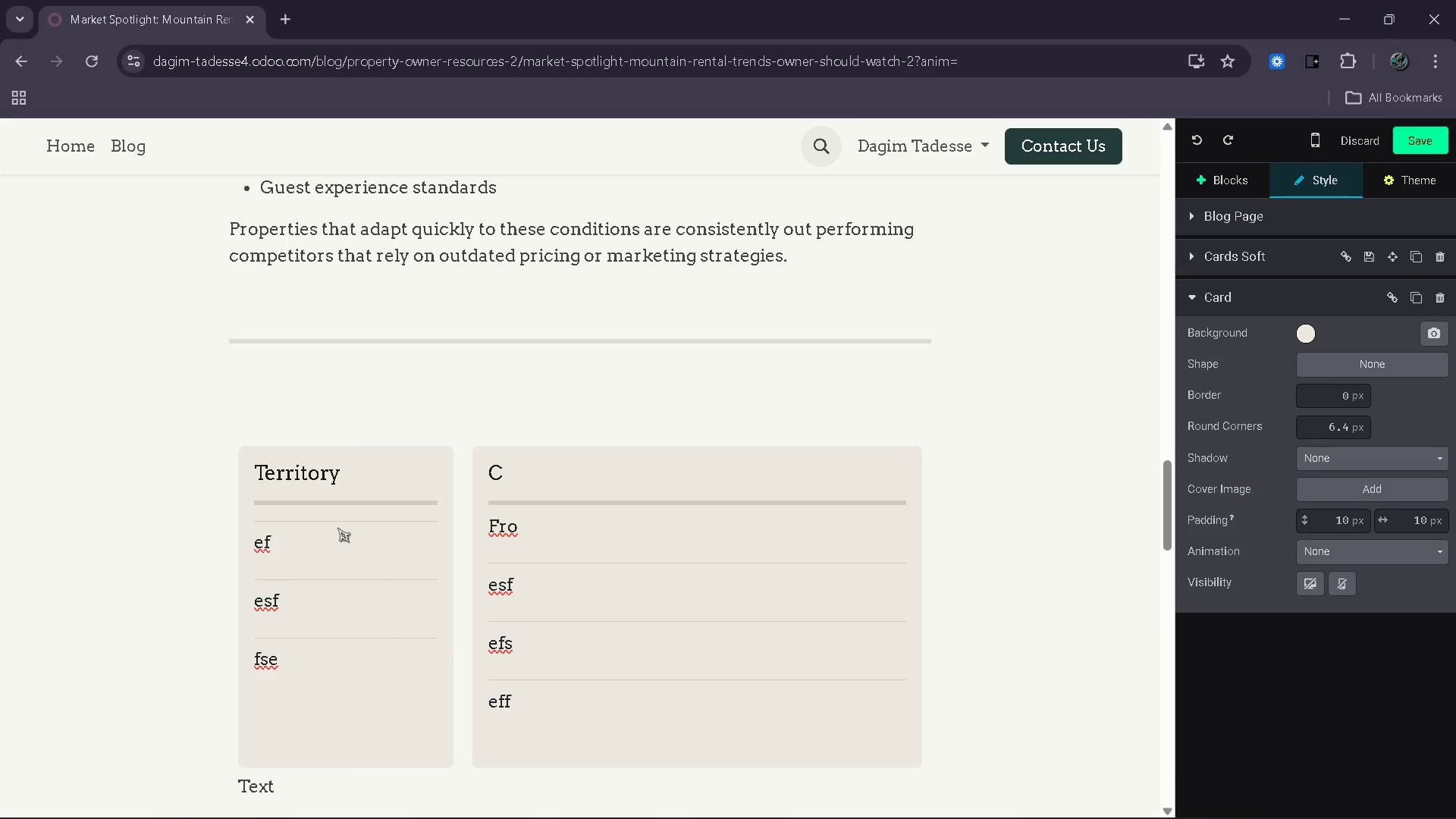 
key(Control+Z)
 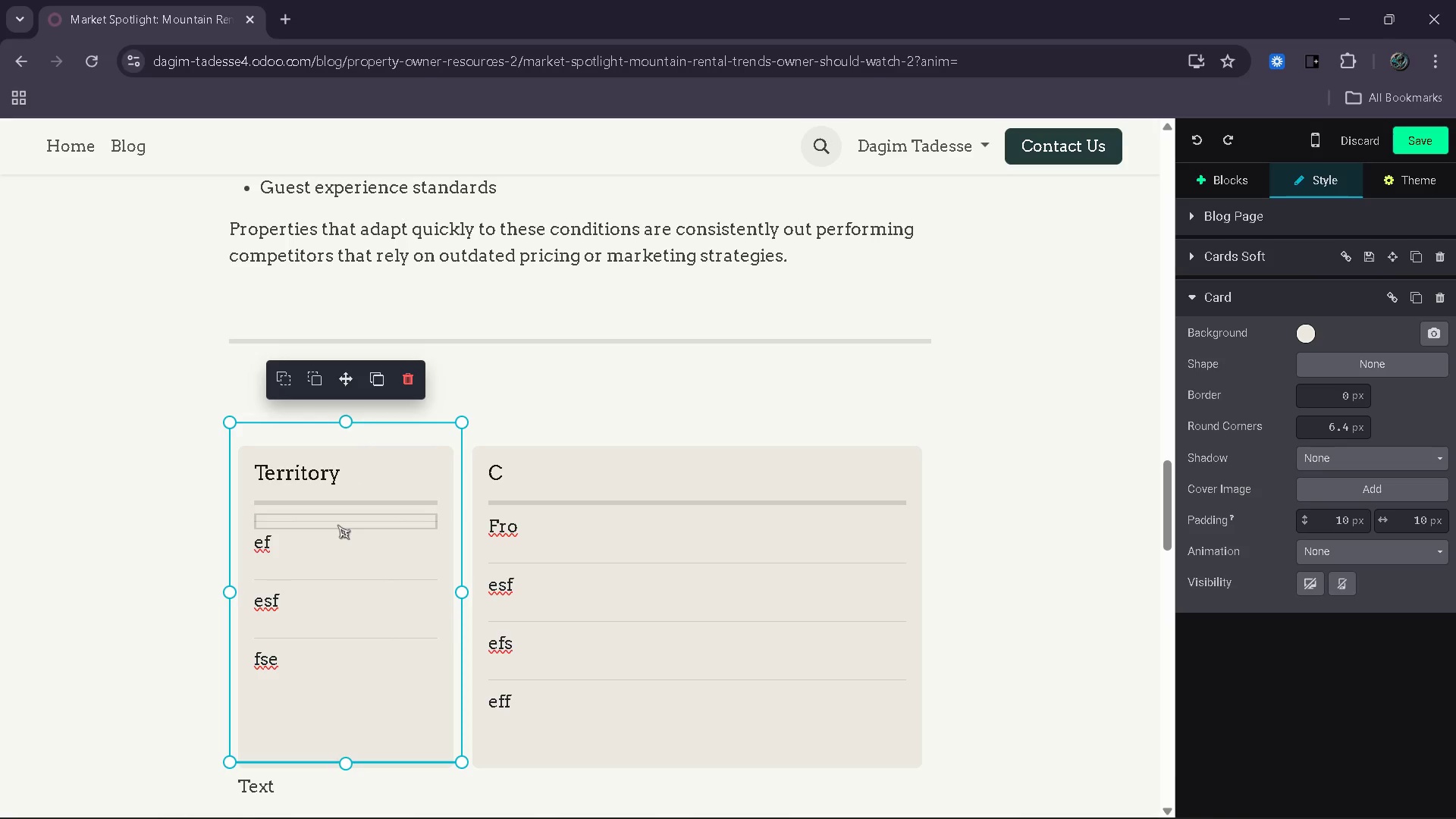 
left_click([337, 525])
 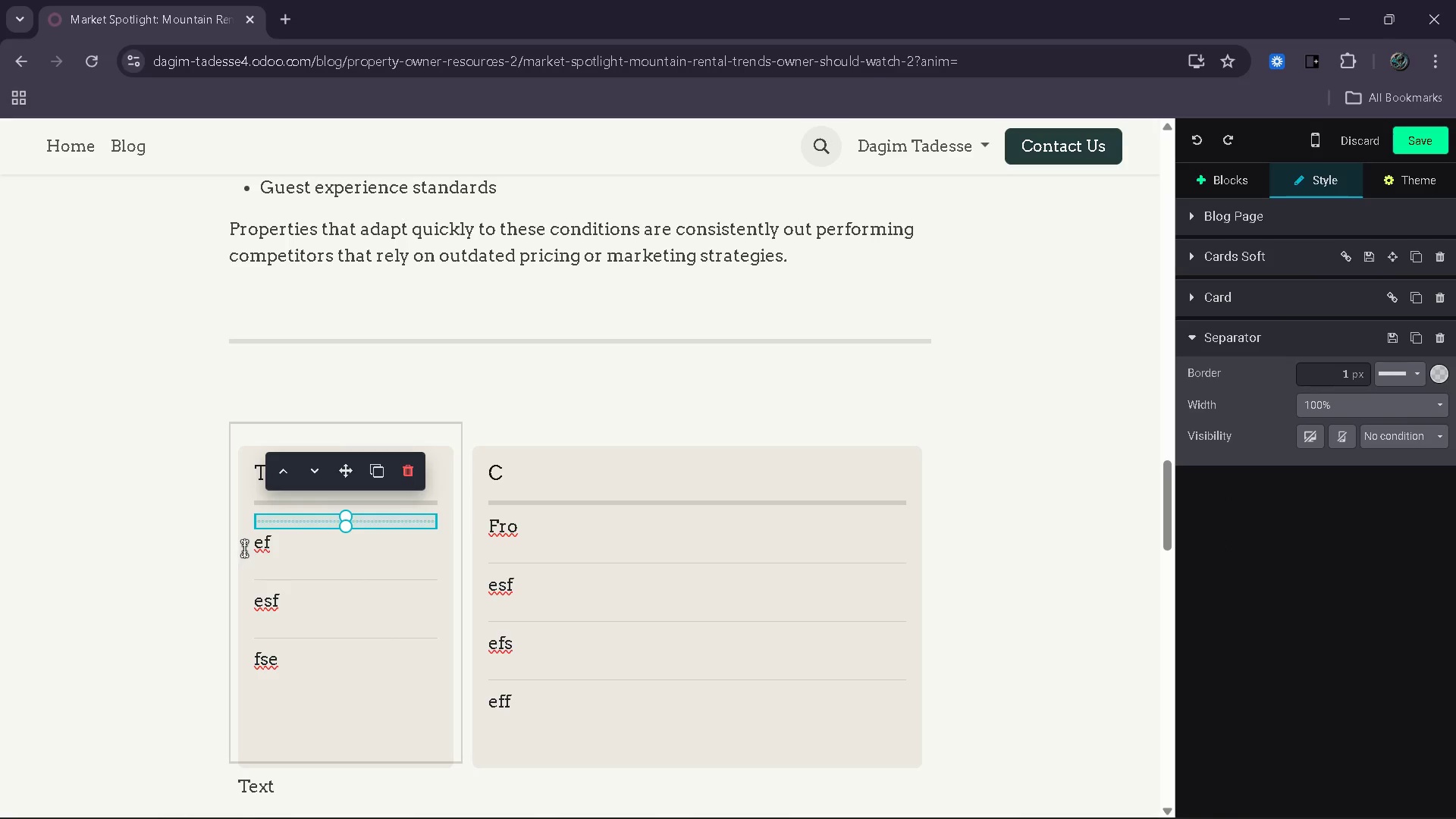 
left_click([251, 539])
 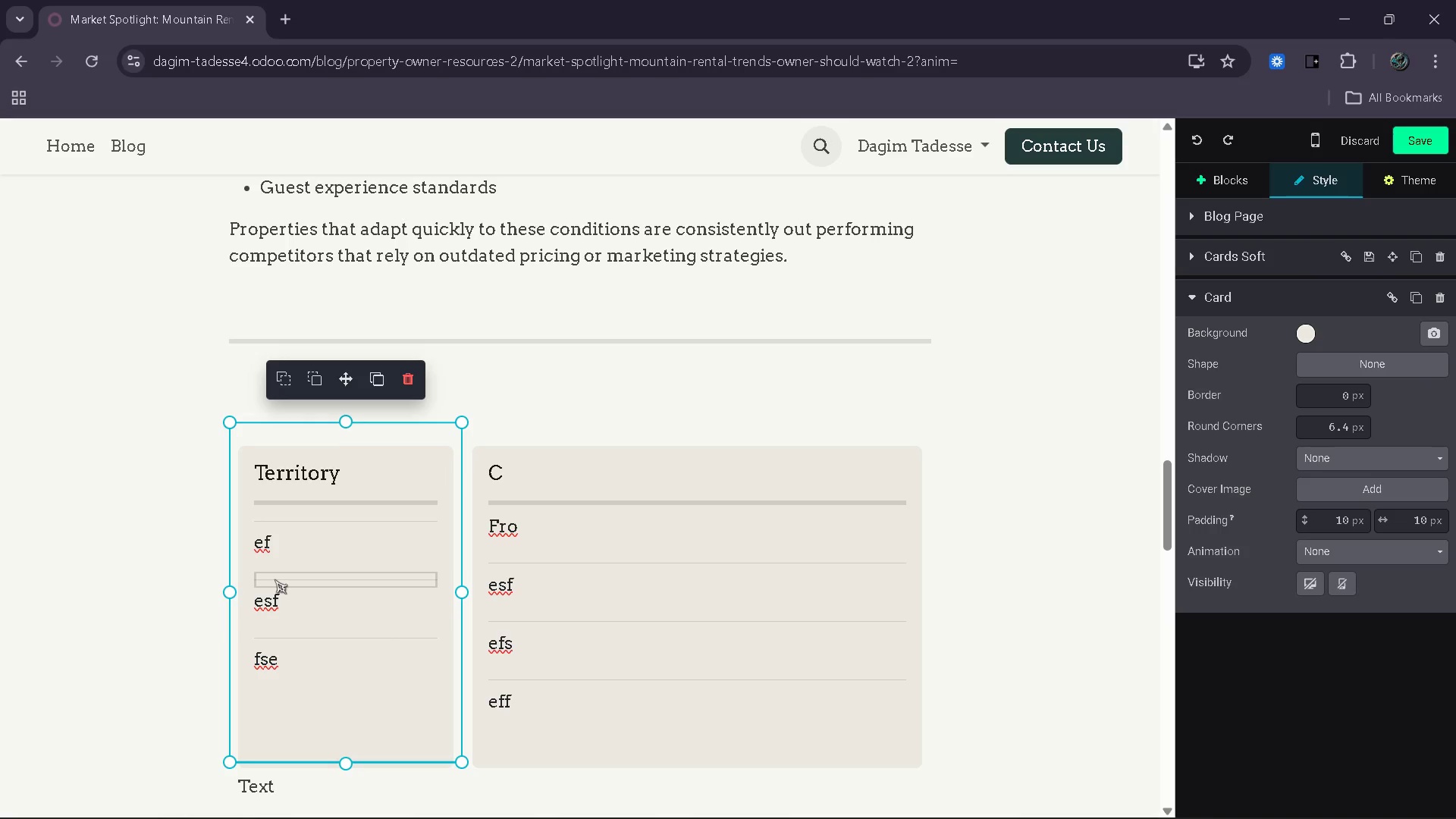 
key(Enter)
 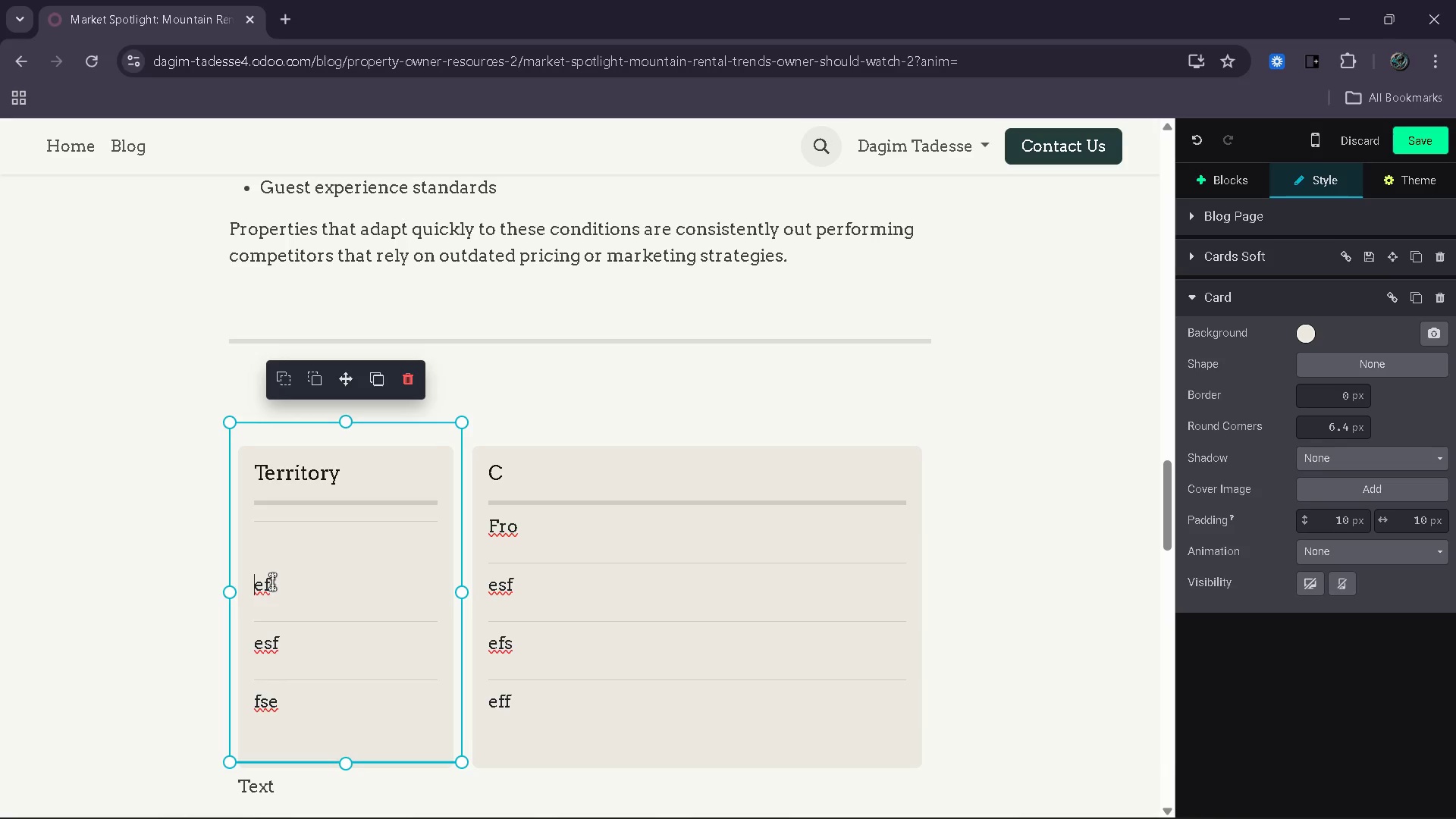 
left_click([274, 555])
 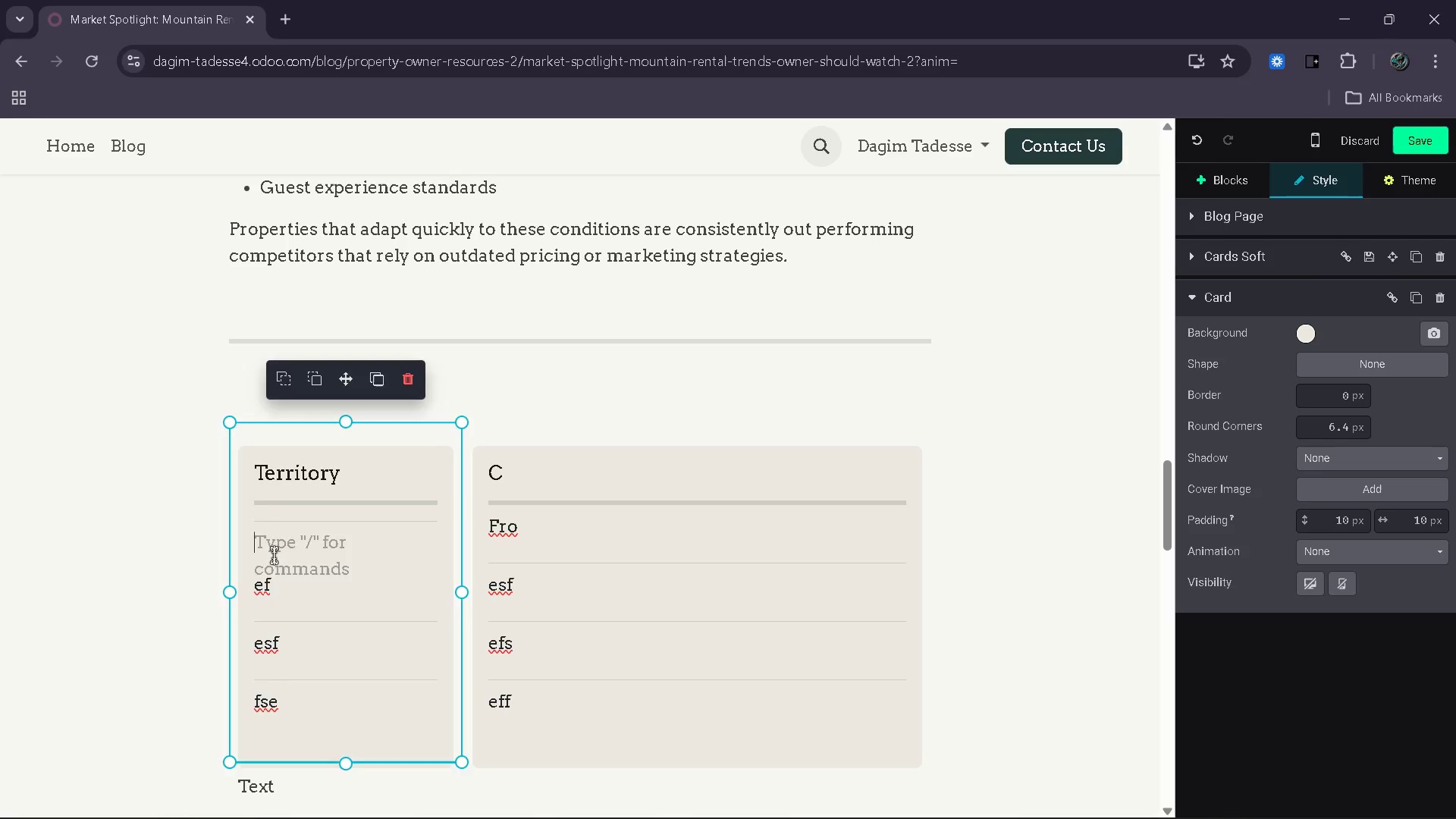 
key(D)
 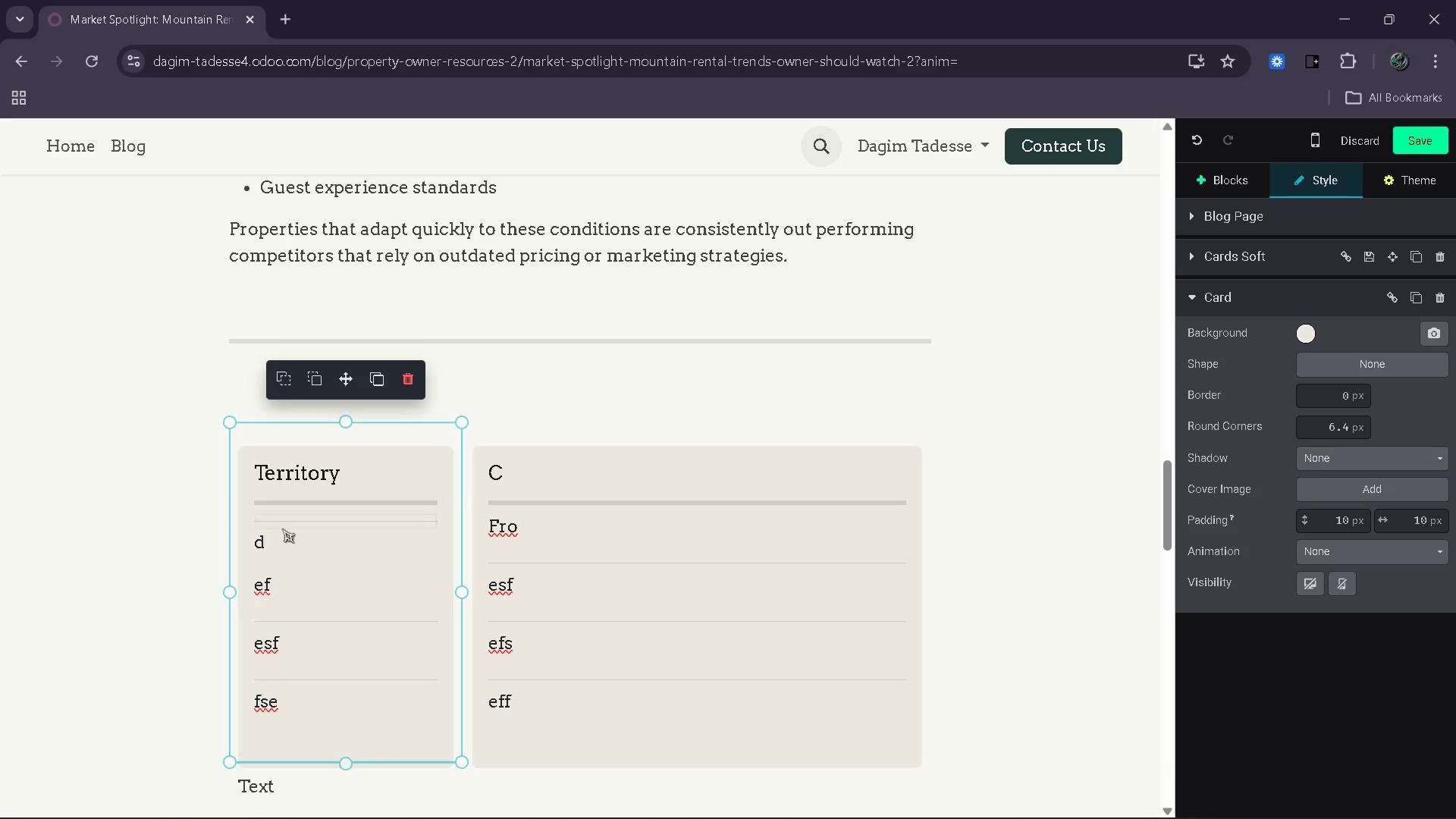 
left_click([282, 529])
 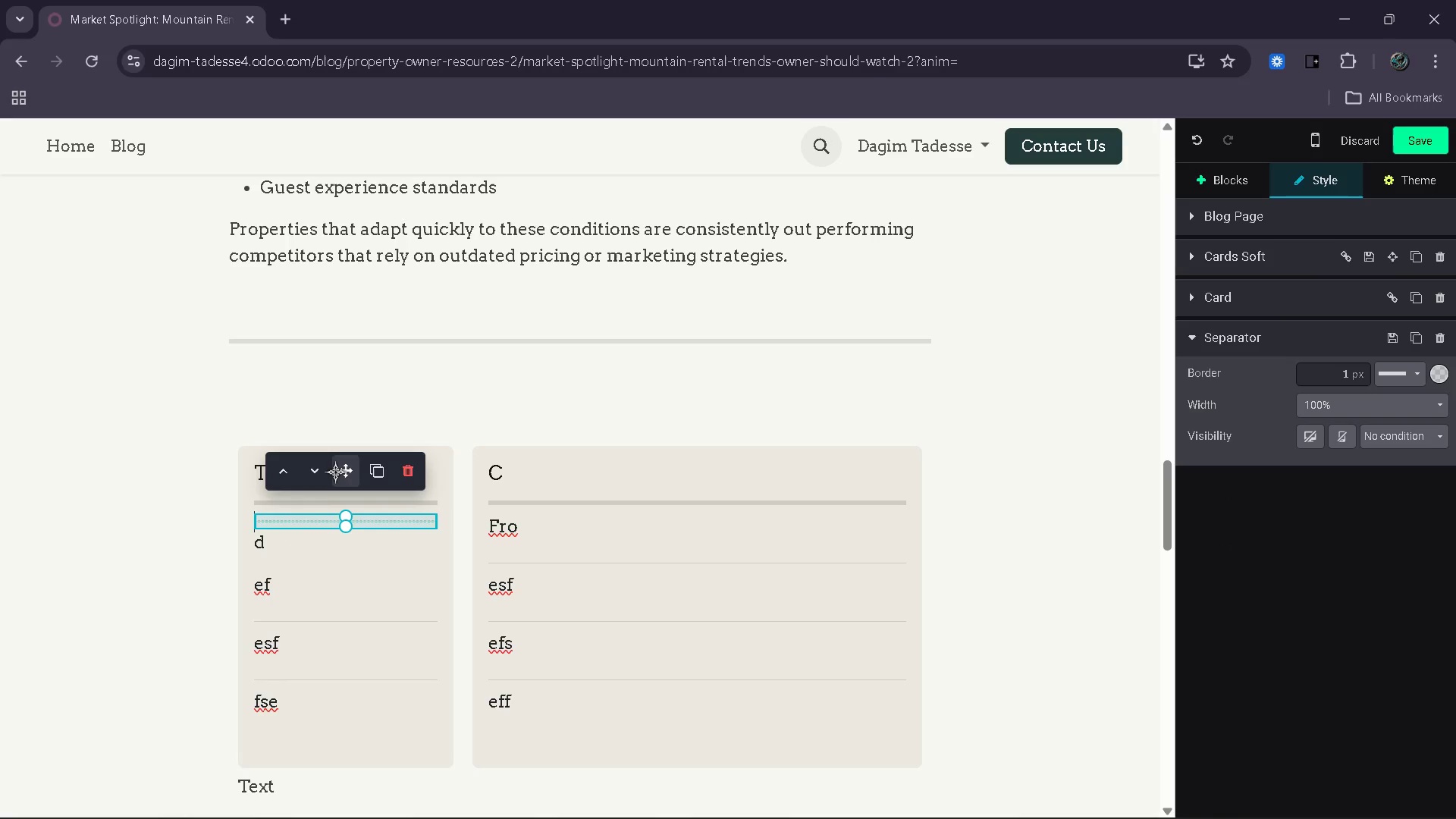 
left_click_drag(start_coordinate=[348, 472], to_coordinate=[347, 605])
 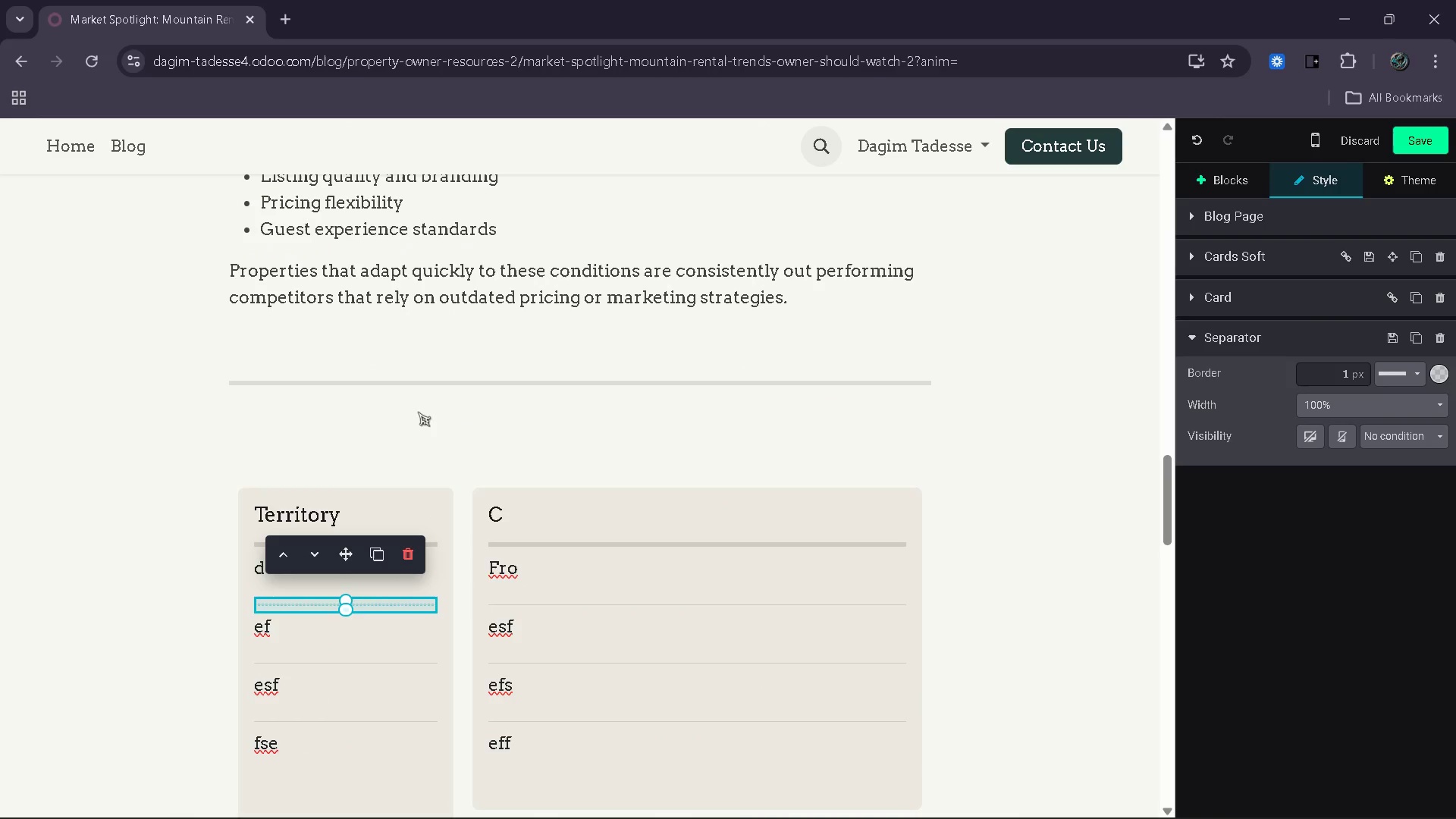 
left_click([419, 411])
 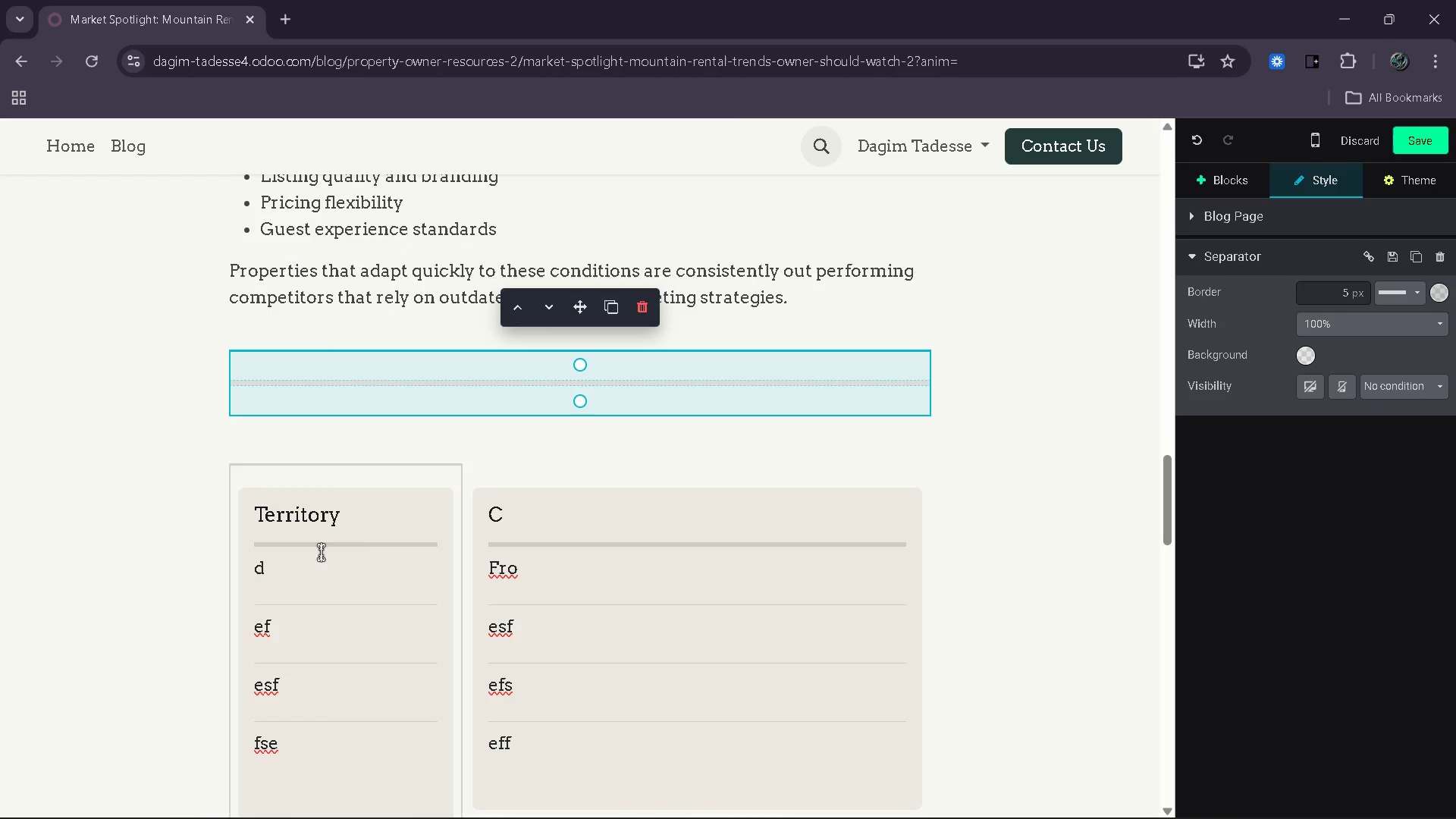 
left_click([523, 507])
 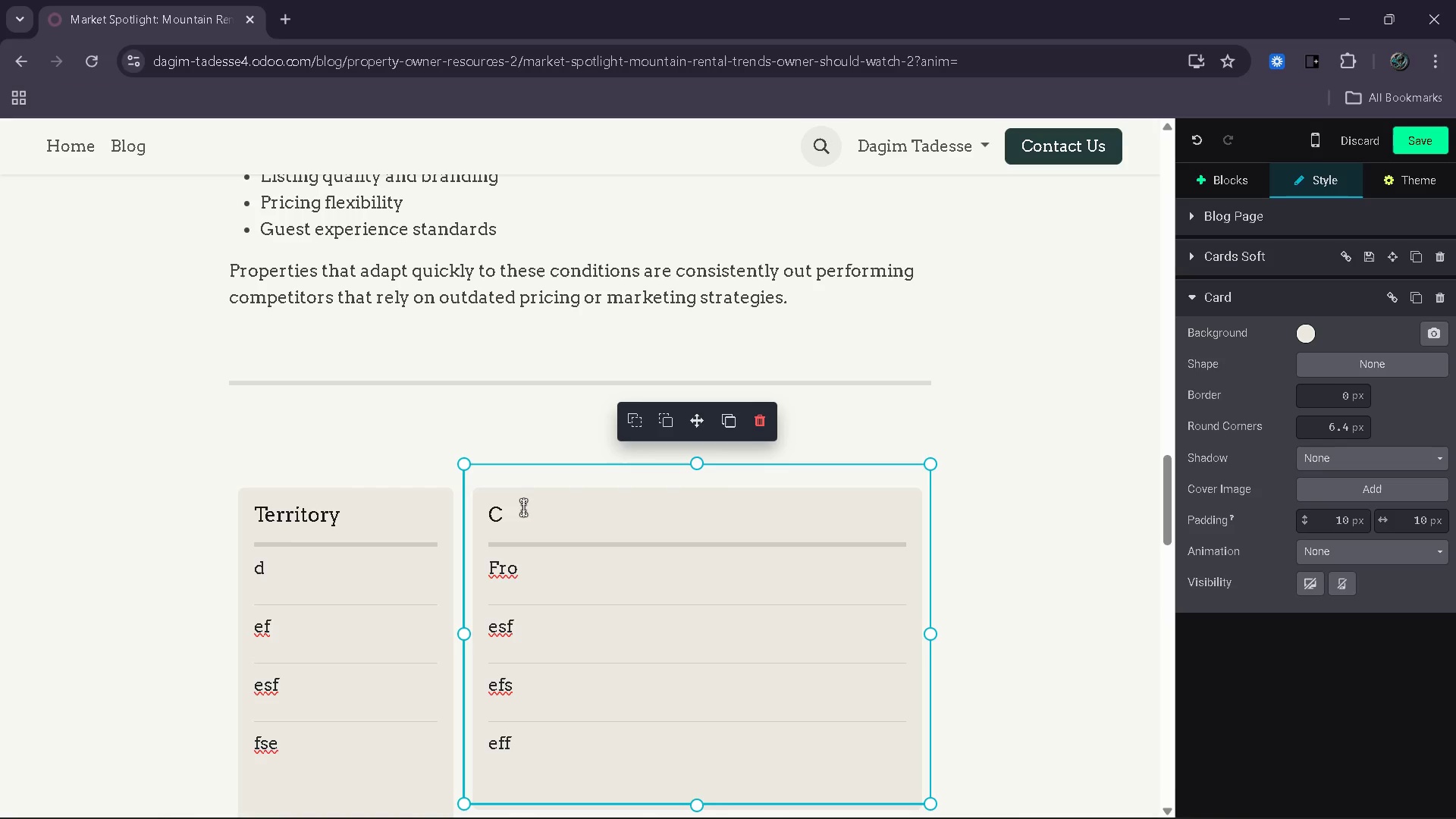 
key(Backspace)
type(Key Market Inis)
key(Backspace)
key(Backspace)
type(sight)
 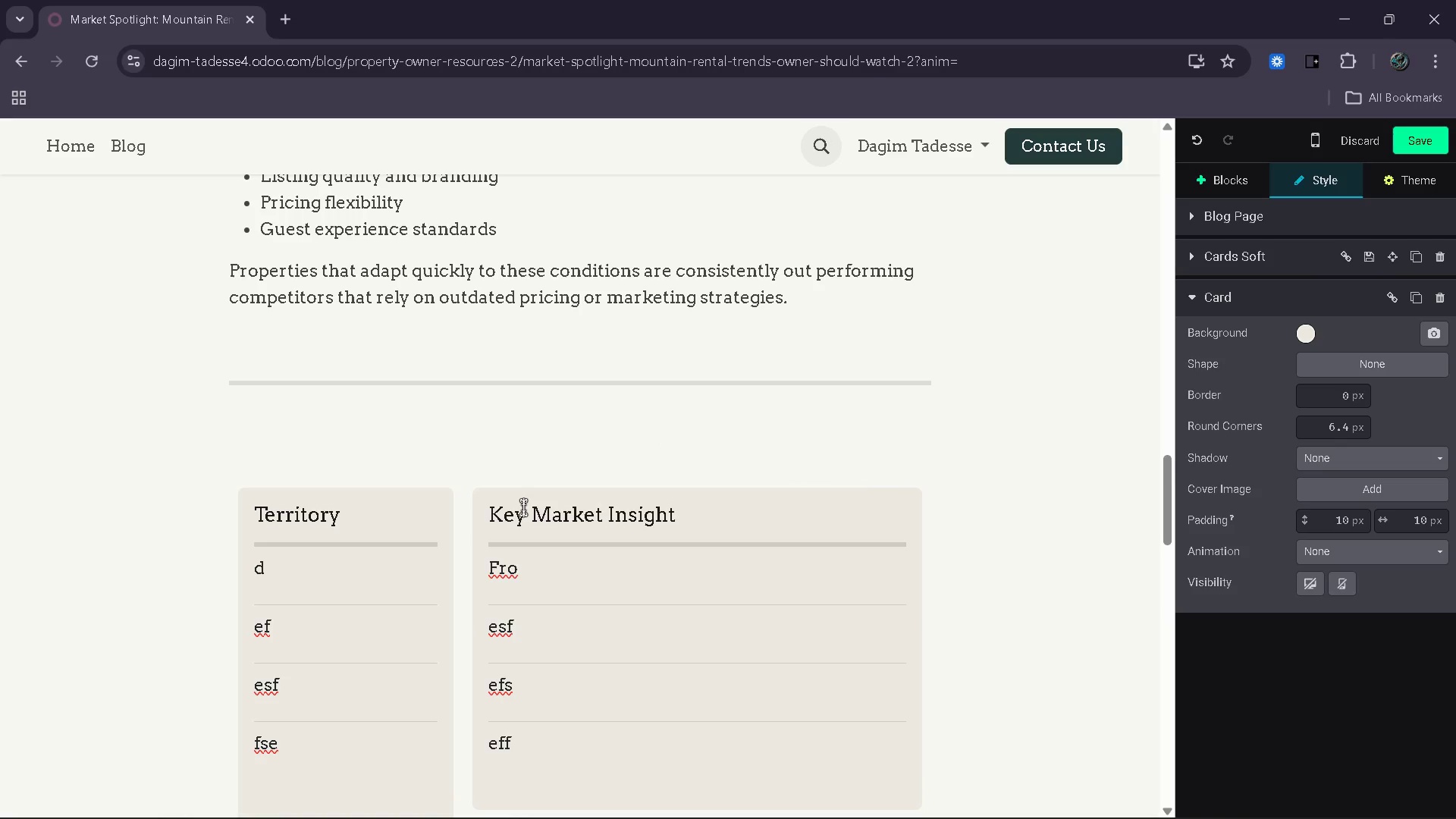 
left_click([383, 573])
 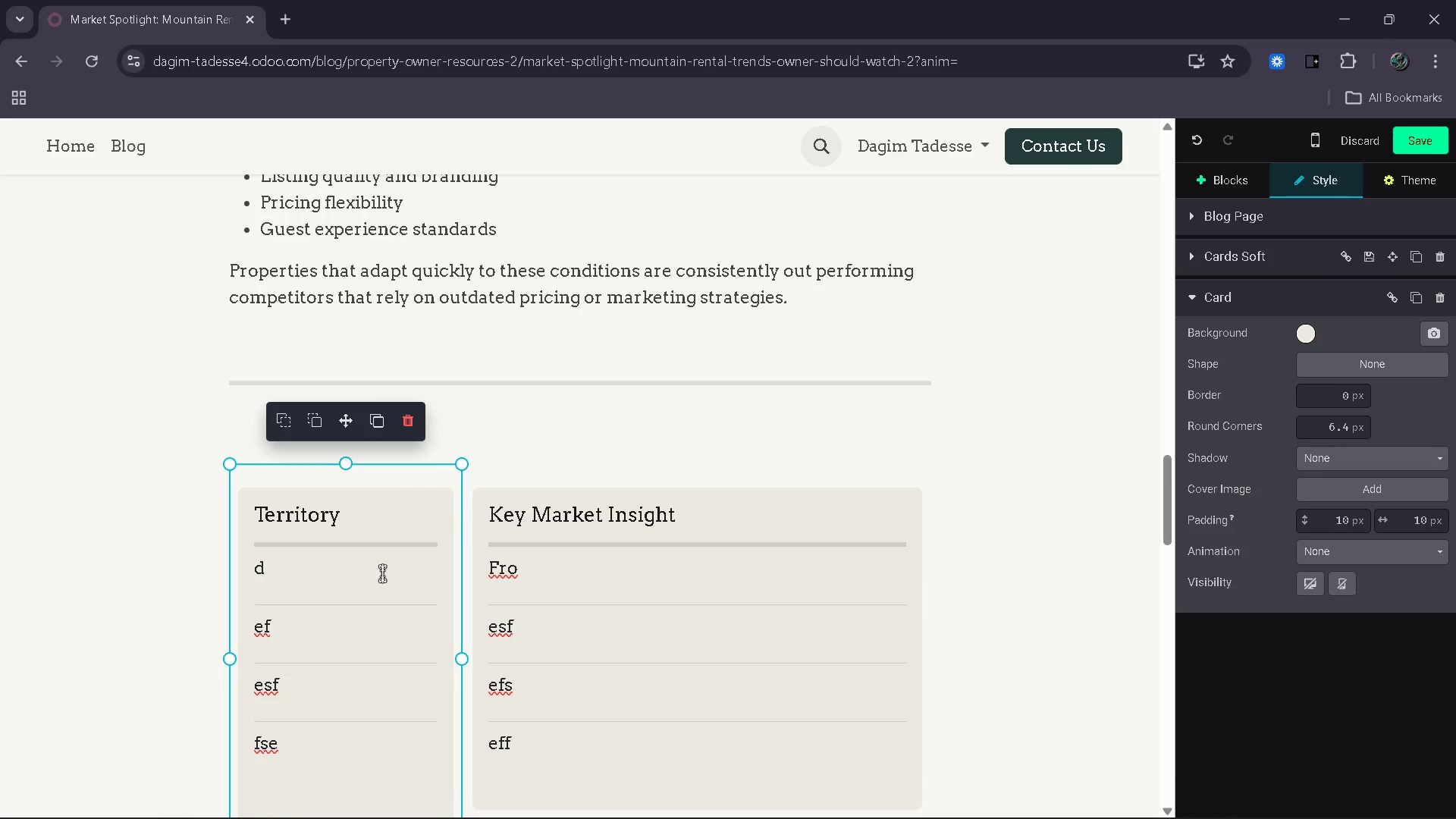 
key(Backspace)
type(Telluride Ris)
key(Backspace)
type(dge)
 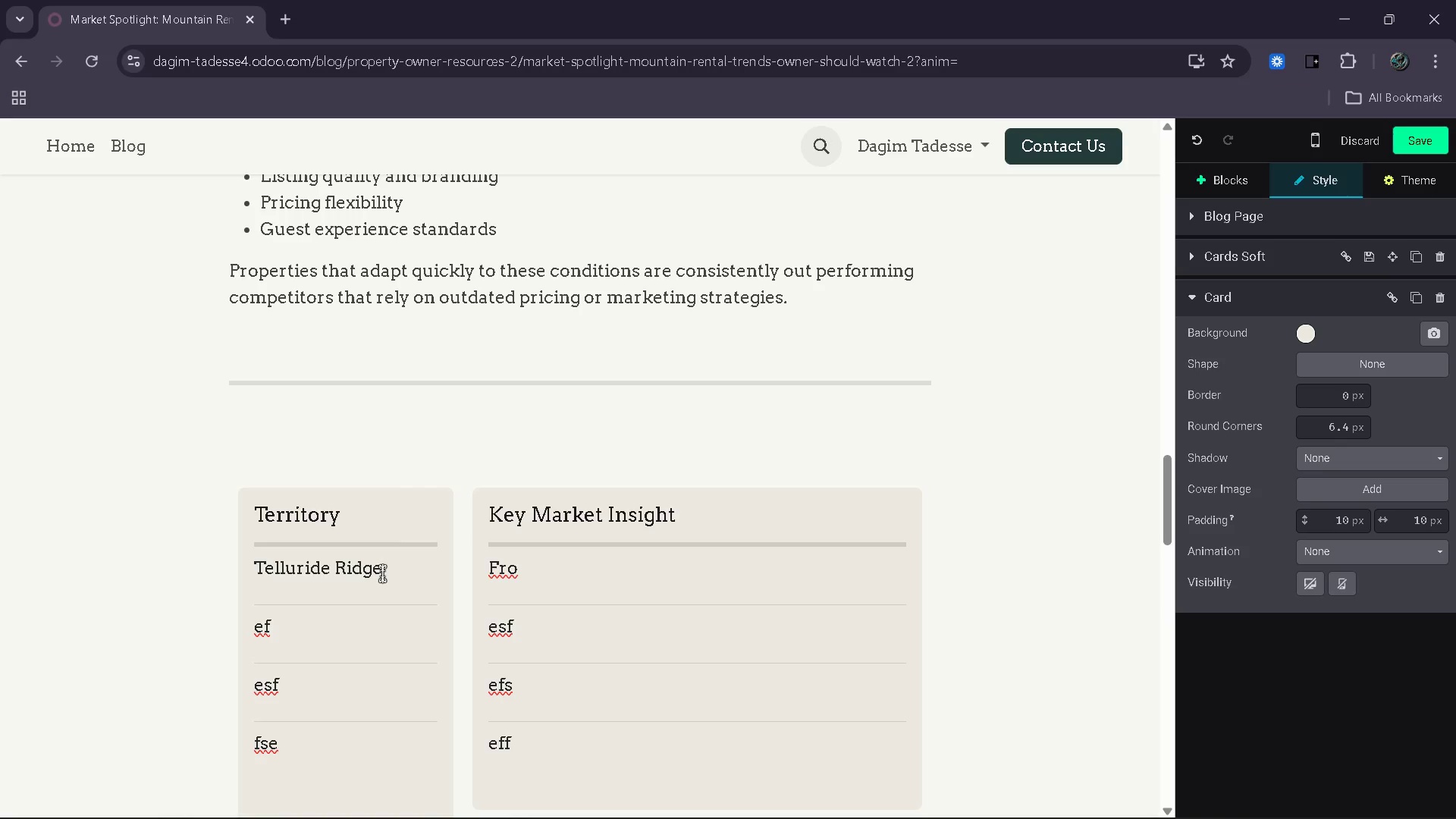 
key(ArrowDown)
 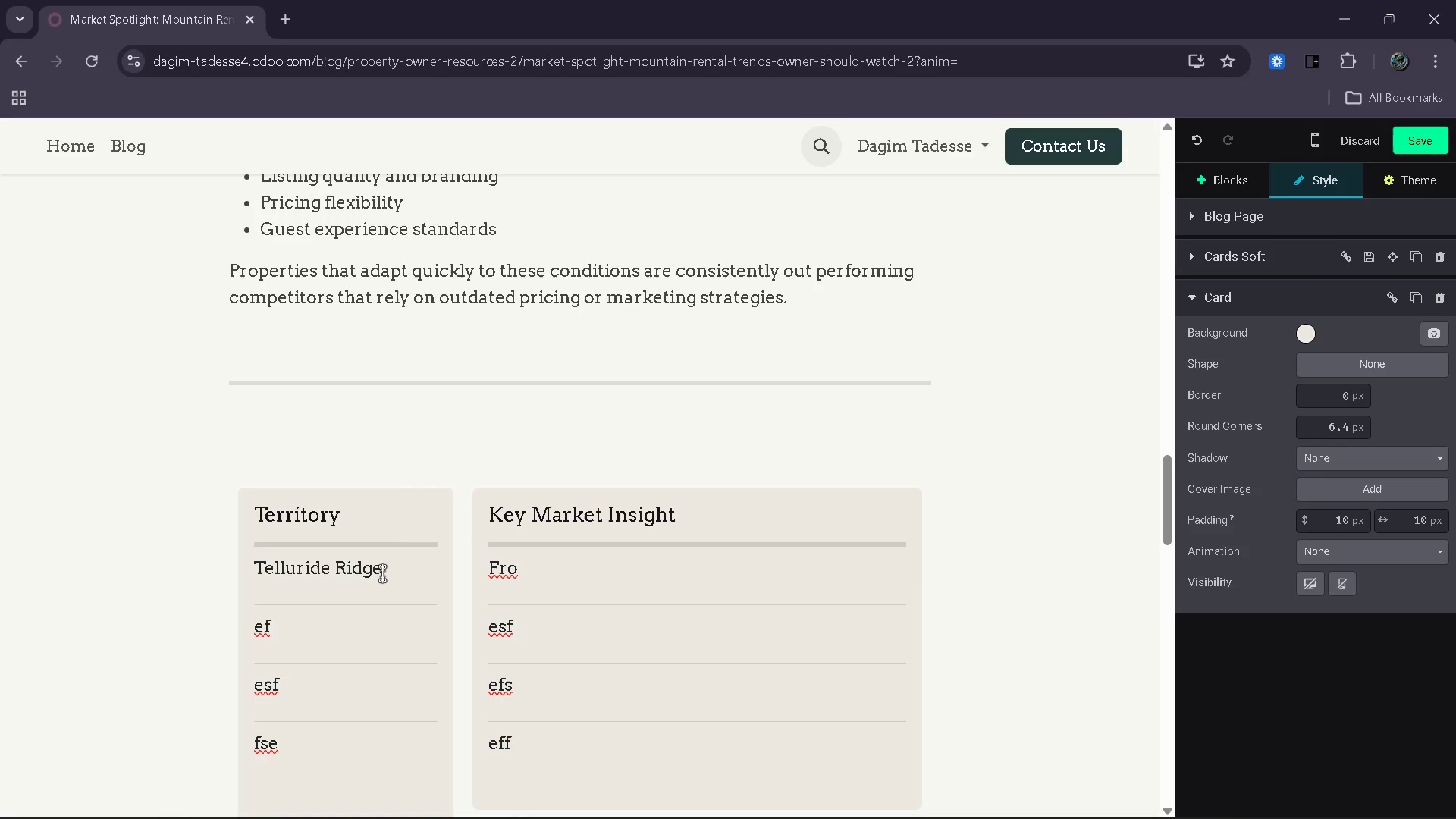 
key(ArrowDown)
 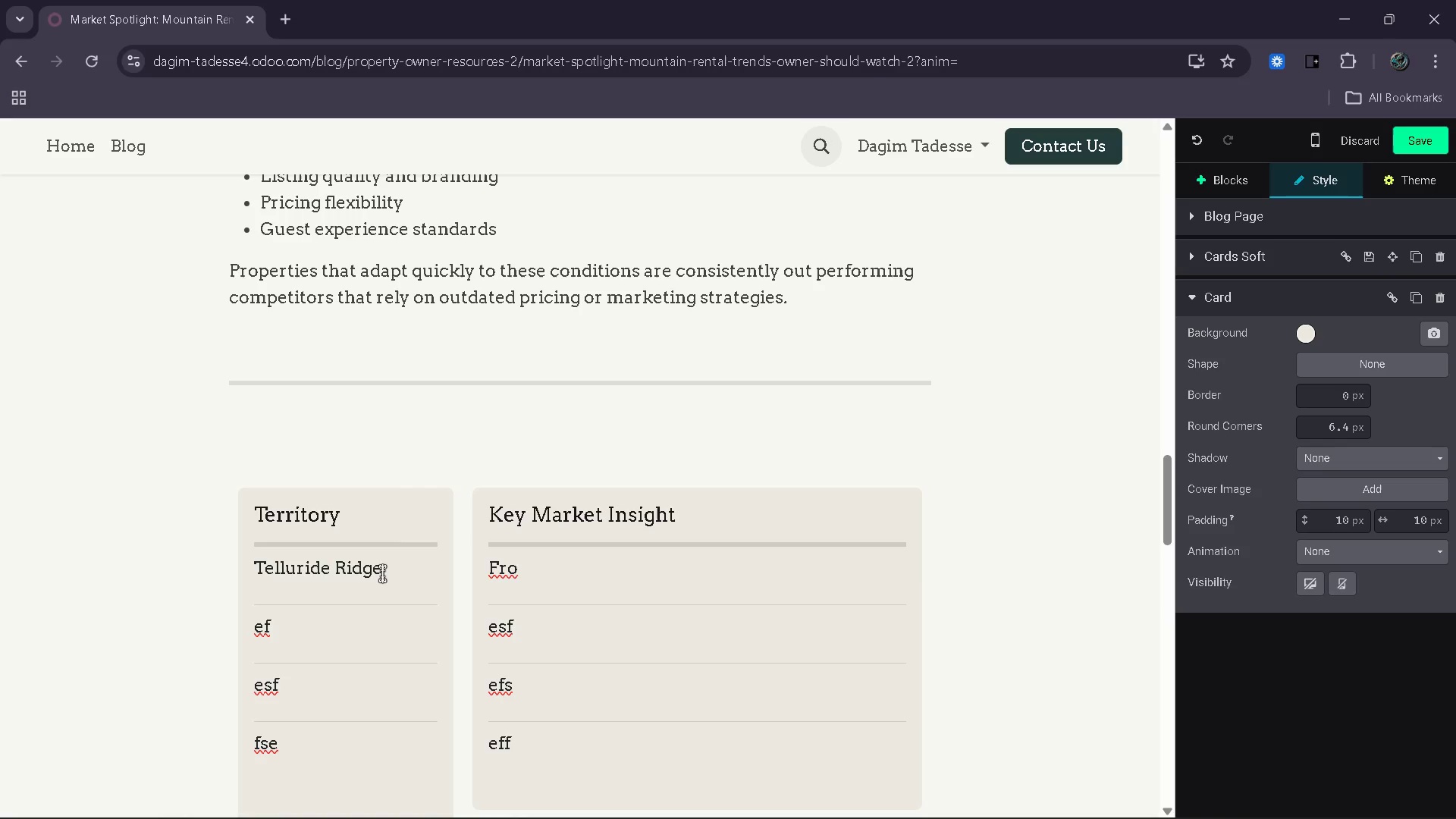 
key(Backspace)
key(Backspace)
type(Aspen Peak)
 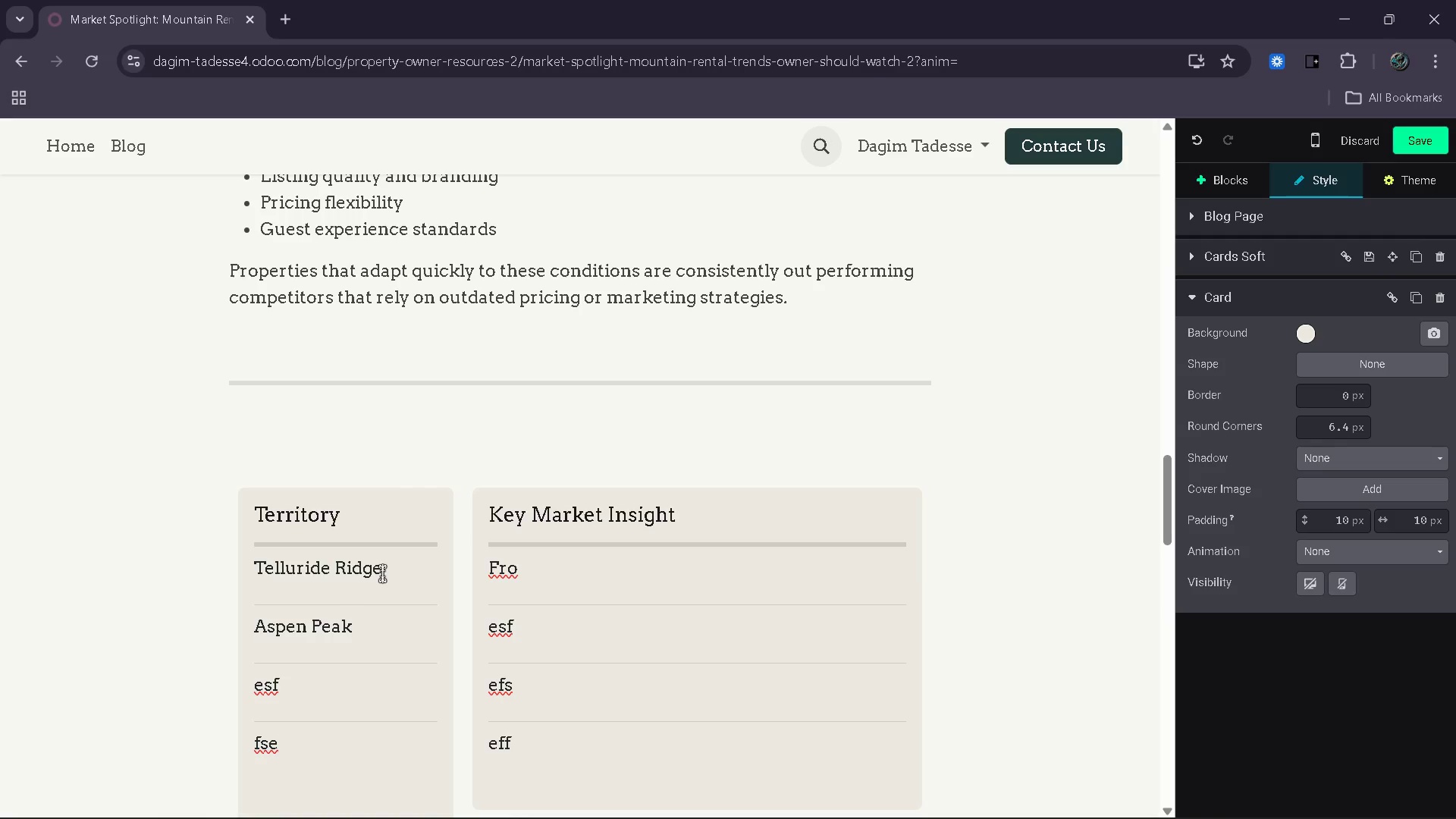 
key(ArrowDown)
 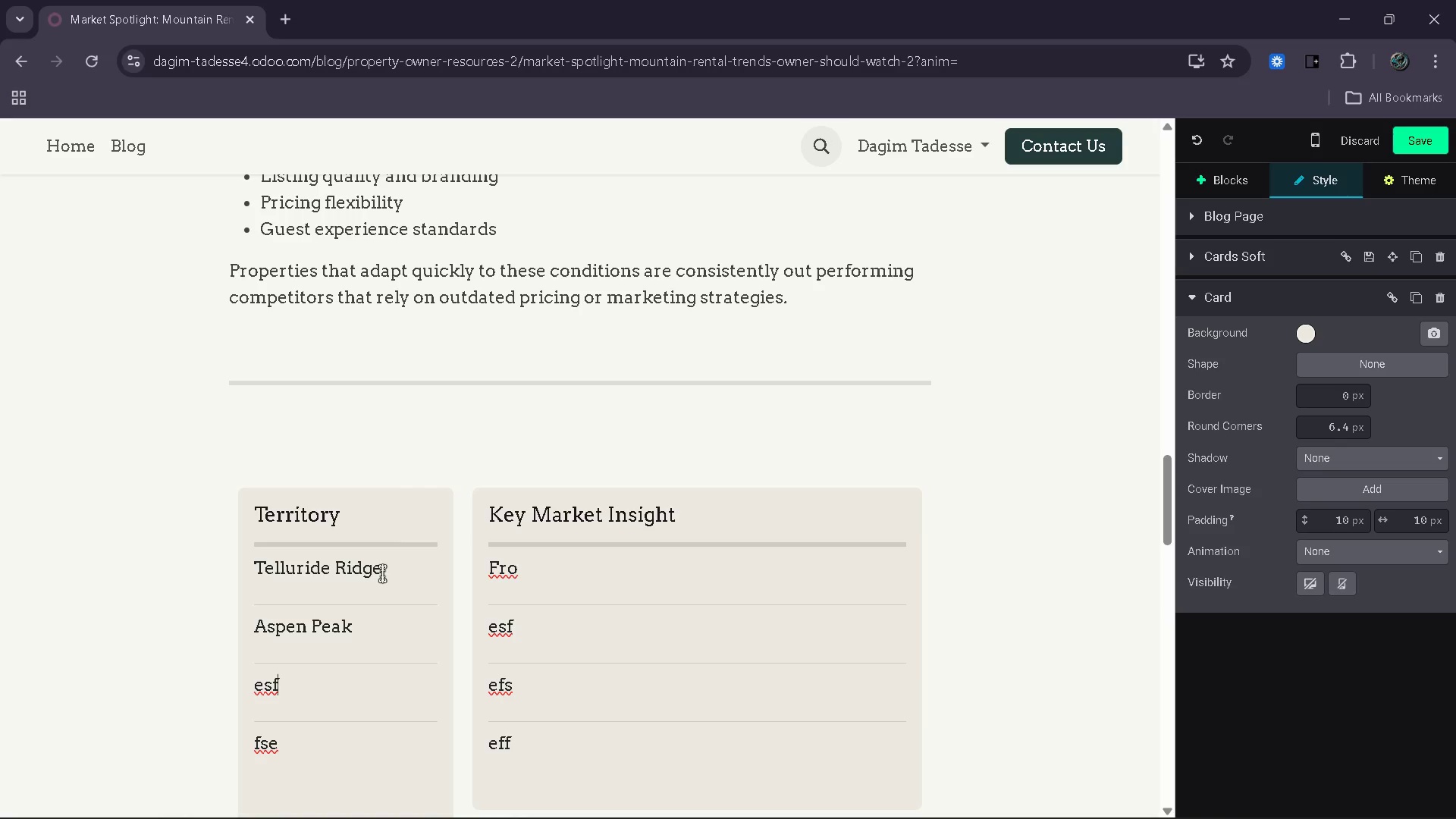 
key(ArrowDown)
 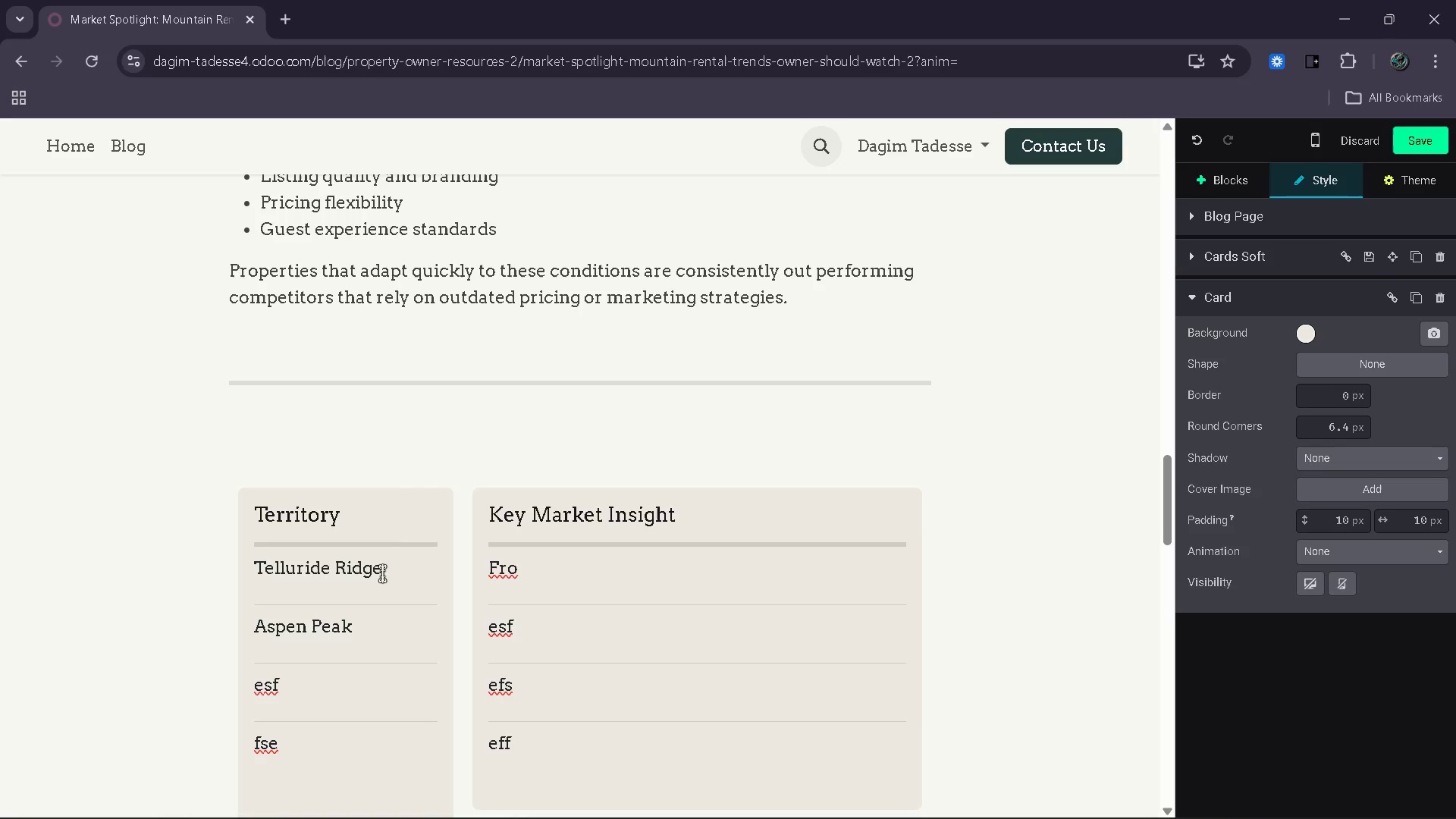 
key(Backspace)
key(Backspace)
key(Backspace)
type(Park ci)
key(Backspace)
key(Backspace)
type(City Basin)
 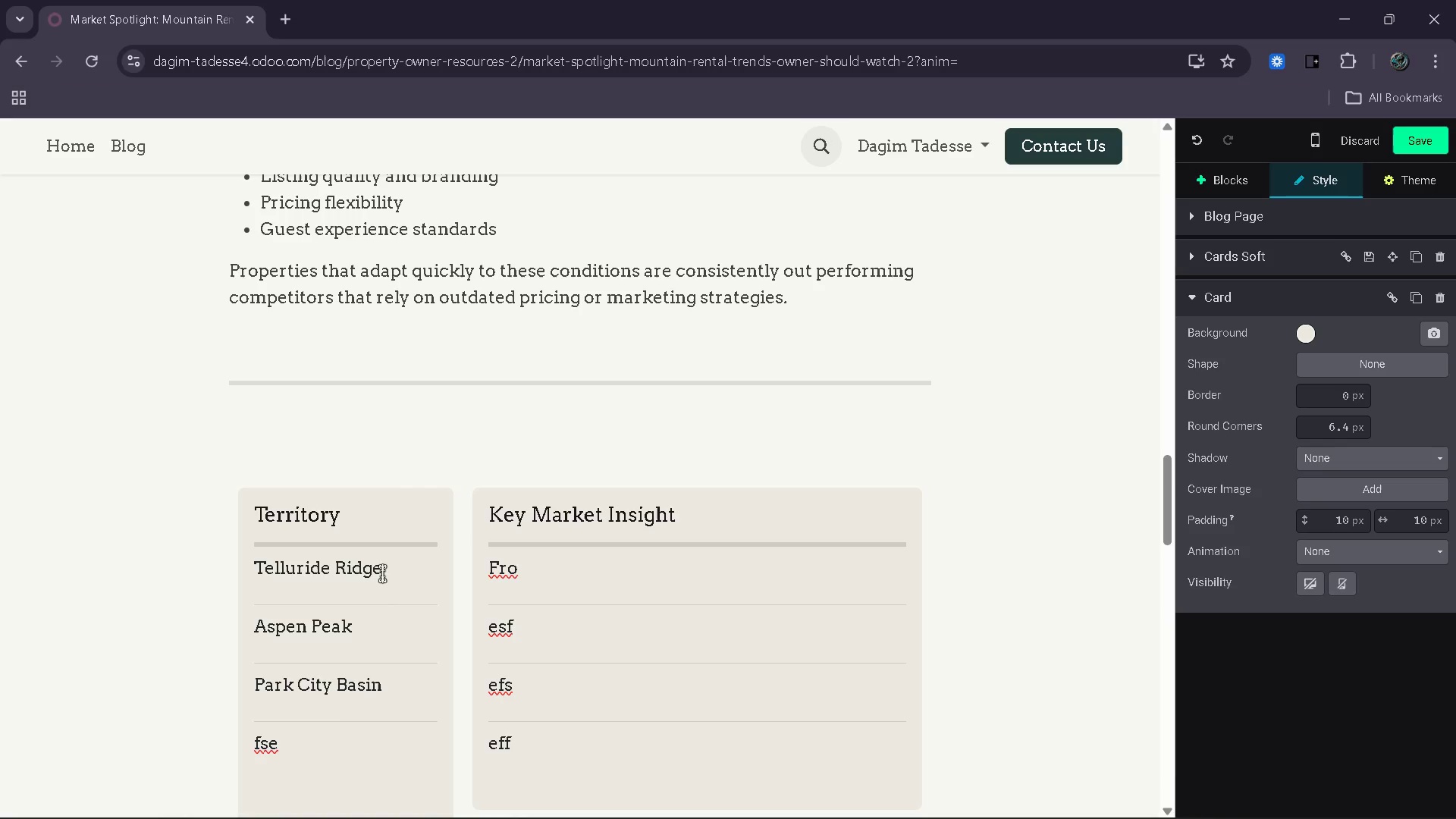 
key(ArrowDown)
 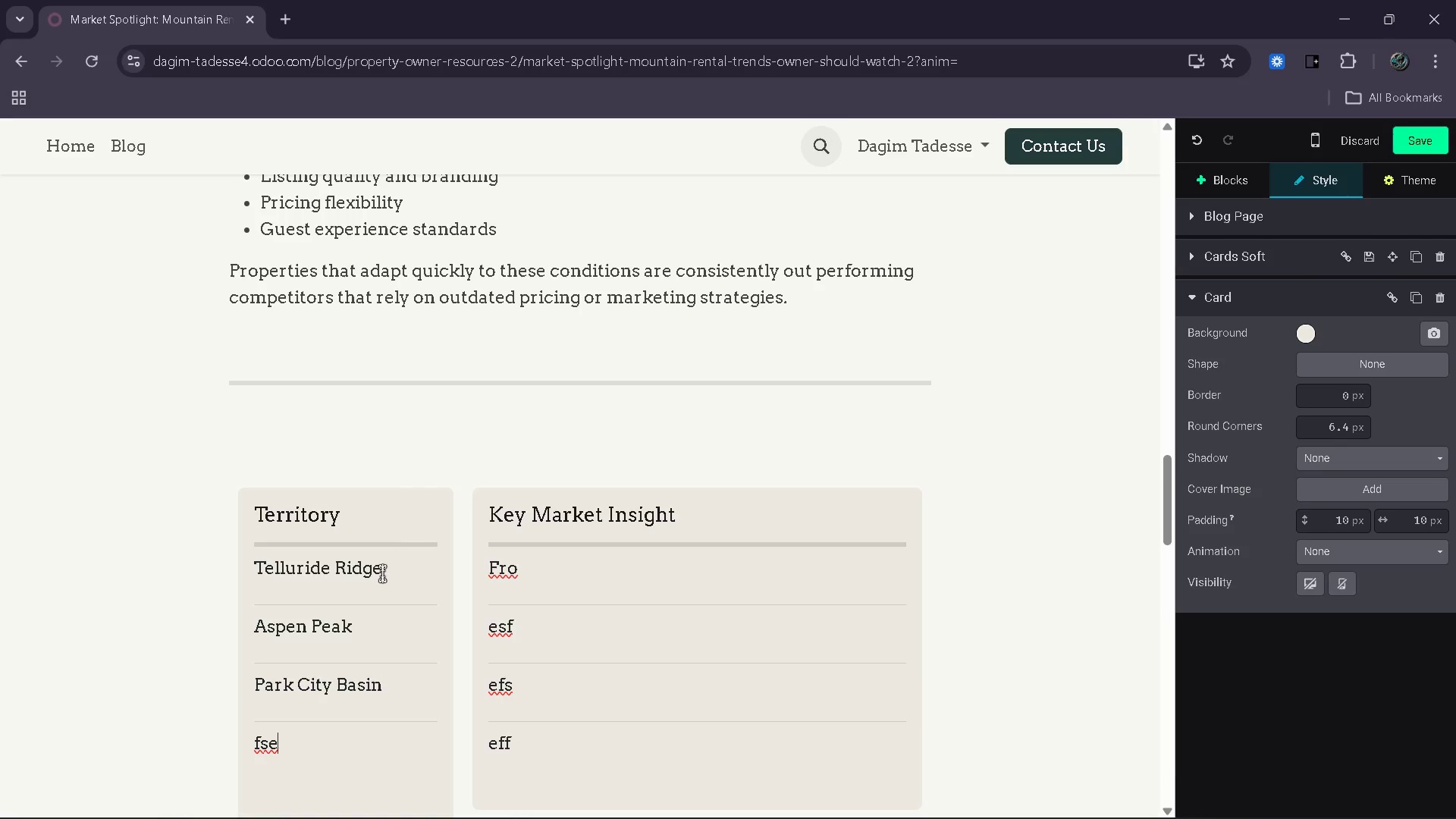 
key(ArrowDown)
 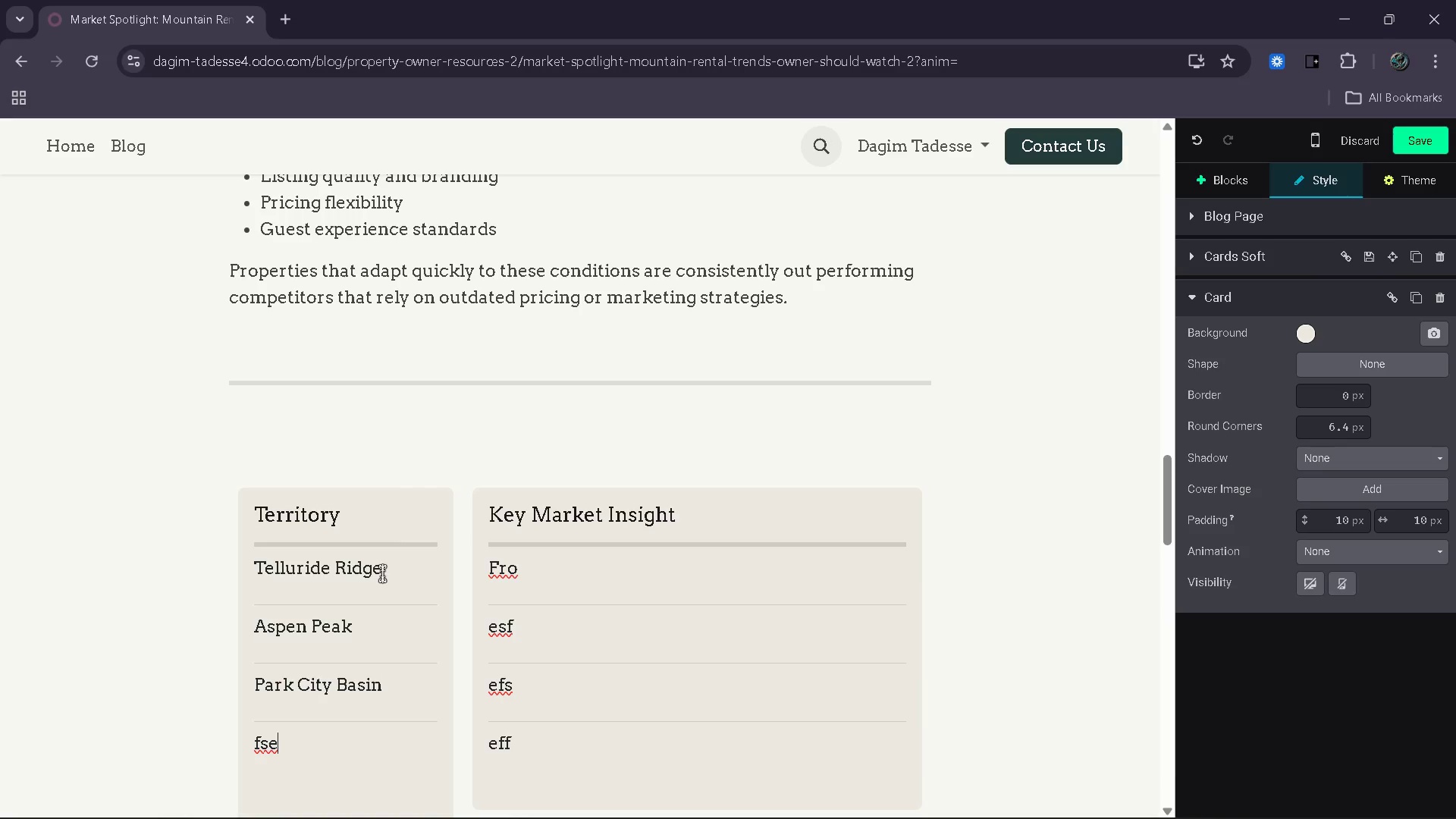 
key(Backspace)
 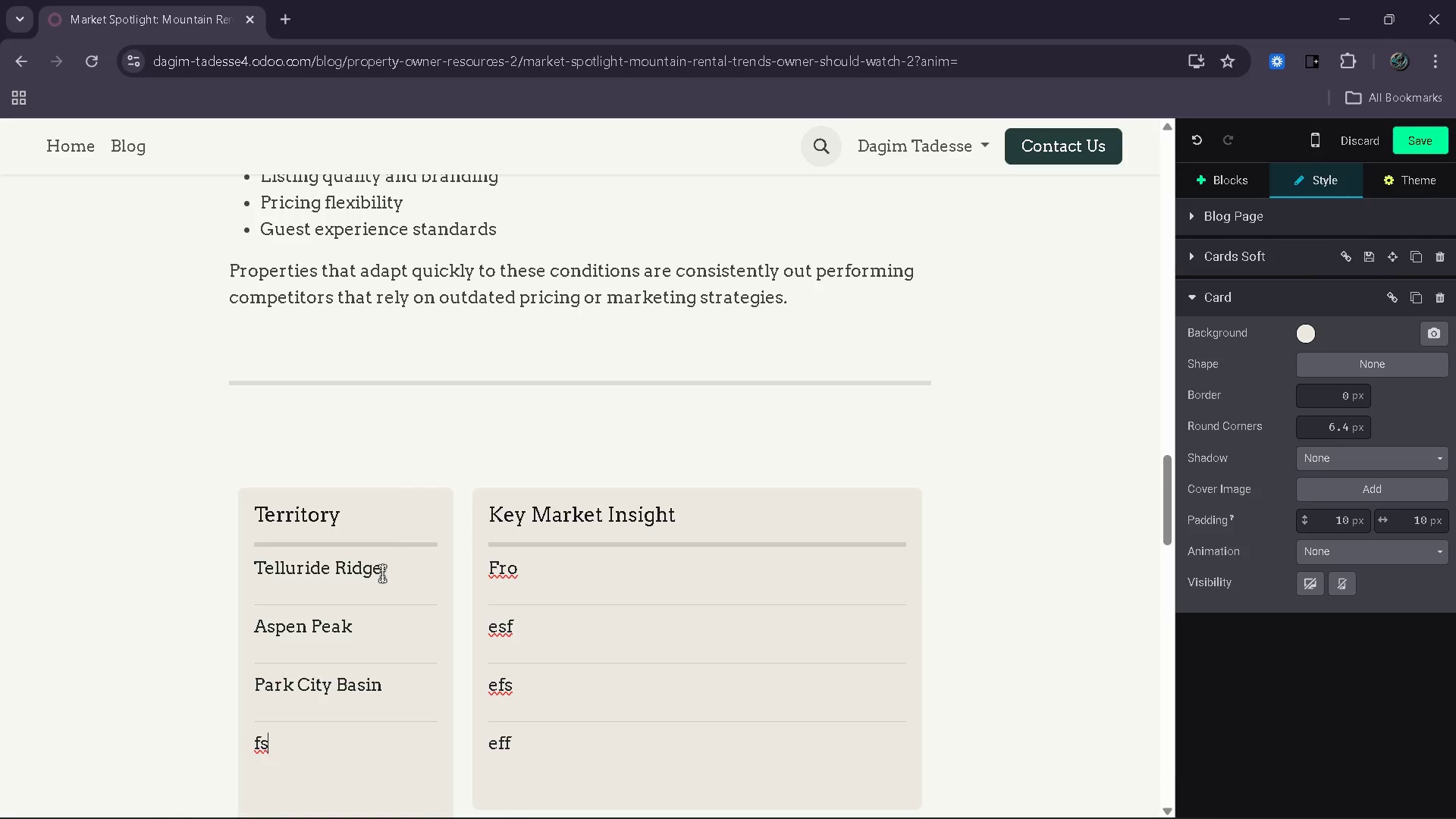 
key(Backspace)
 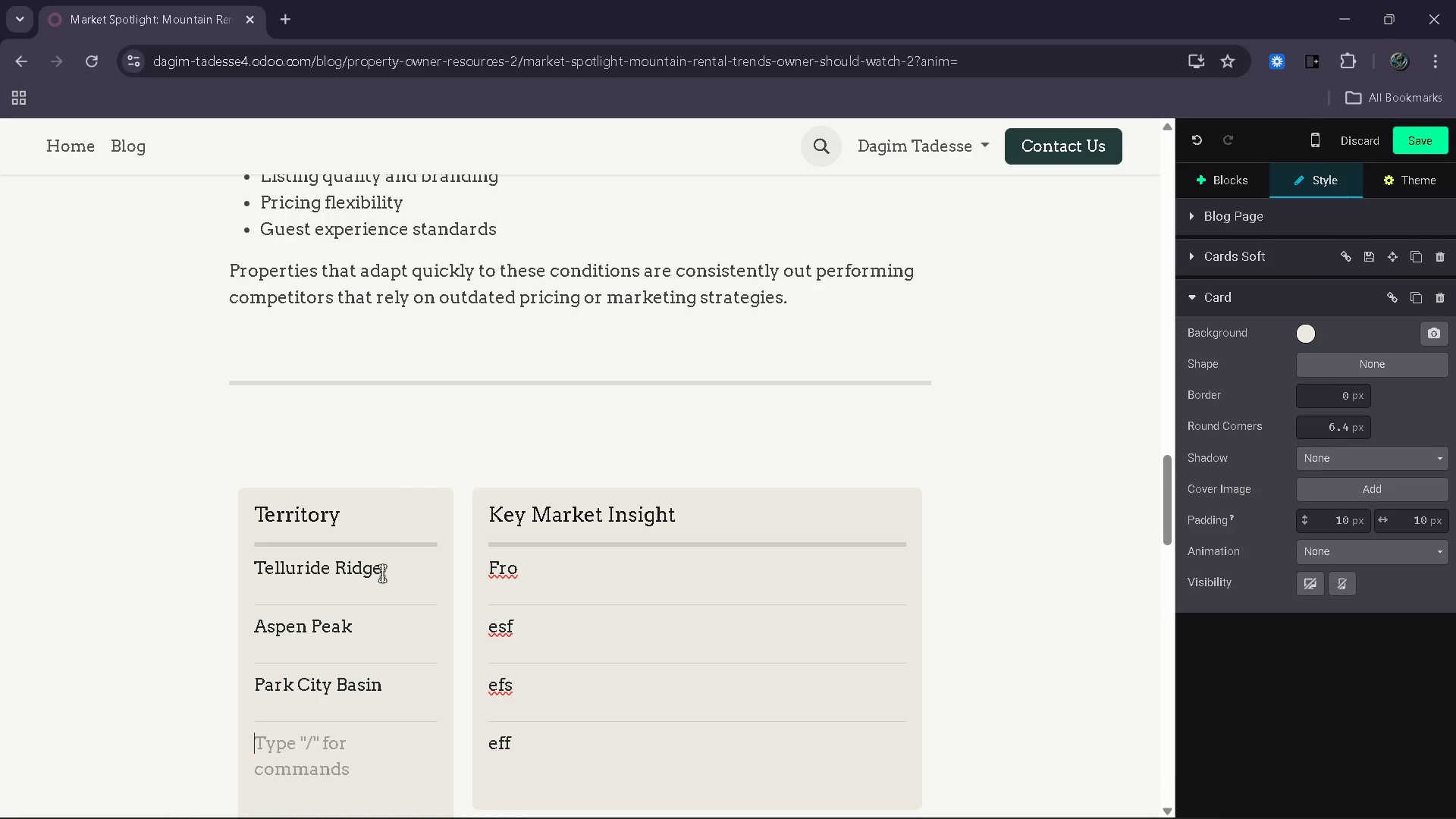 
key(Backspace)
 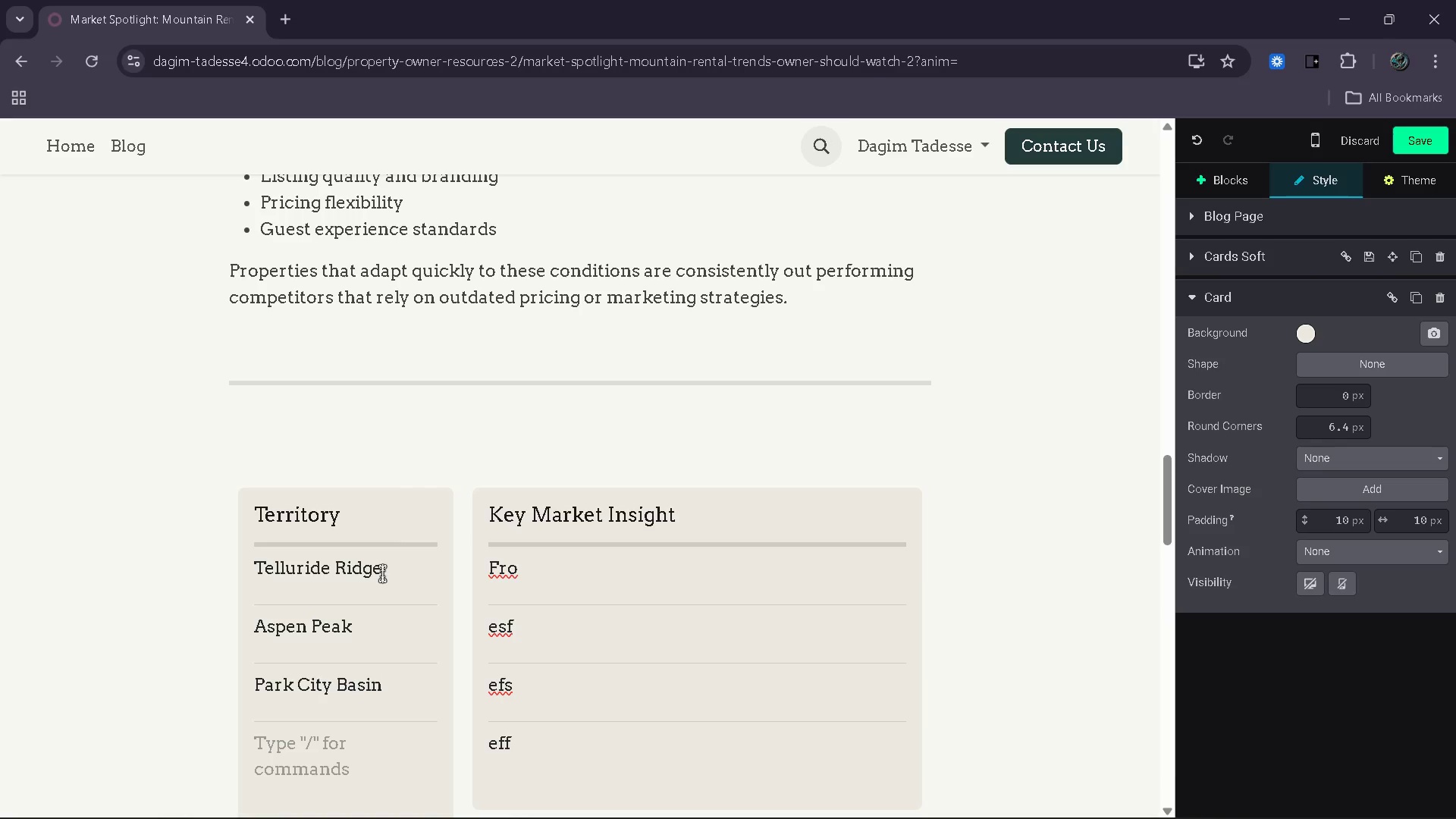 
type(Vail Valley)
 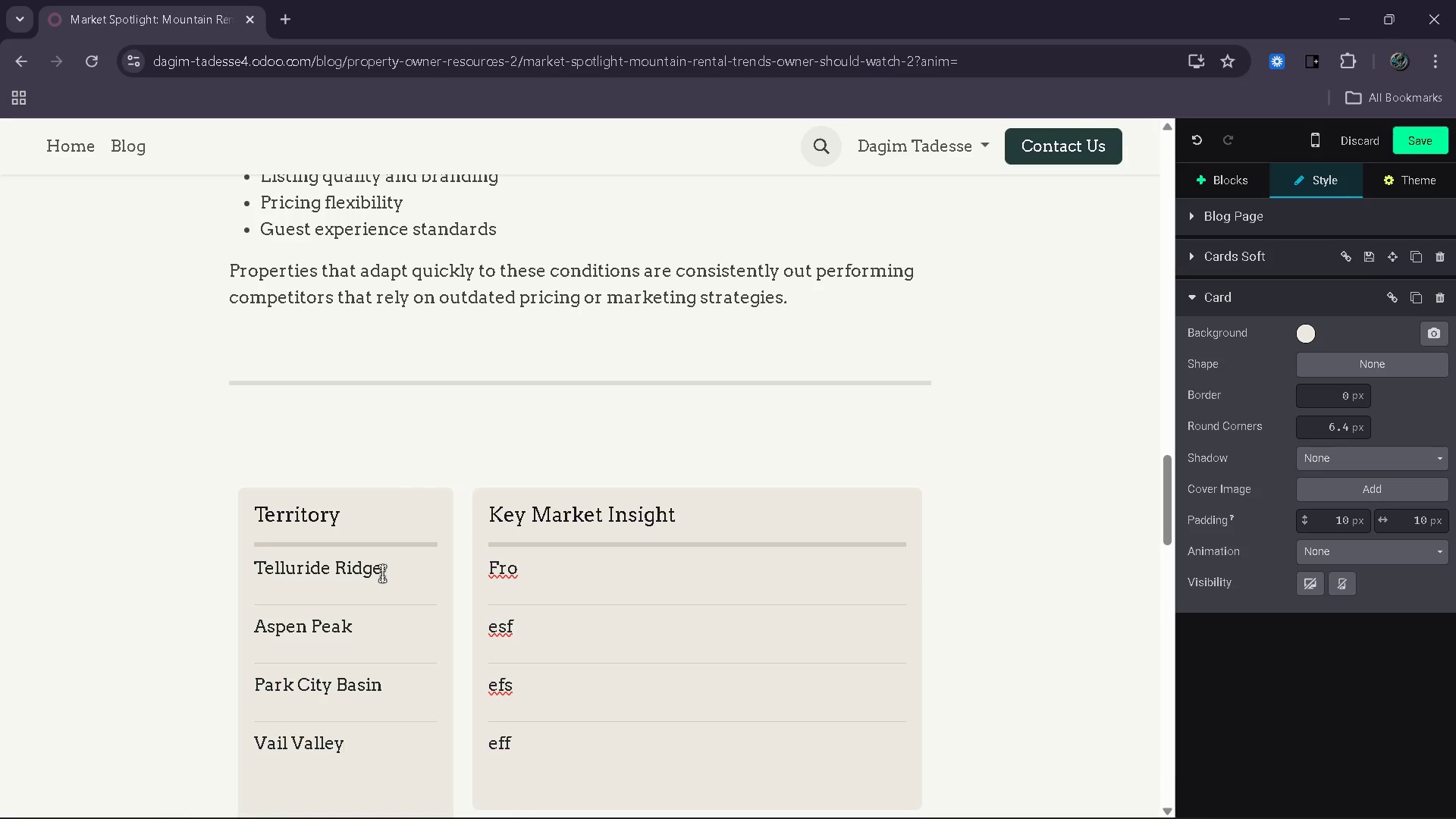 
left_click([538, 573])
 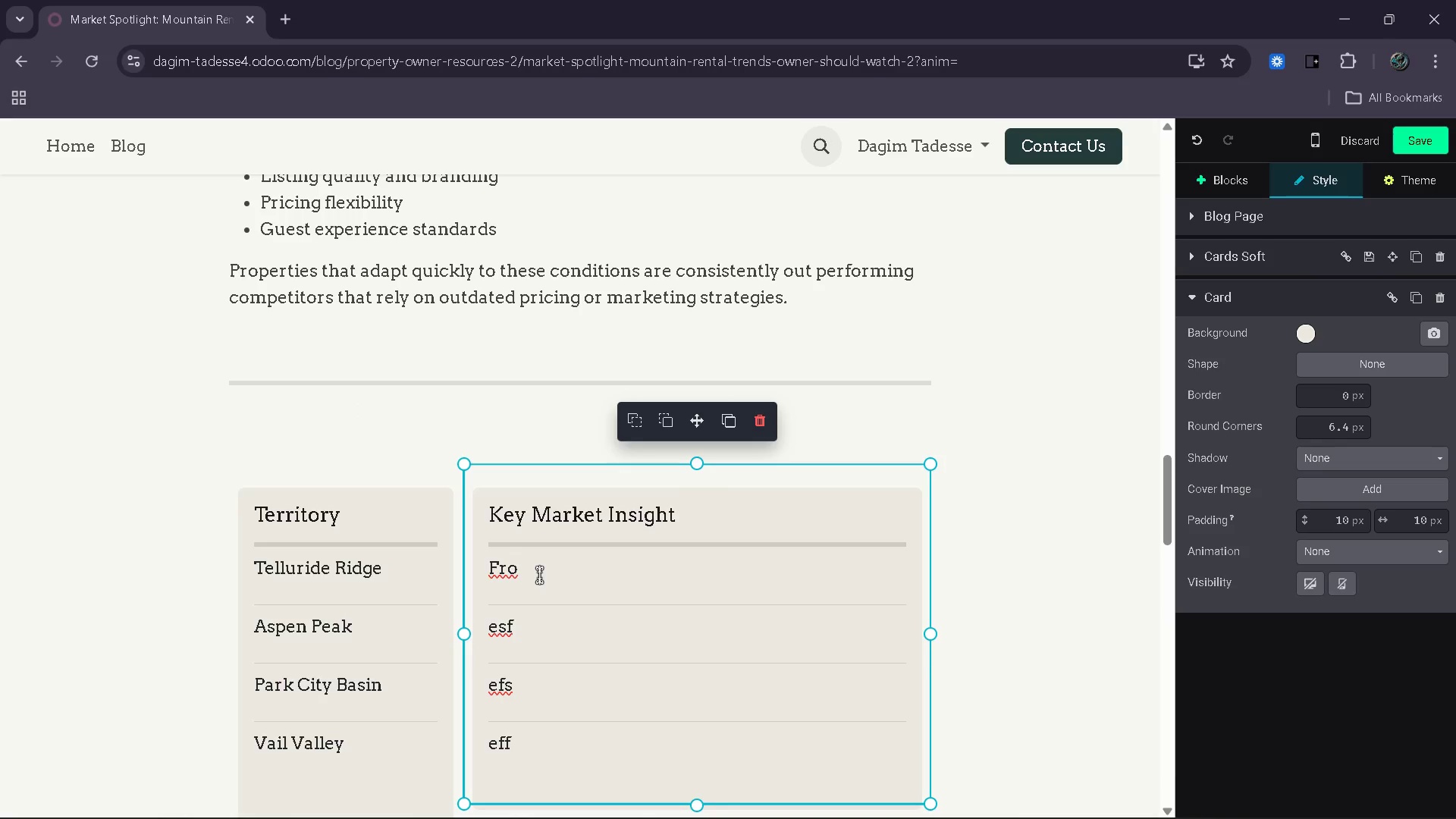 
key(Backspace)
key(Backspace)
key(Backspace)
type(Highest ava)
key(Backspace)
type(erage nightly rates)
 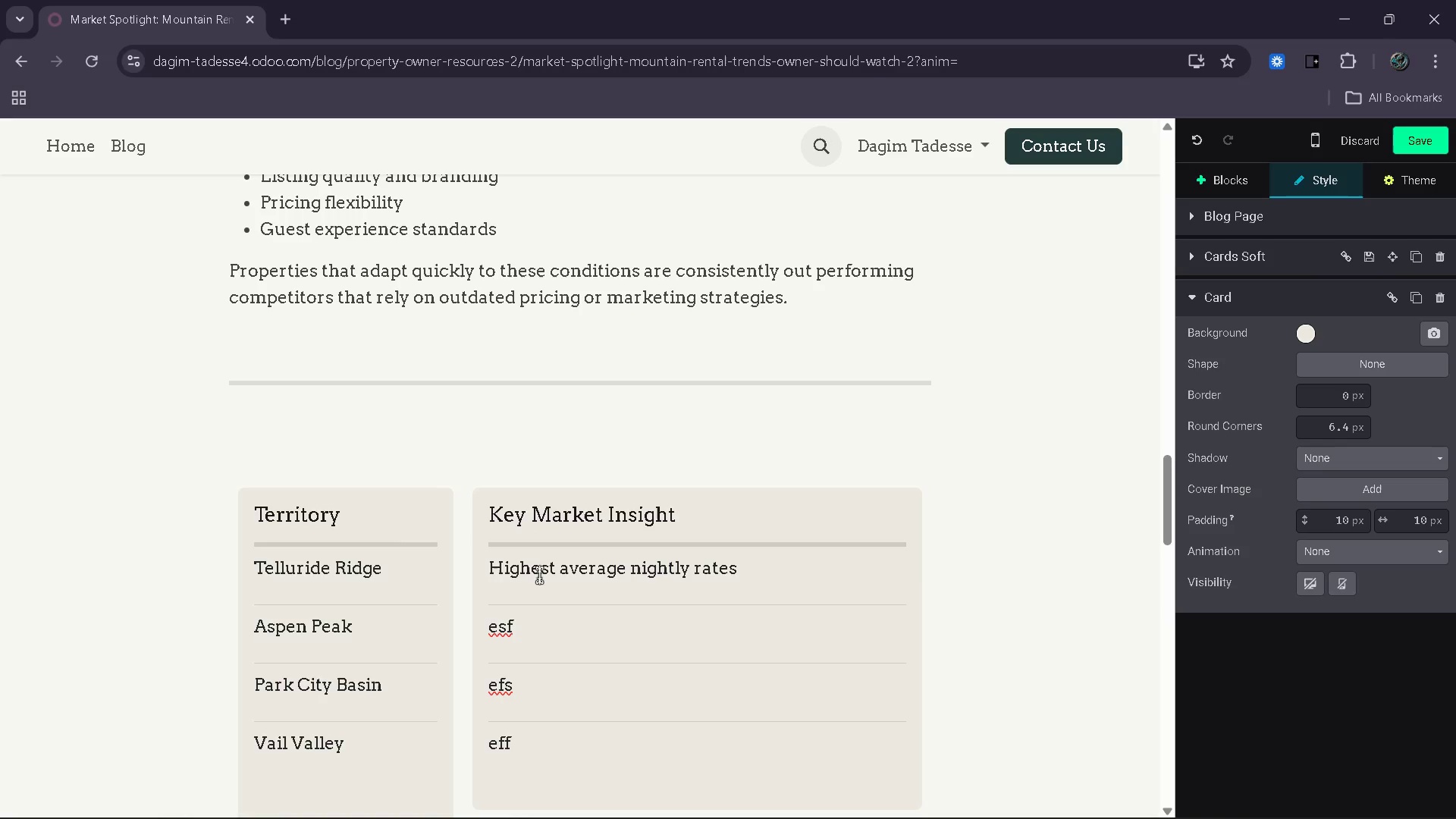 
key(ArrowDown)
 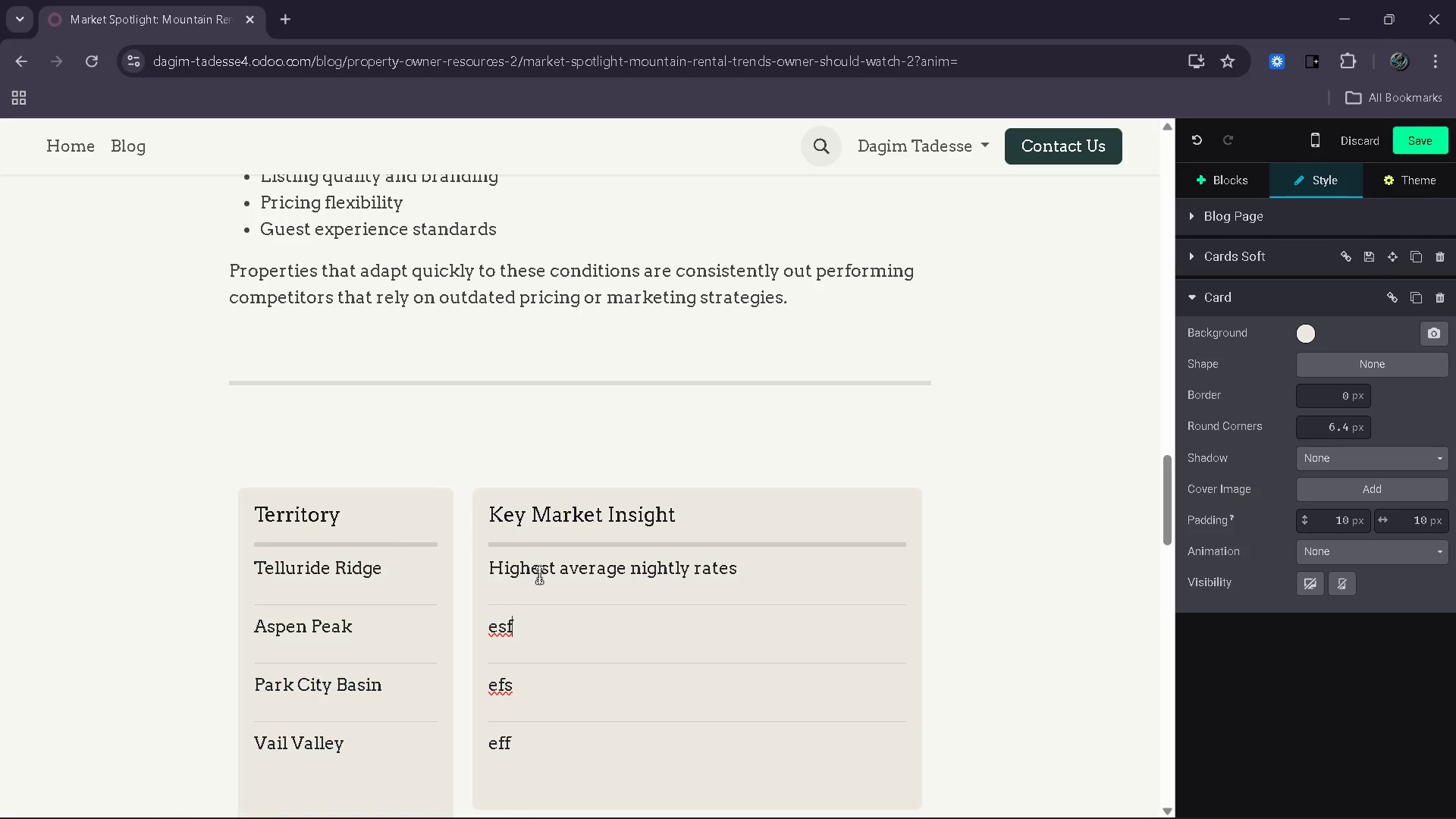 
key(ArrowDown)
 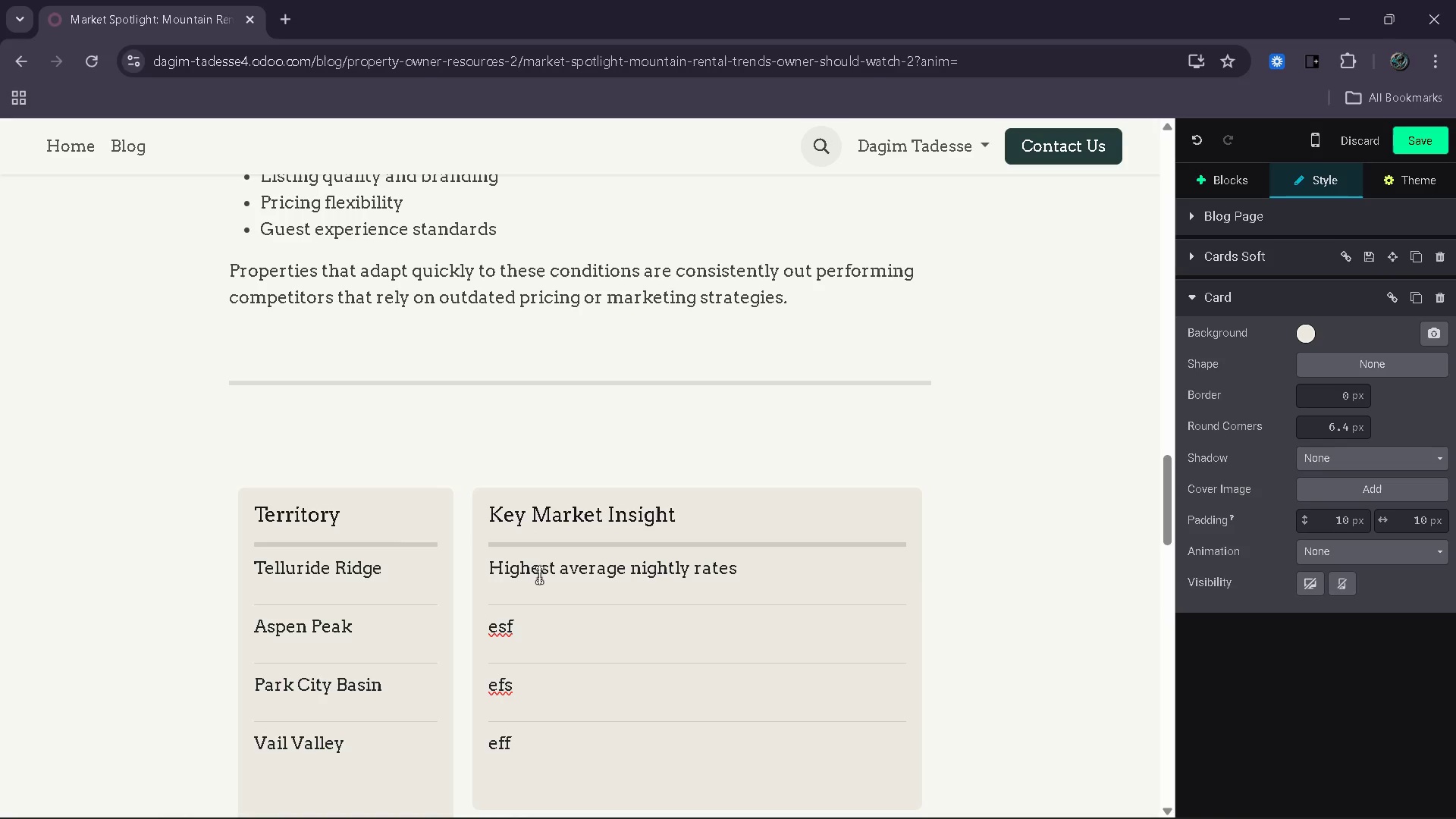 
key(Backspace)
key(Backspace)
key(Backspace)
type(Stri)
key(Backspace)
type(ong )
 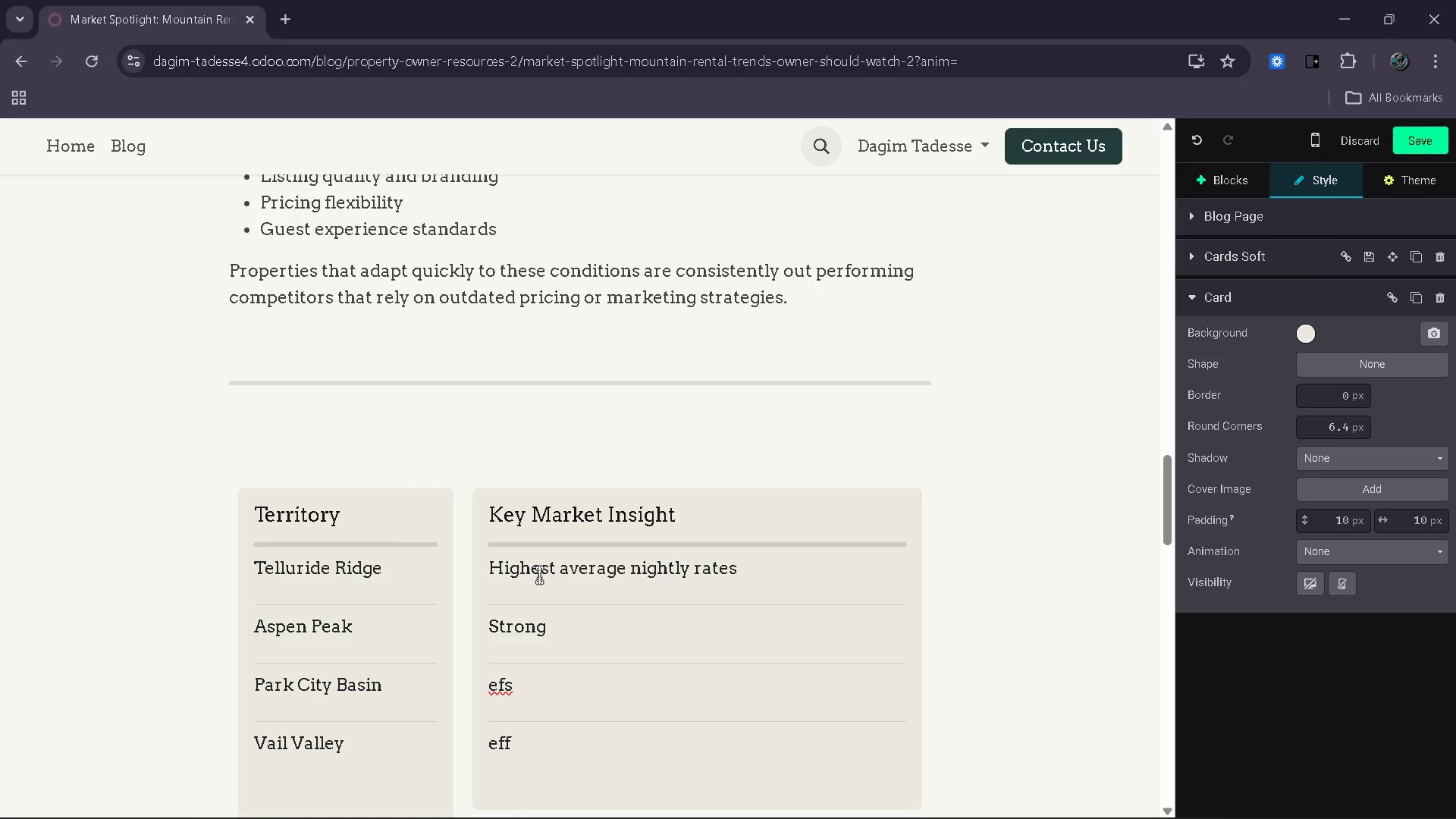 
type(occupancy )
key(Backspace)
type(-to0)
key(Backspace)
type(-price balance)
 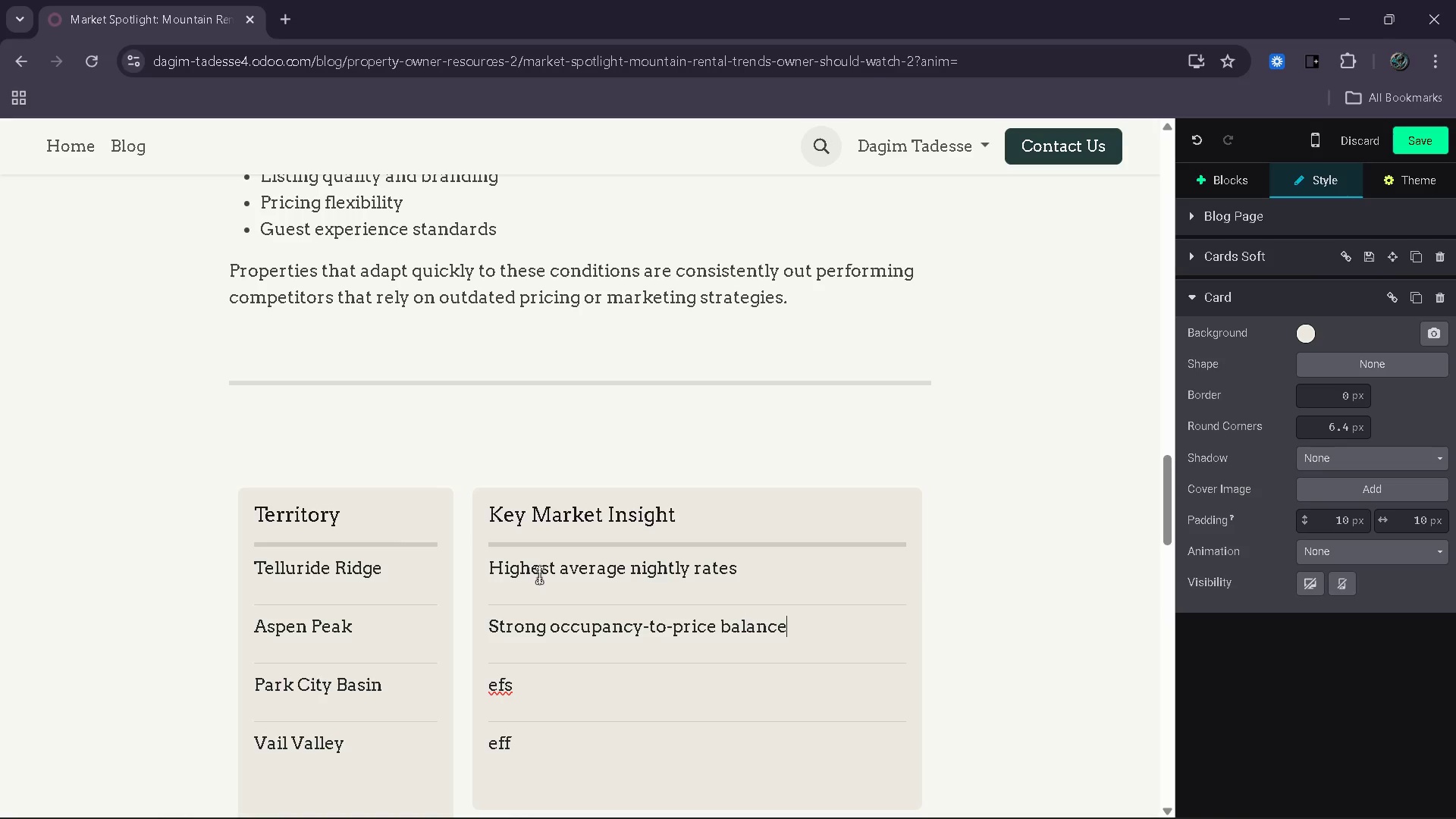 
key(ArrowDown)
 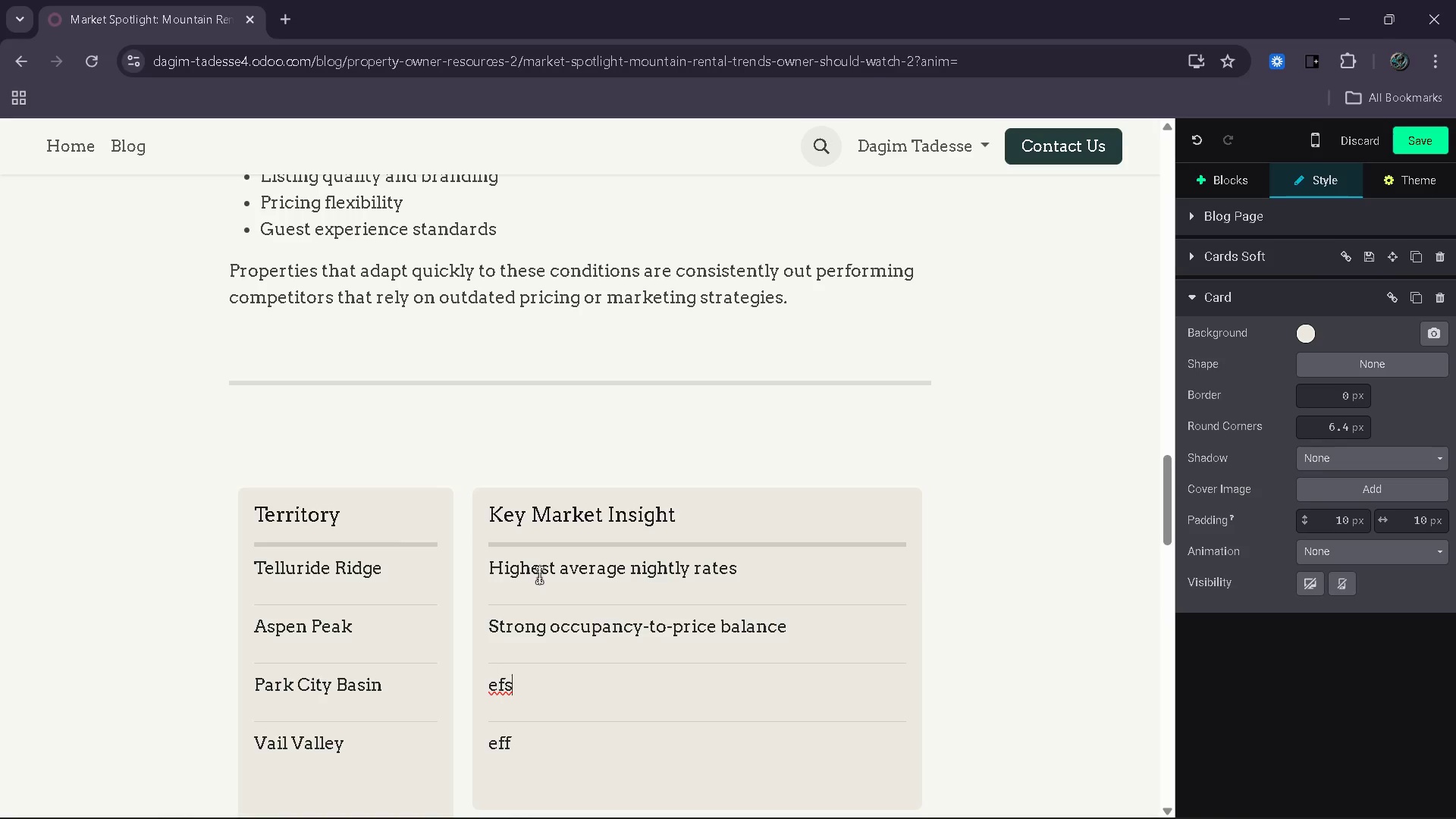 
key(ArrowDown)
 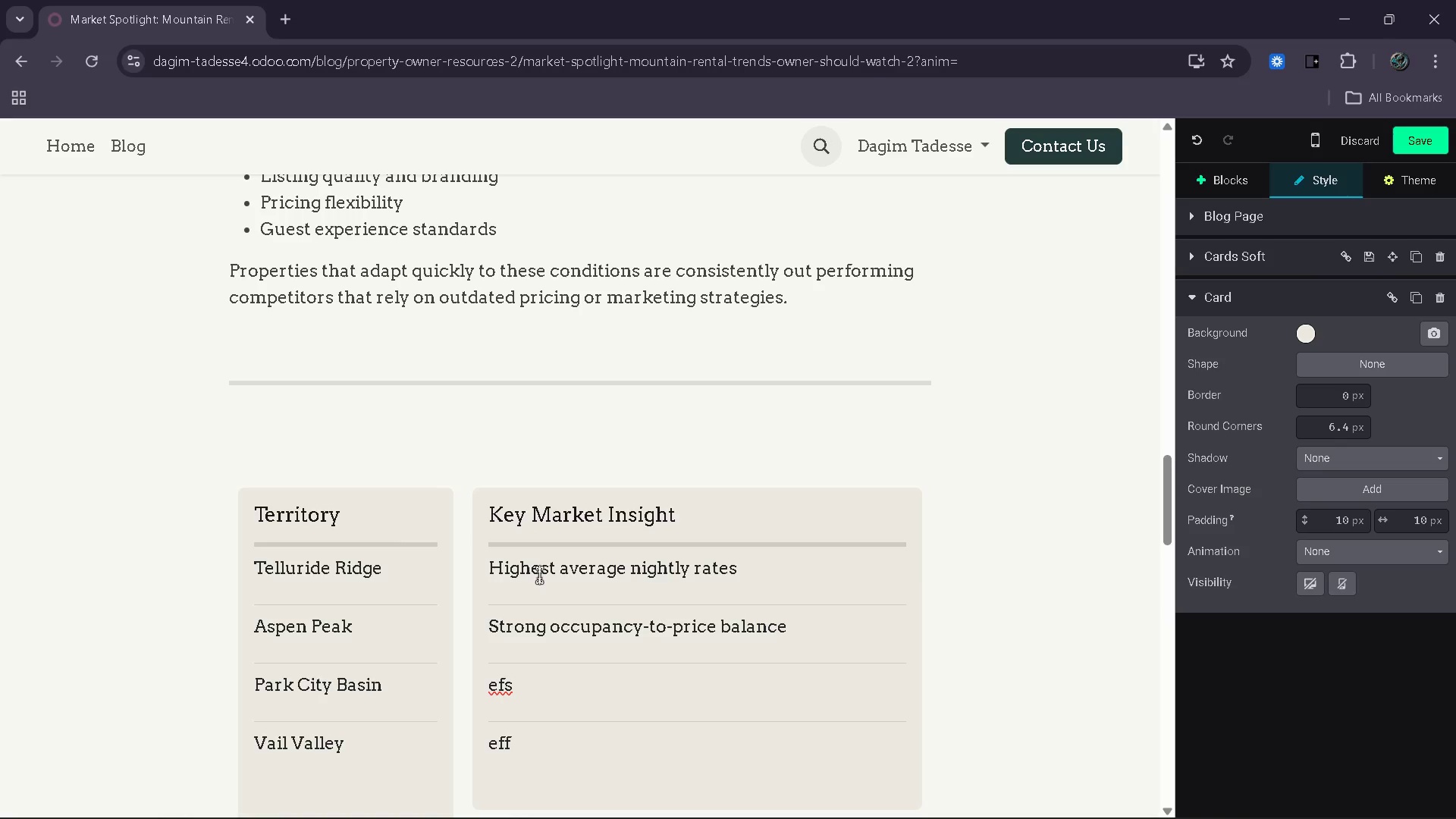 
key(Backspace)
key(Backspace)
key(Backspace)
type(Stable occupancy fluctuations)
 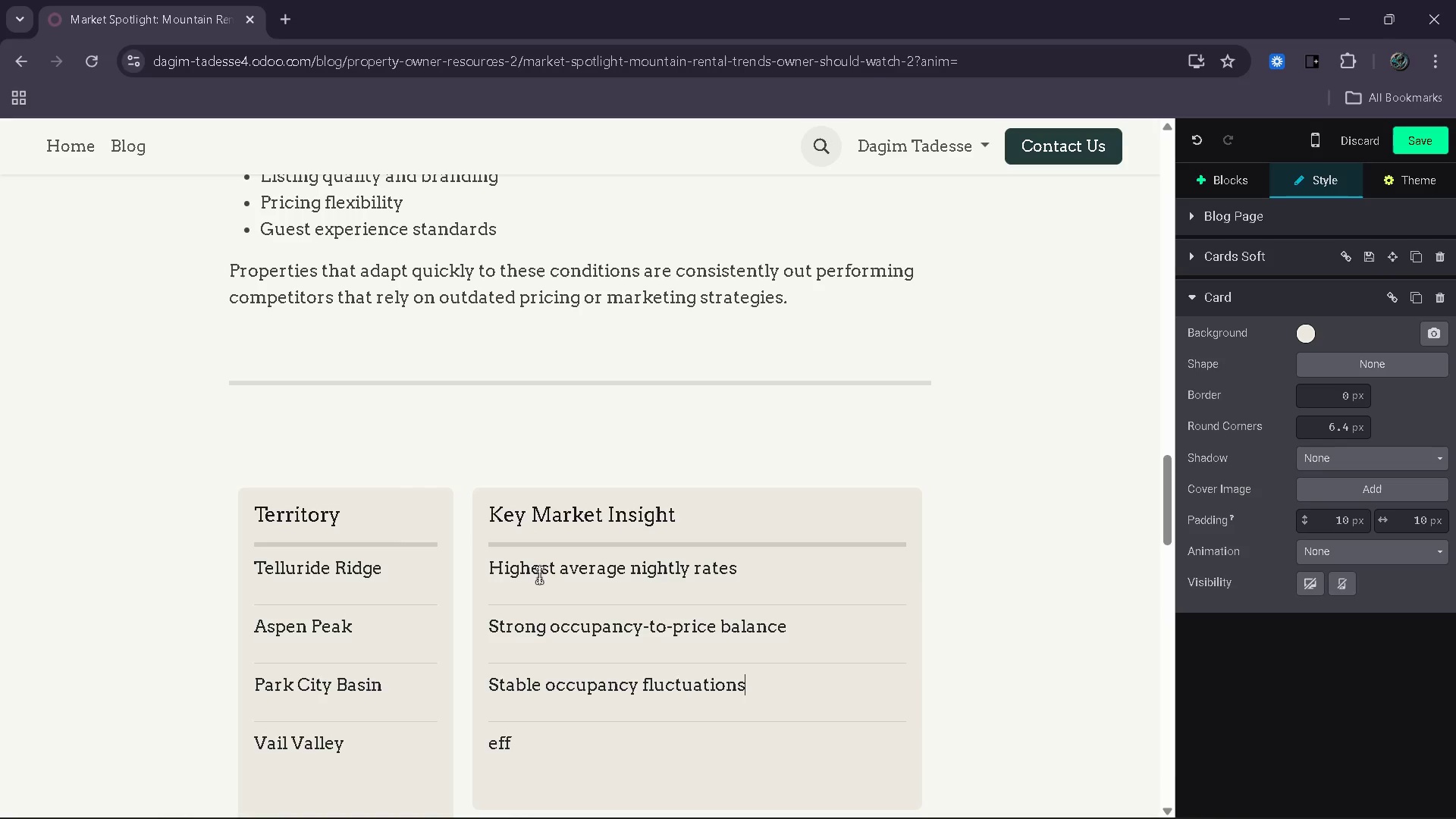 
wait(15.89)
 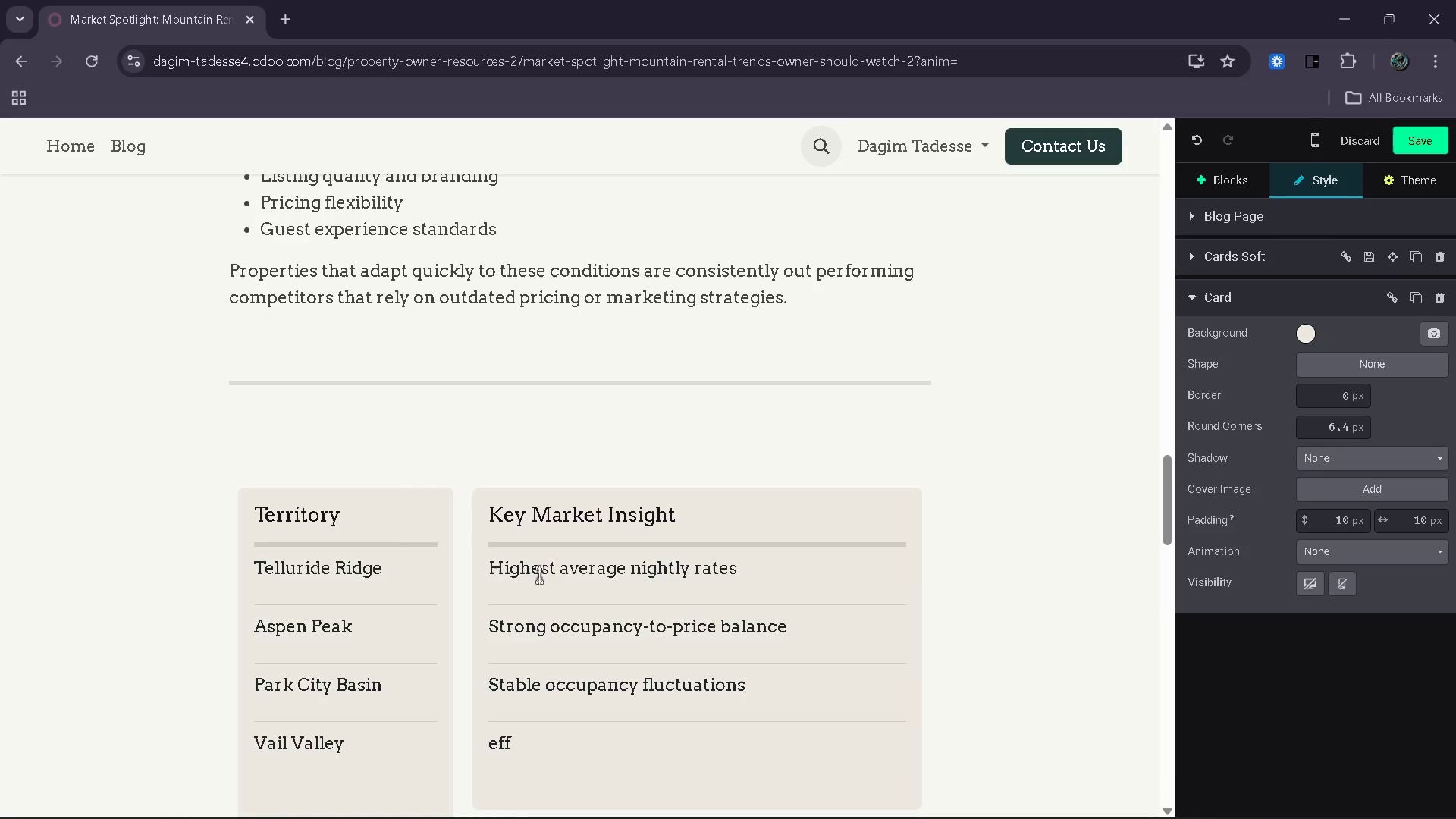 
key(ArrowDown)
 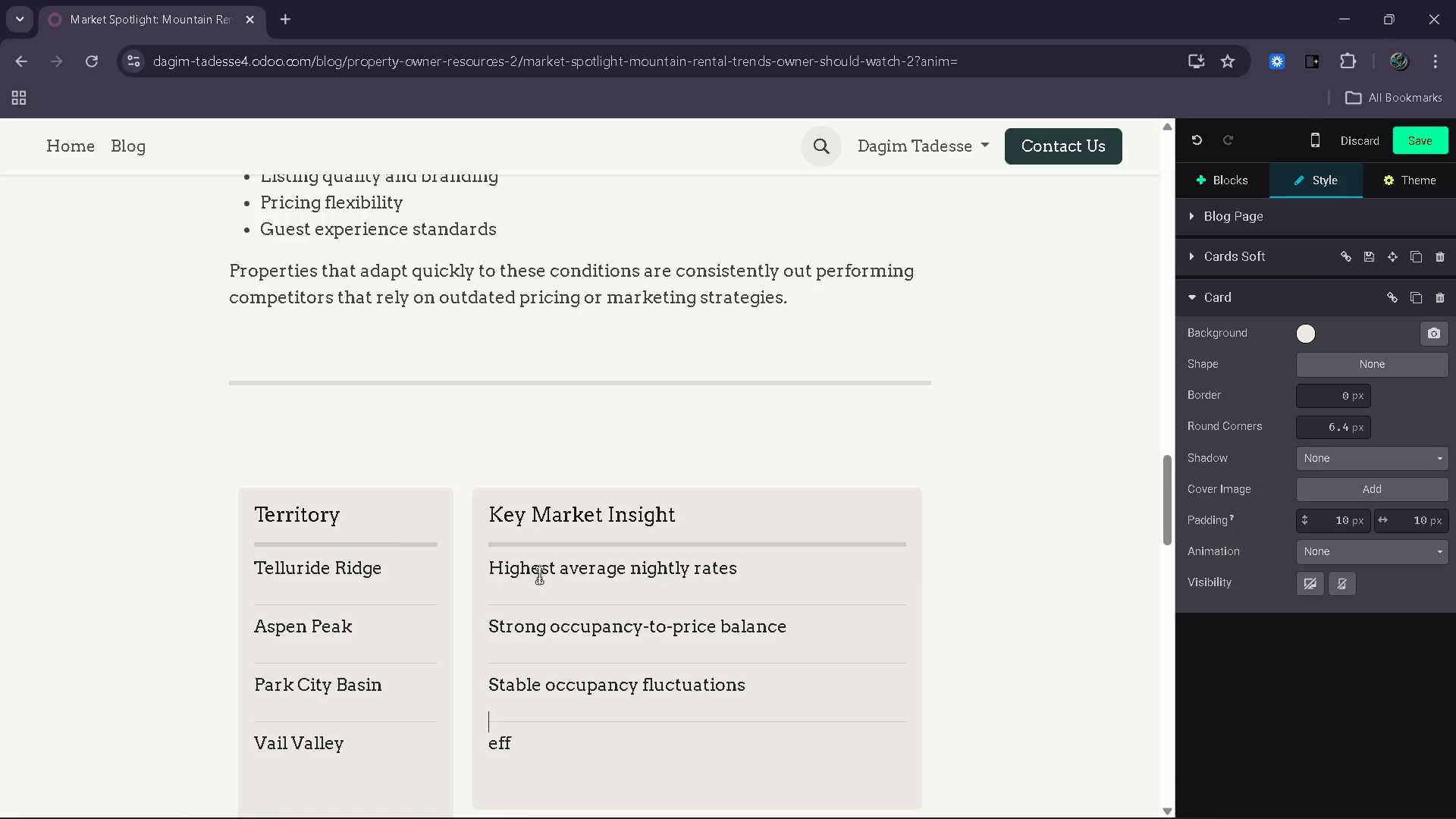 
key(ArrowDown)
 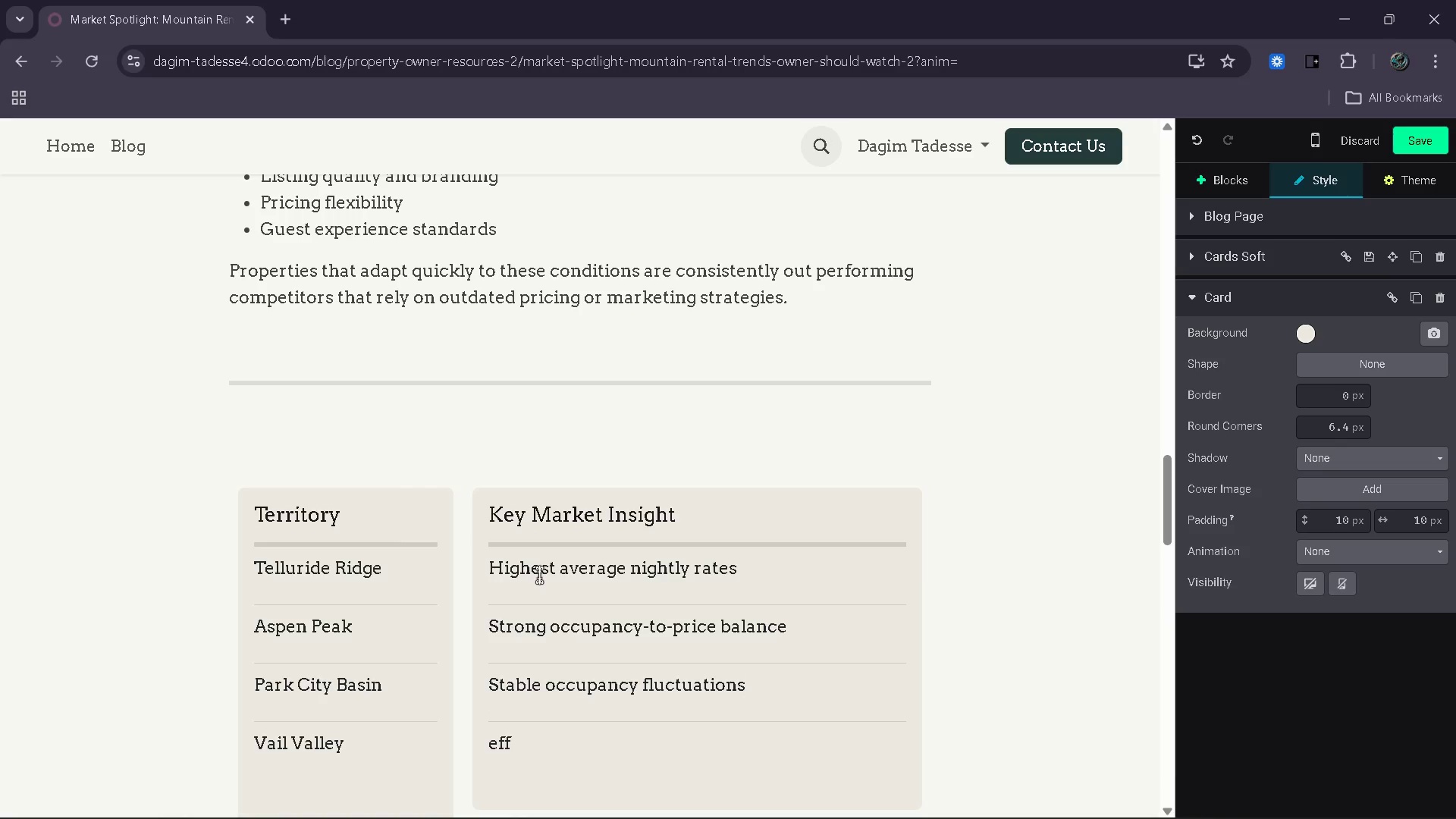 
key(Backspace)
key(Backspace)
key(Backspace)
type(Most cost-efficient mainenance proi)
key(Backspace)
type(file)
 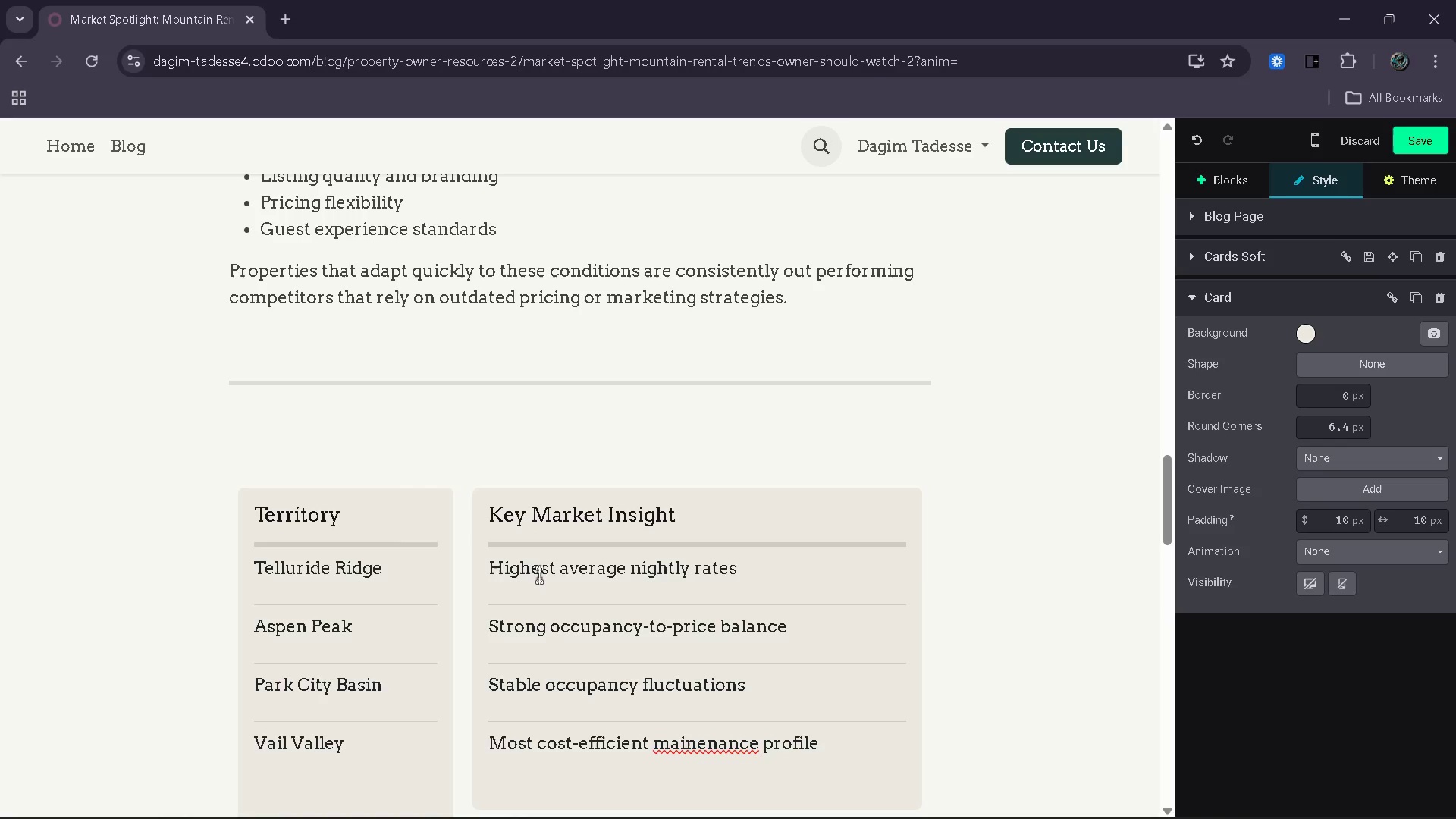 
hold_key(key=ArrowLeft, duration=0.73)
 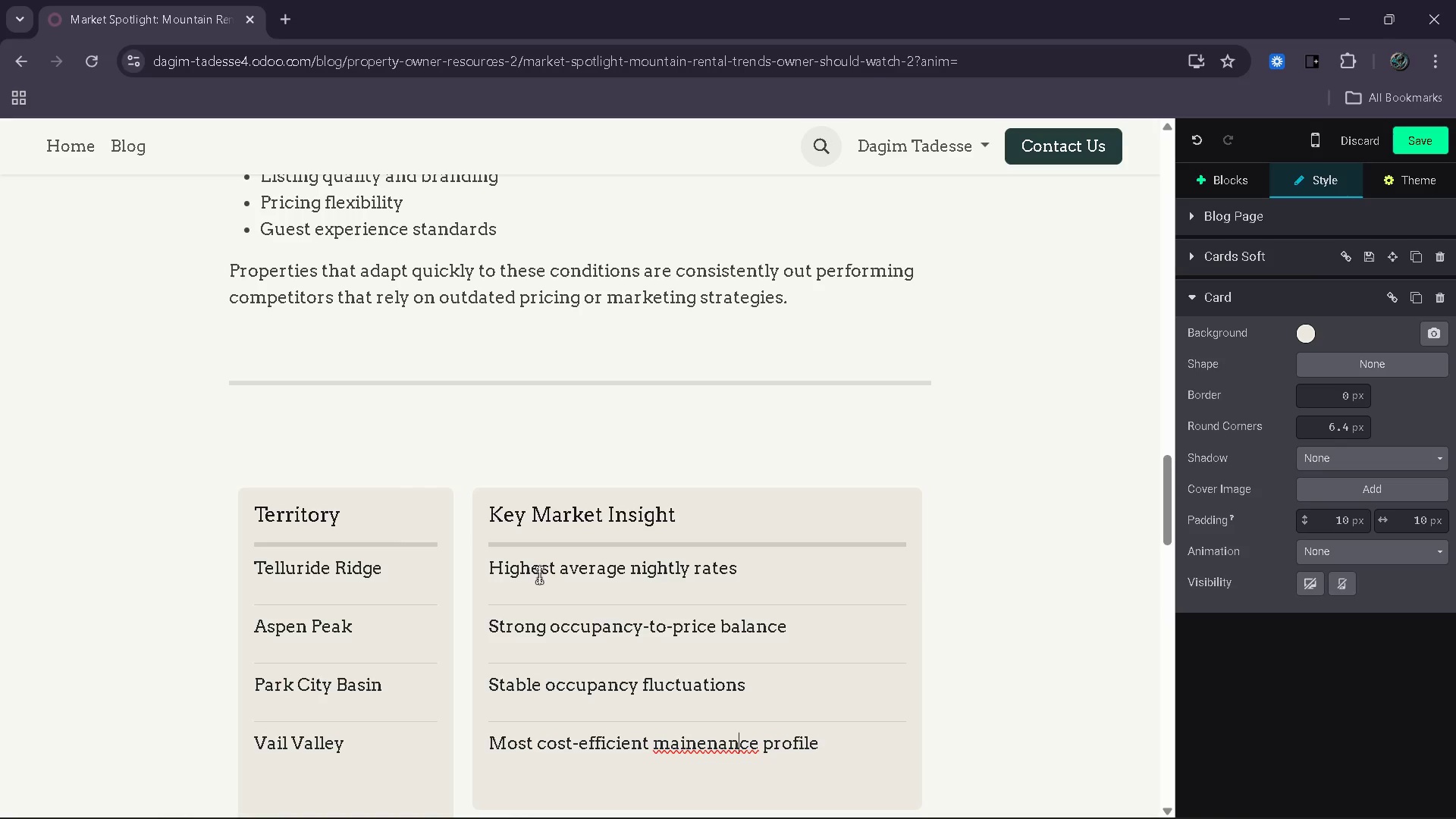 
key(ArrowLeft)
 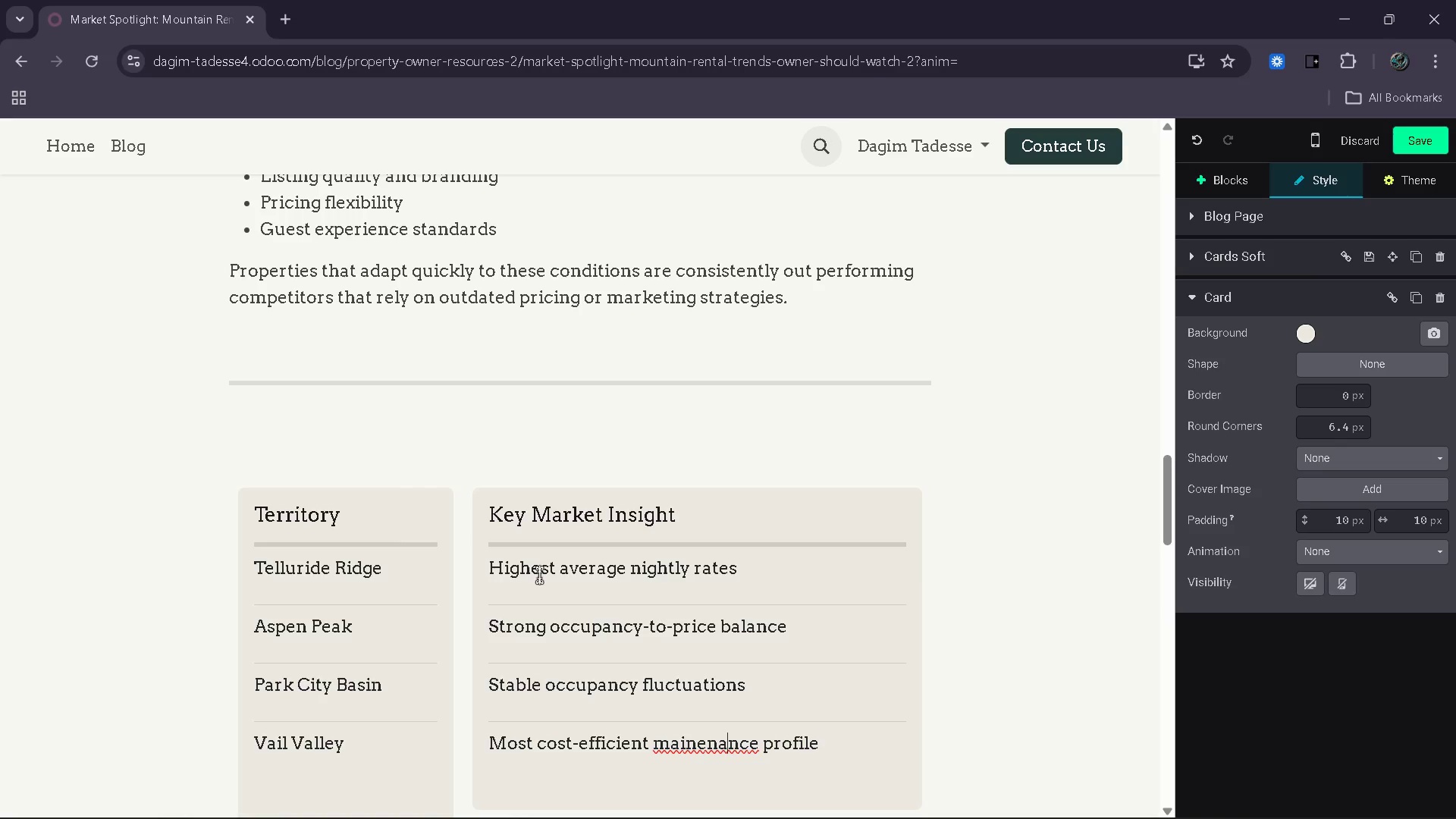 
key(ArrowLeft)
 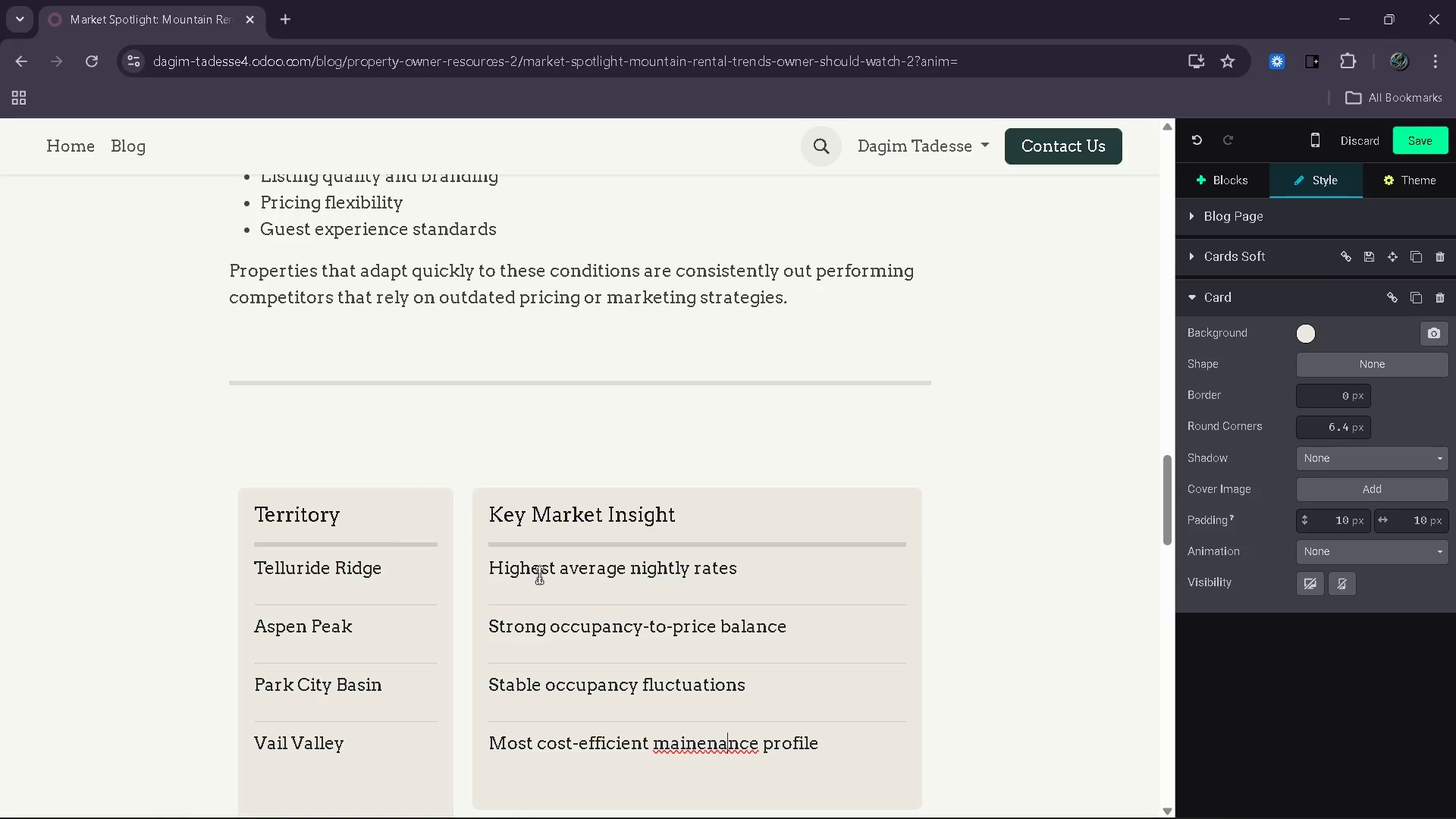 
key(ArrowLeft)
 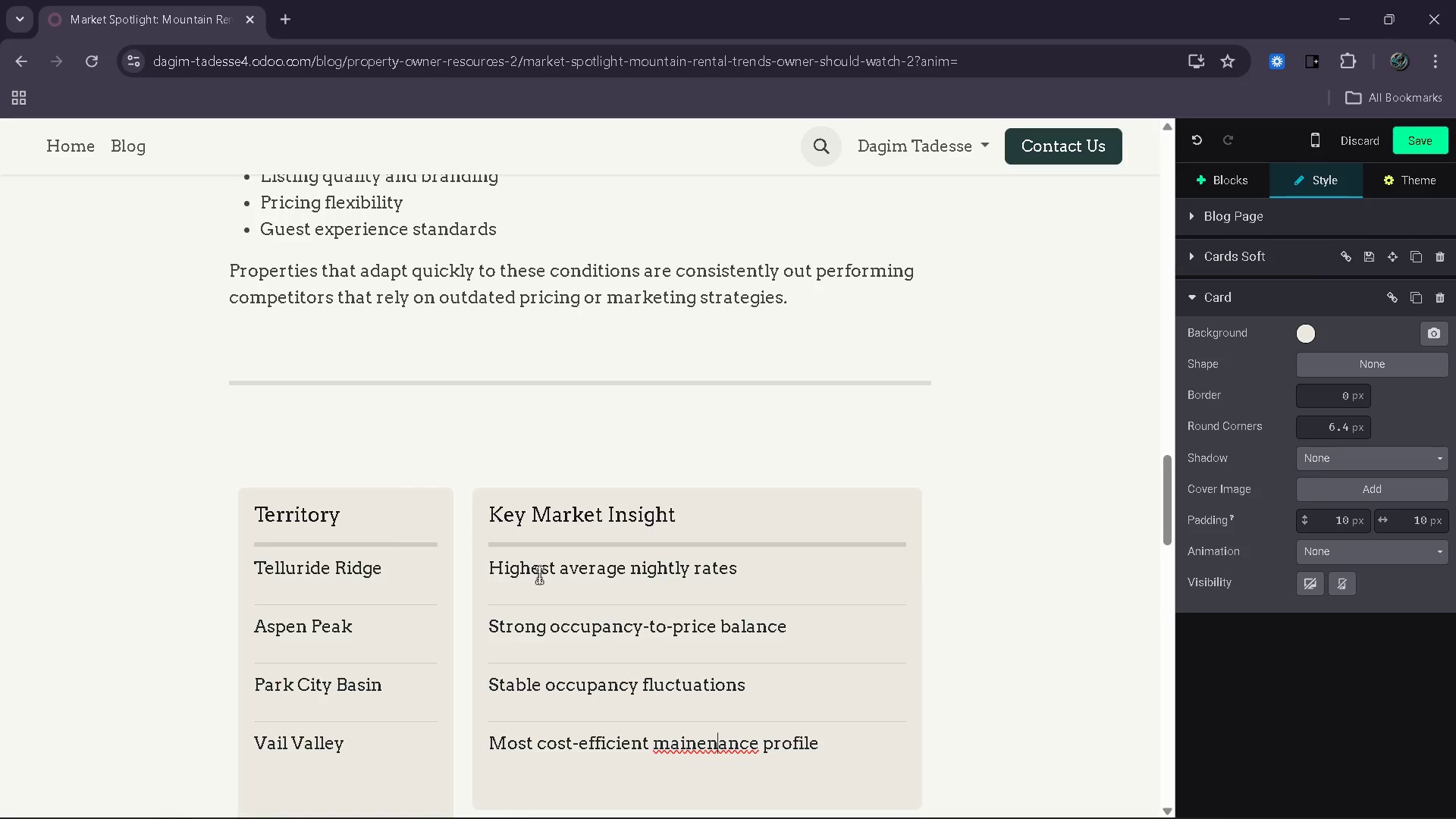 
key(ArrowLeft)
 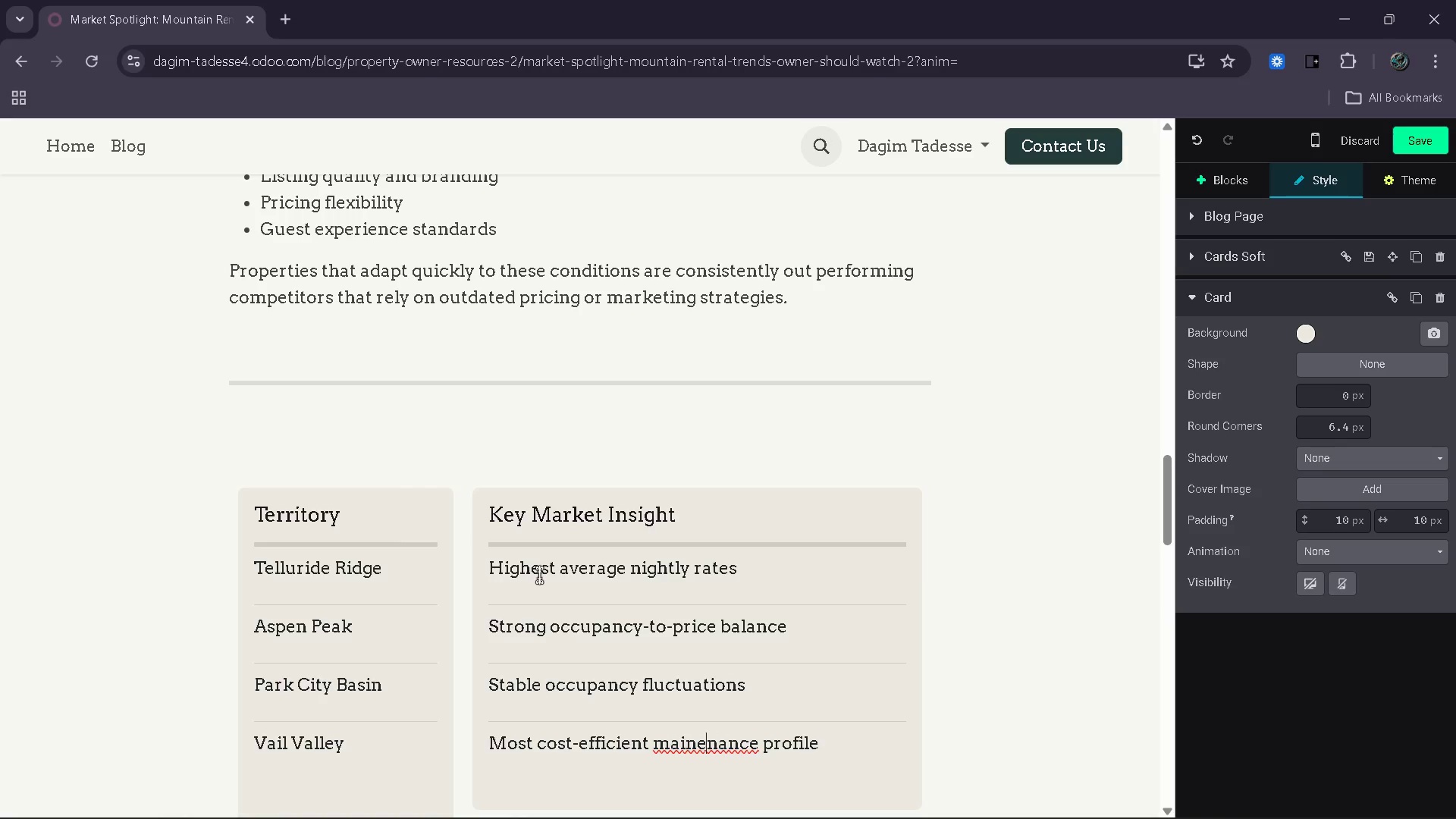 
key(ArrowLeft)
 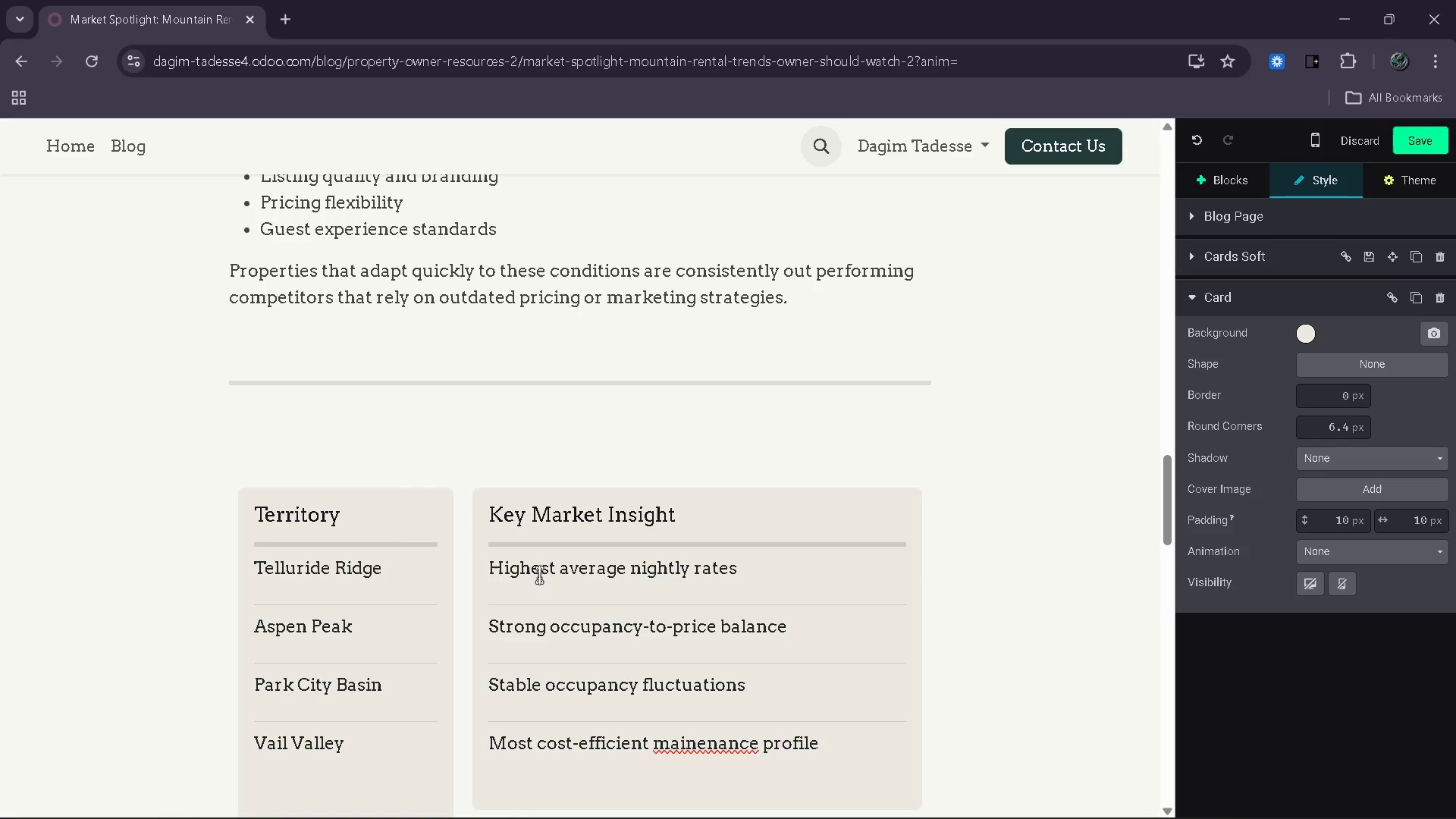 
key(T)
 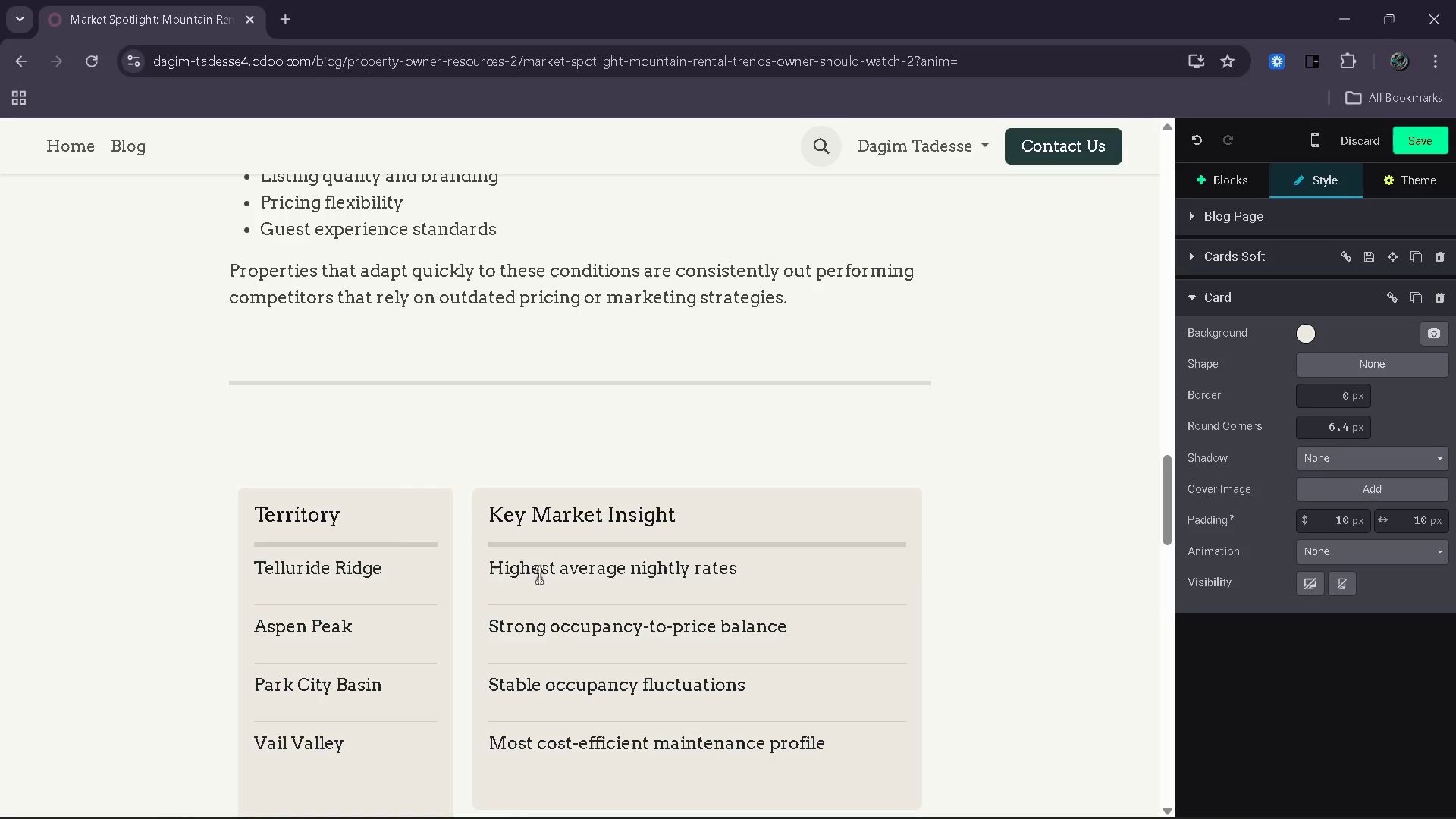 
hold_key(key=ArrowRight, duration=0.73)
 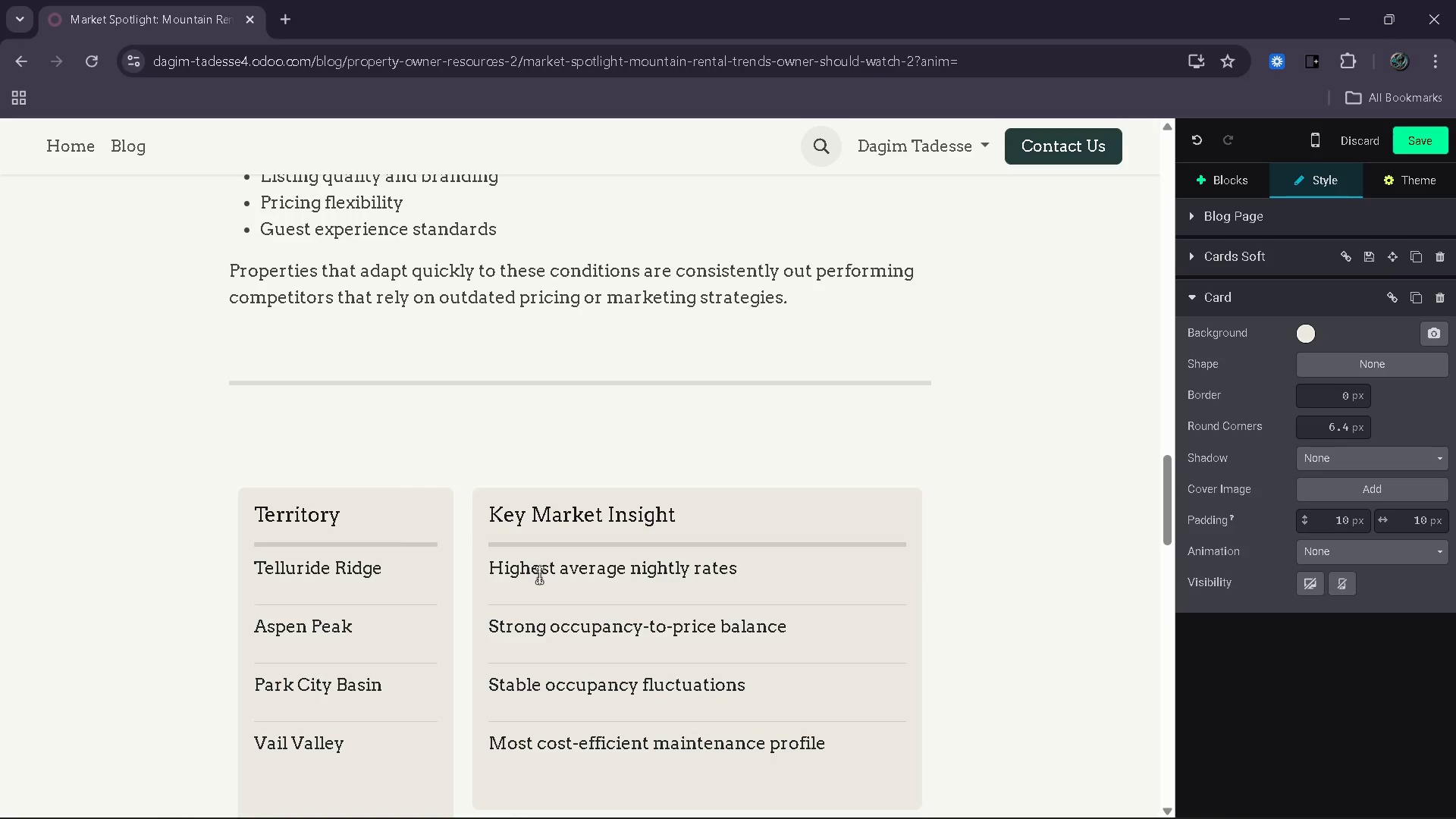 
scroll: coordinate [539, 575], scroll_direction: down, amount: 2.0
 